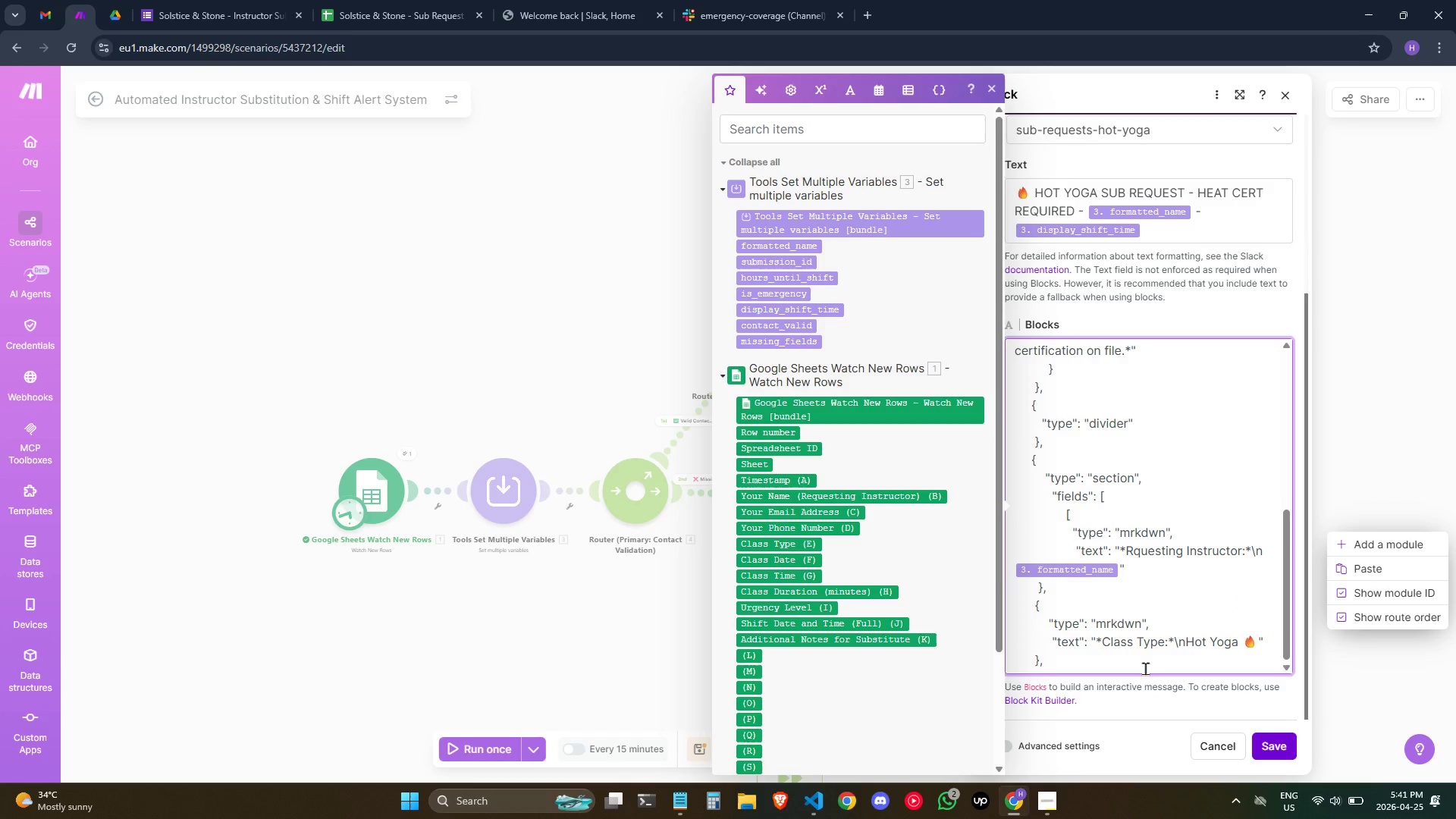 
key(Enter)
 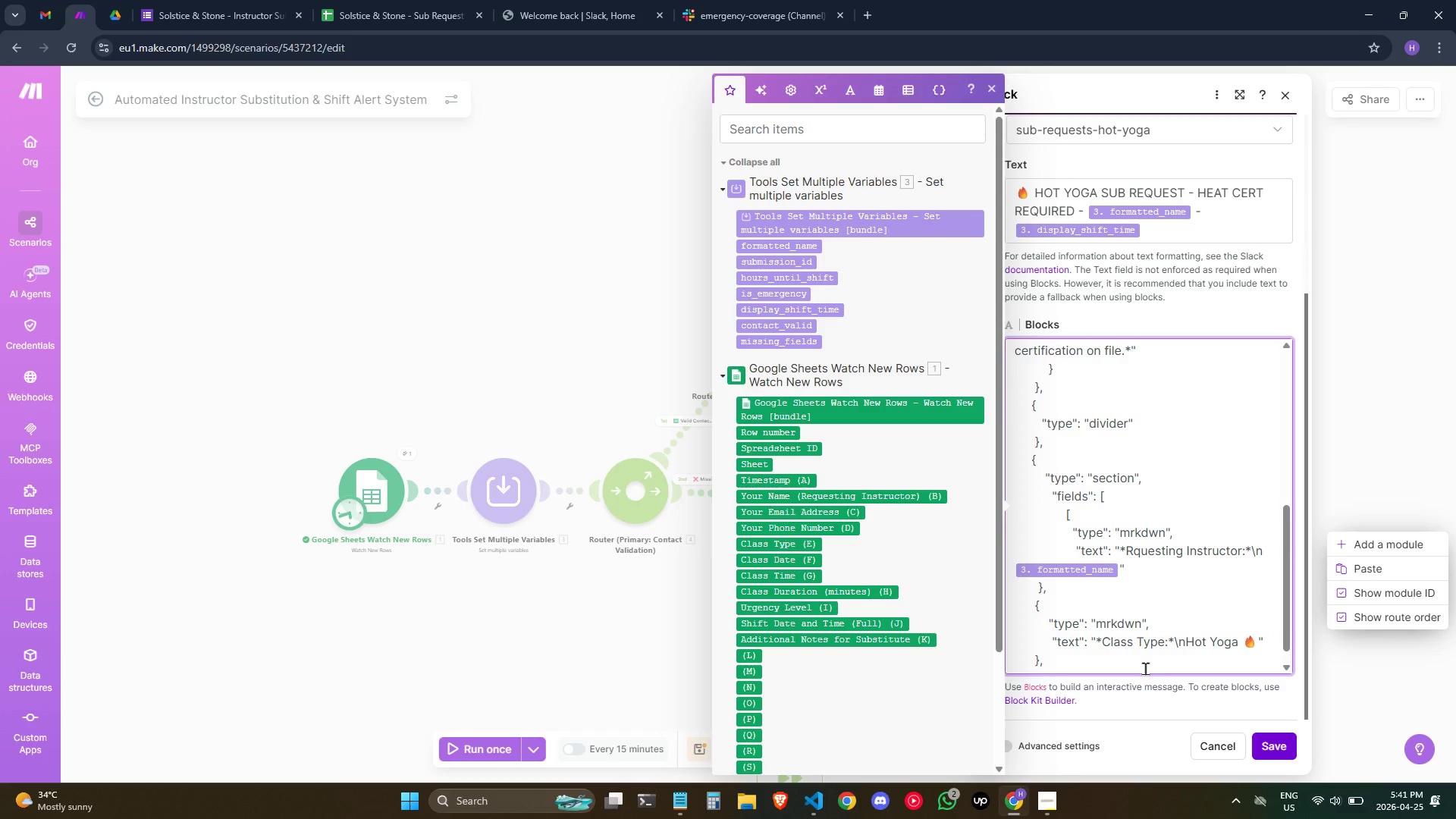 
hold_key(key=Space, duration=0.5)
 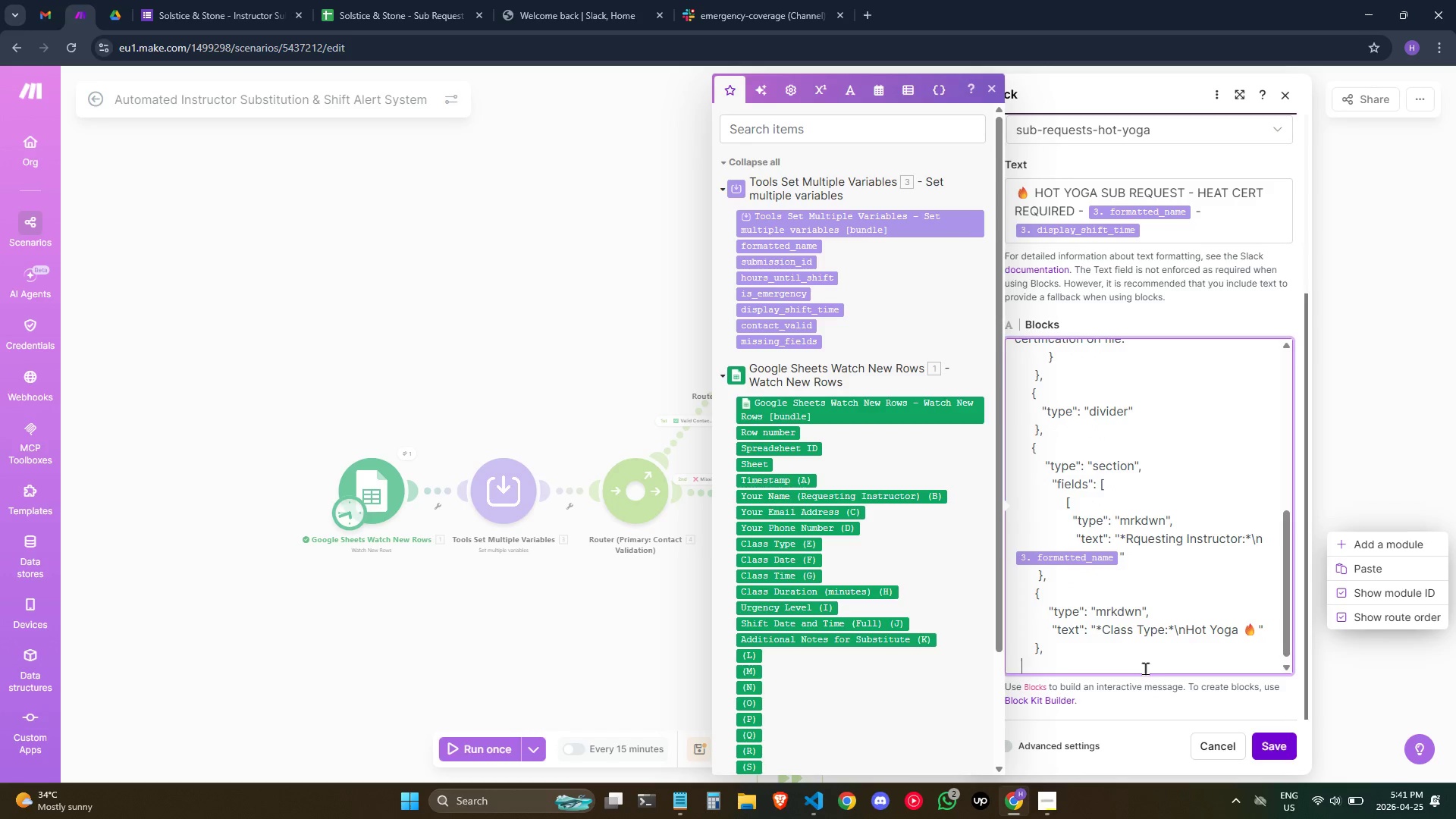 
key(Space)
 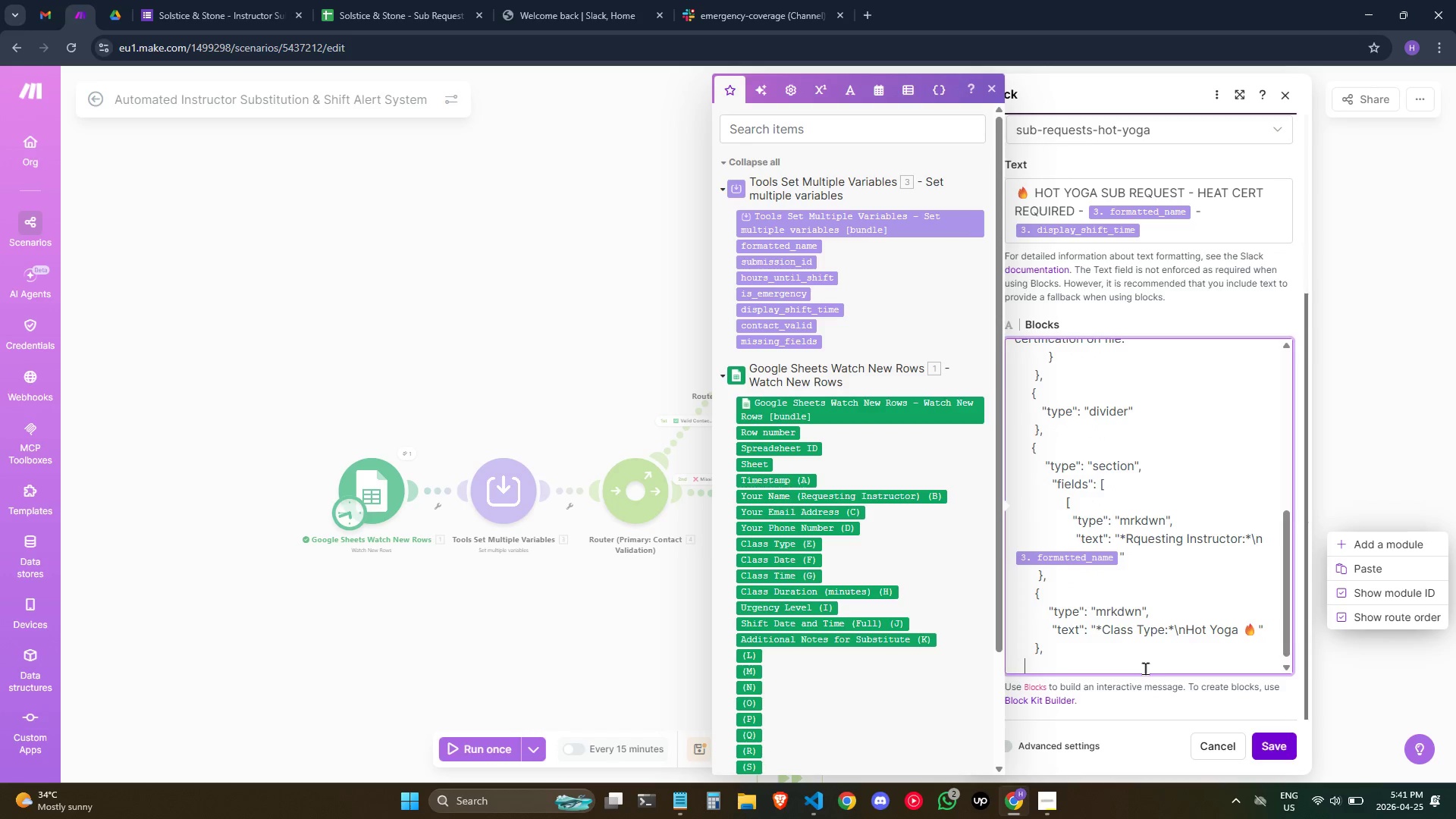 
key(Space)
 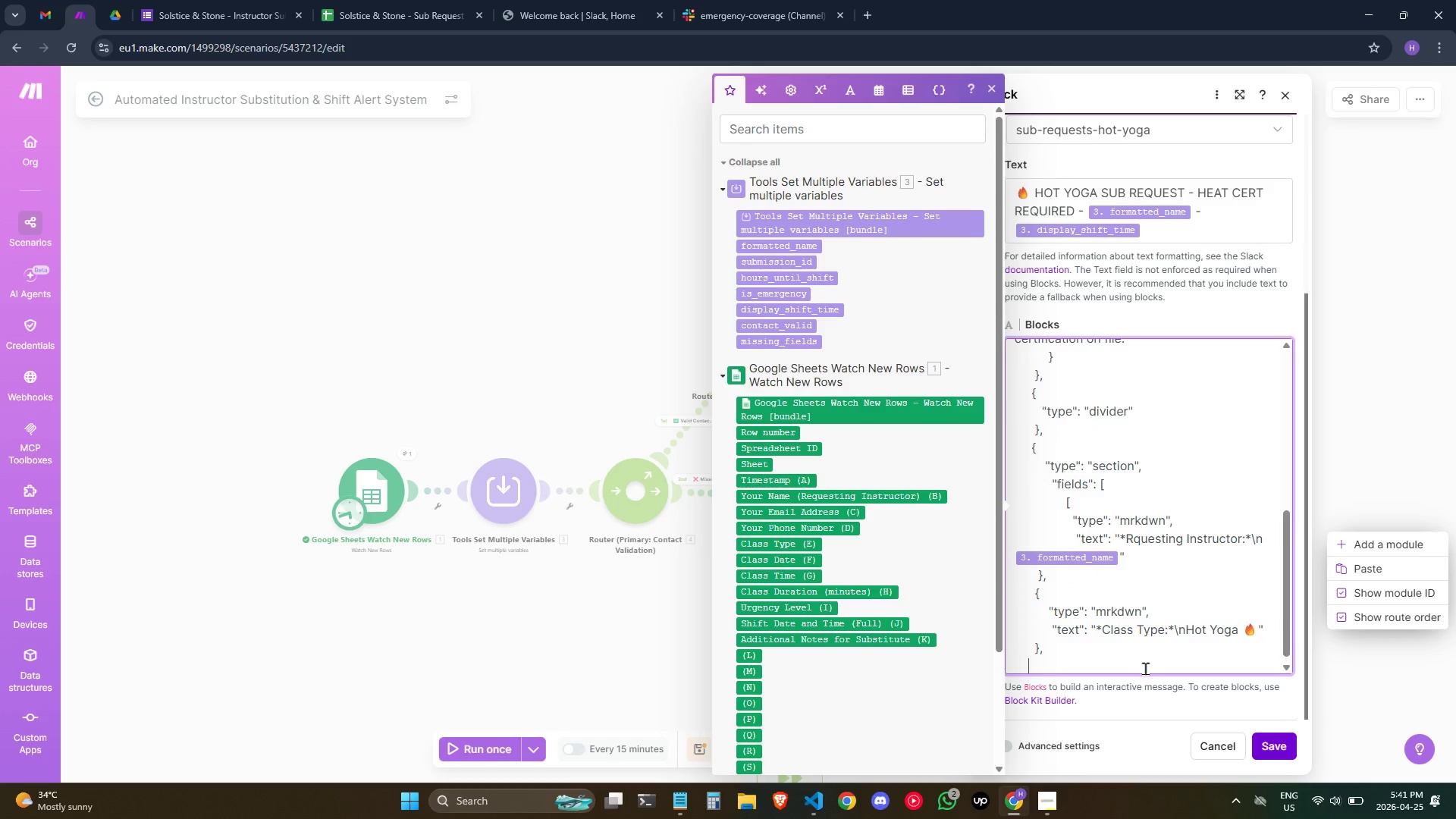 
key(Space)
 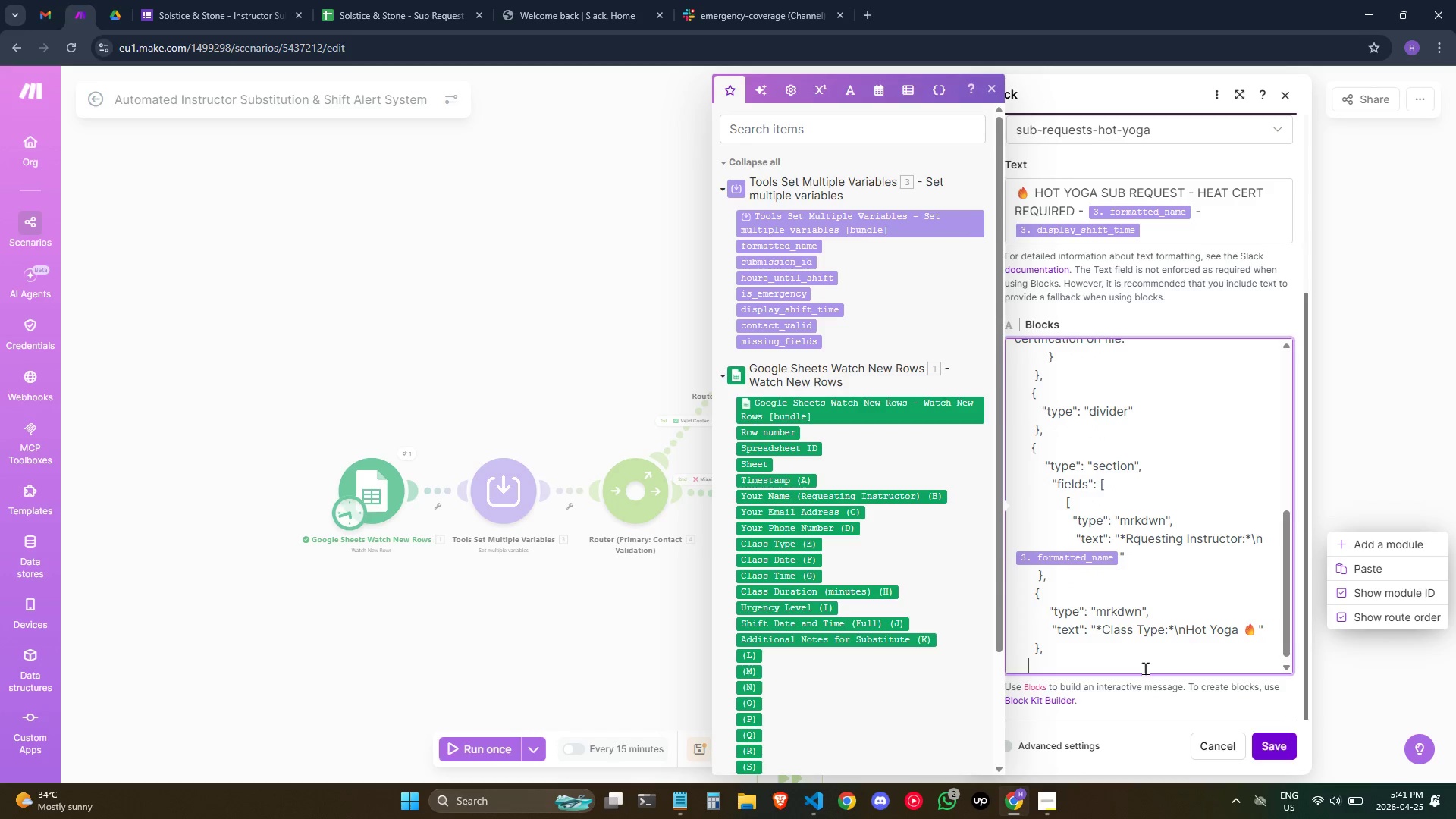 
key(Space)
 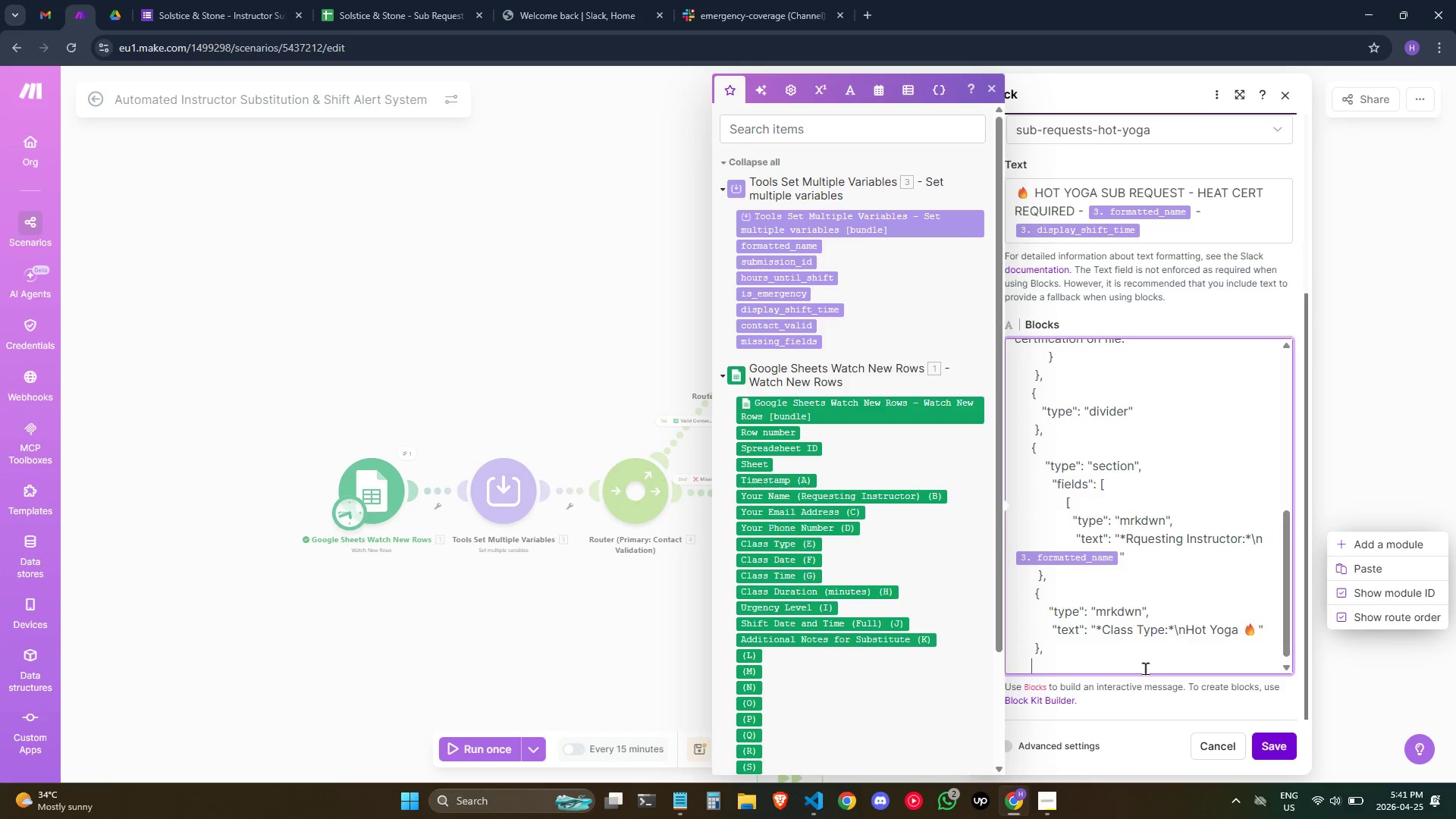 
key(Space)
 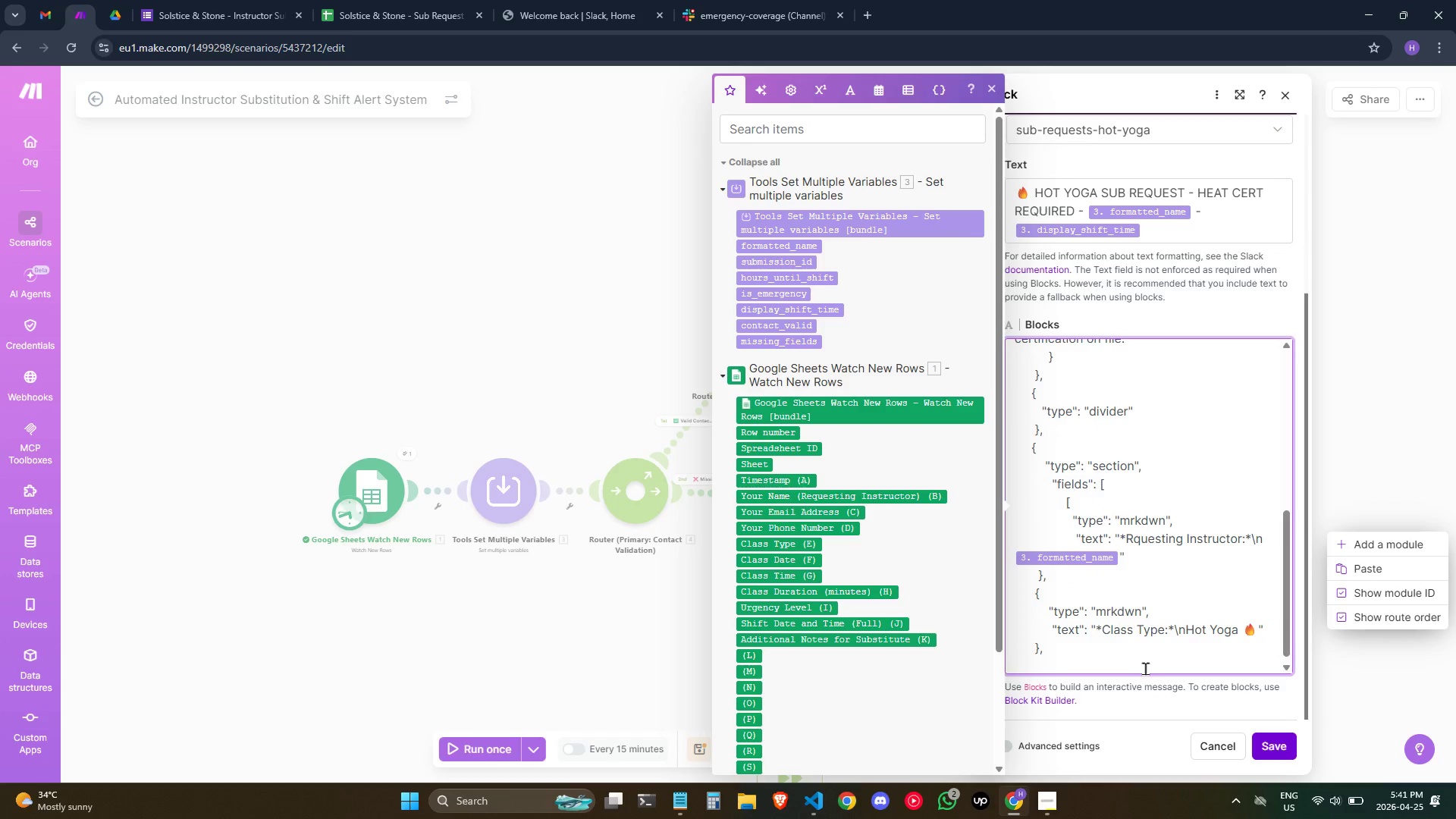 
key(Backspace)
 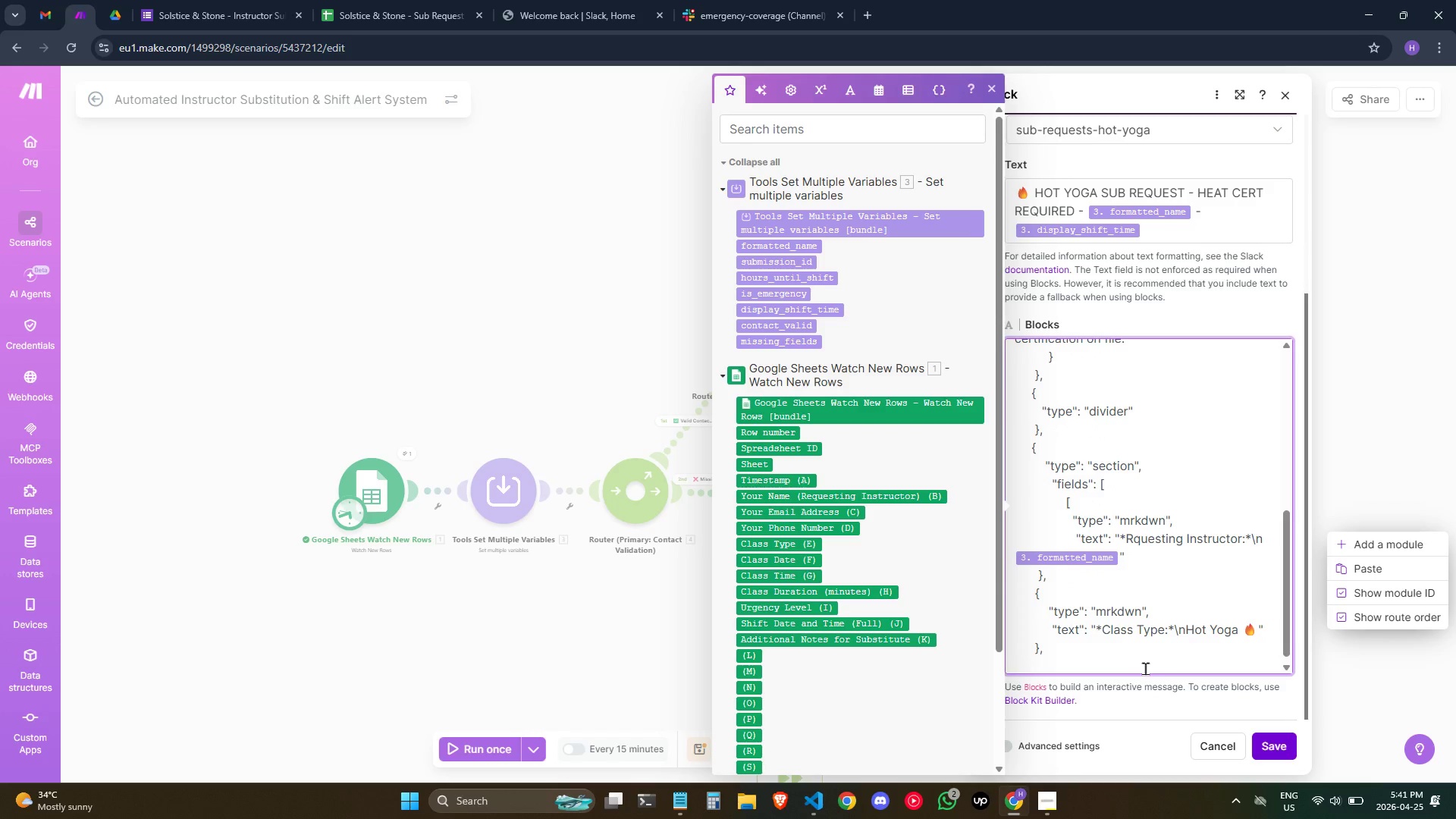 
key(Shift+BracketLeft)
 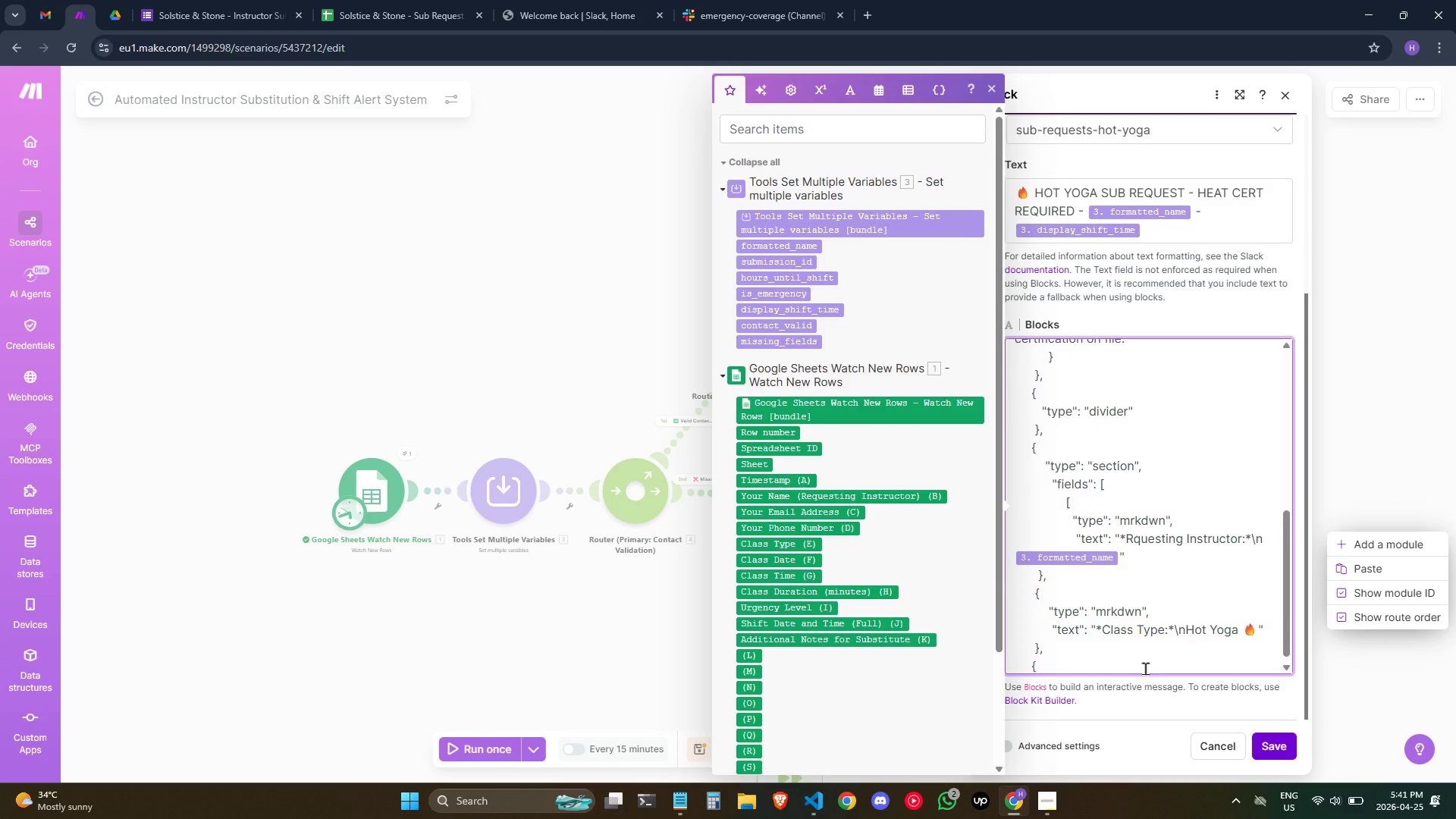 
key(Enter)
 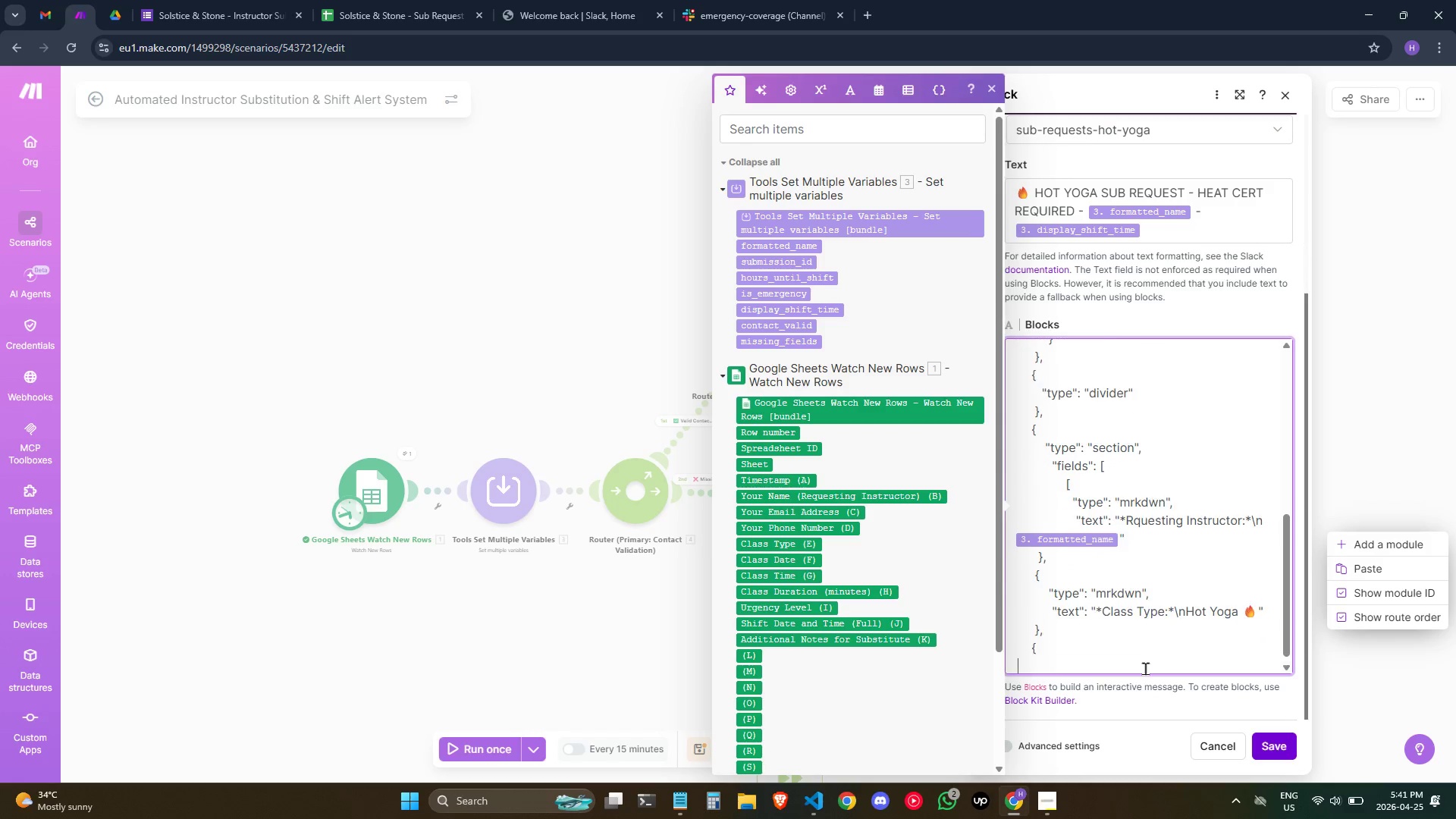 
hold_key(key=Space, duration=0.78)
 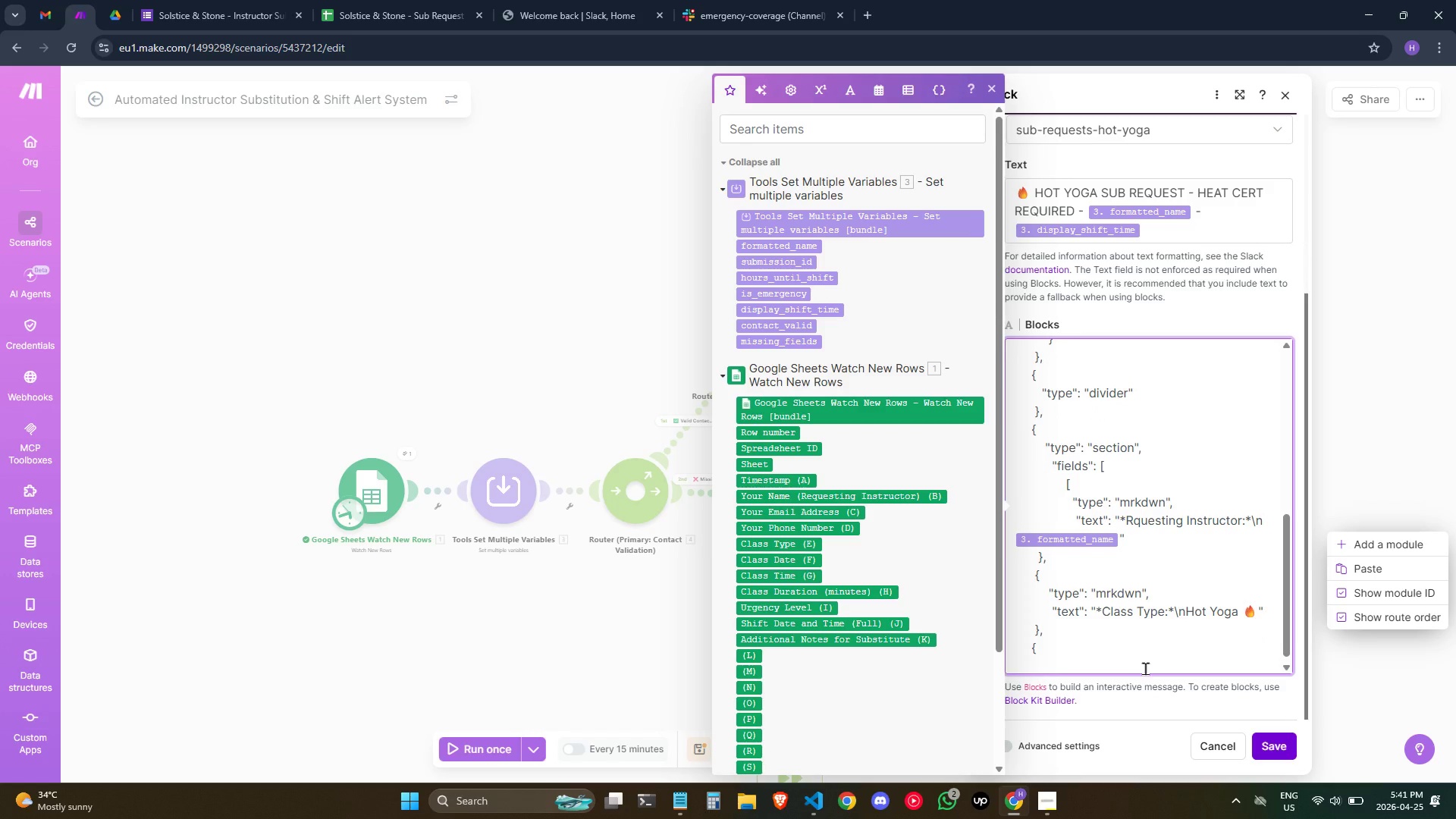 
type("type": " )
key(Backspace)
type(mrkdwn",)
 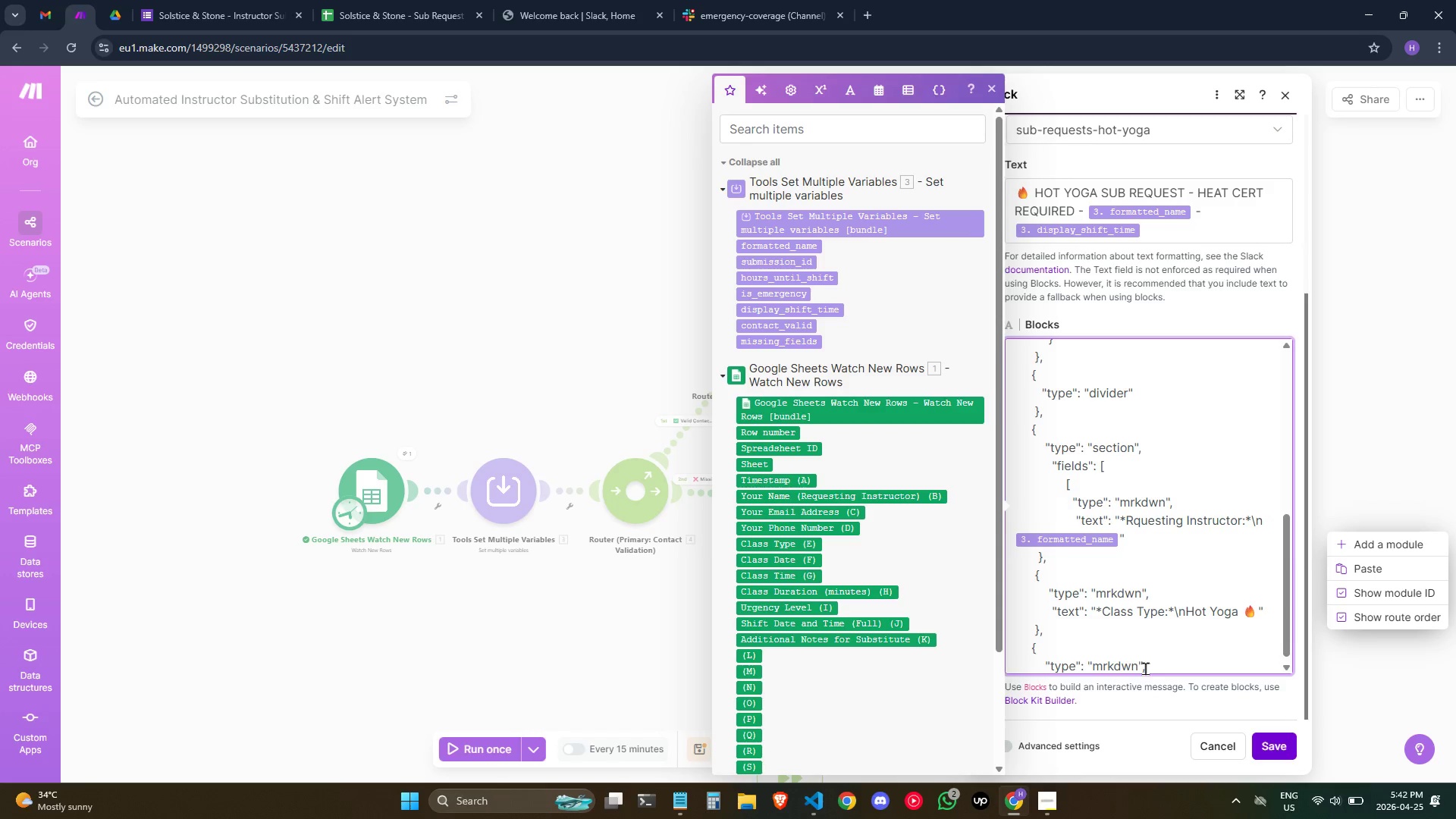 
key(Enter)
 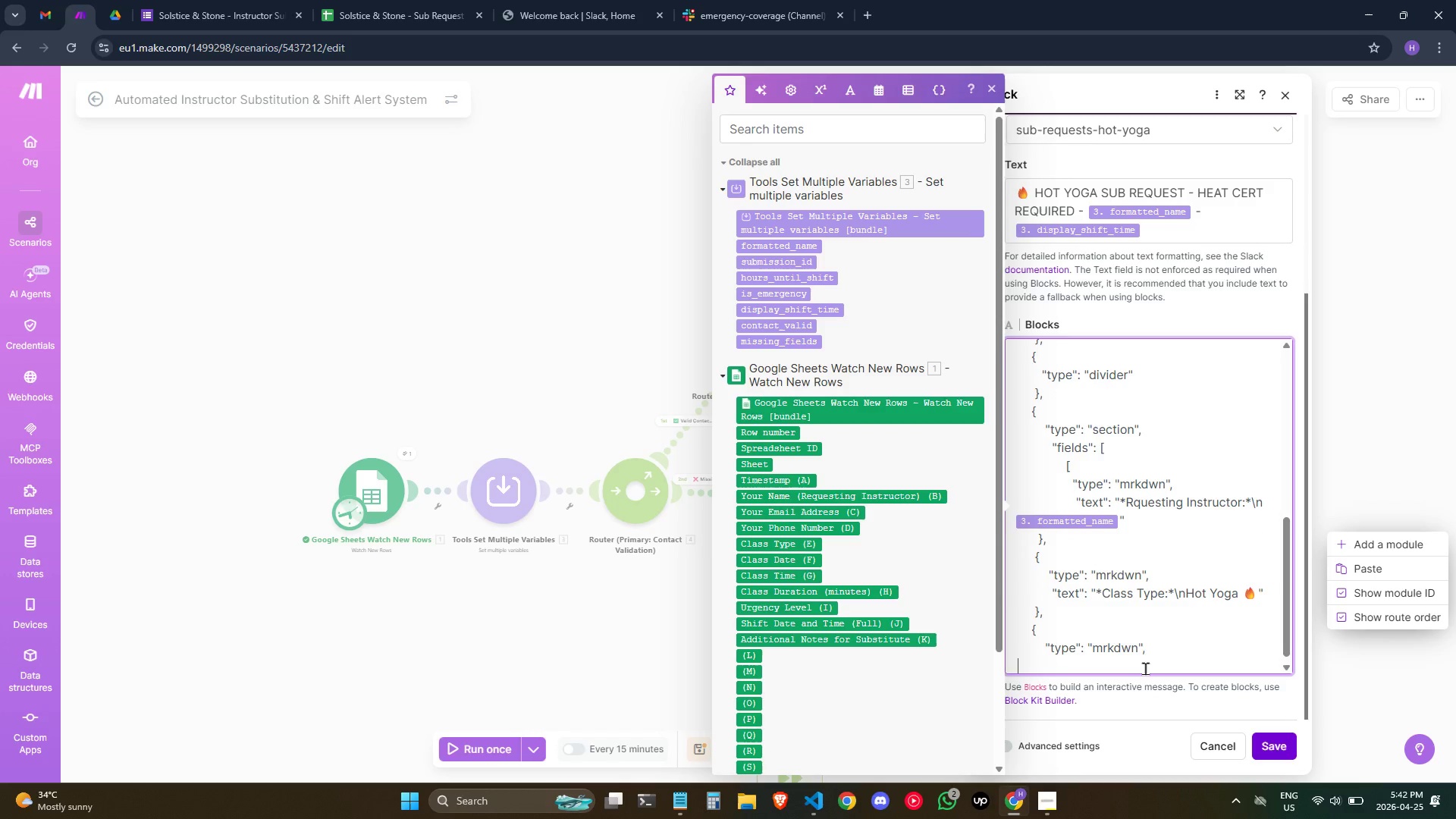 
hold_key(key=Space, duration=0.75)
 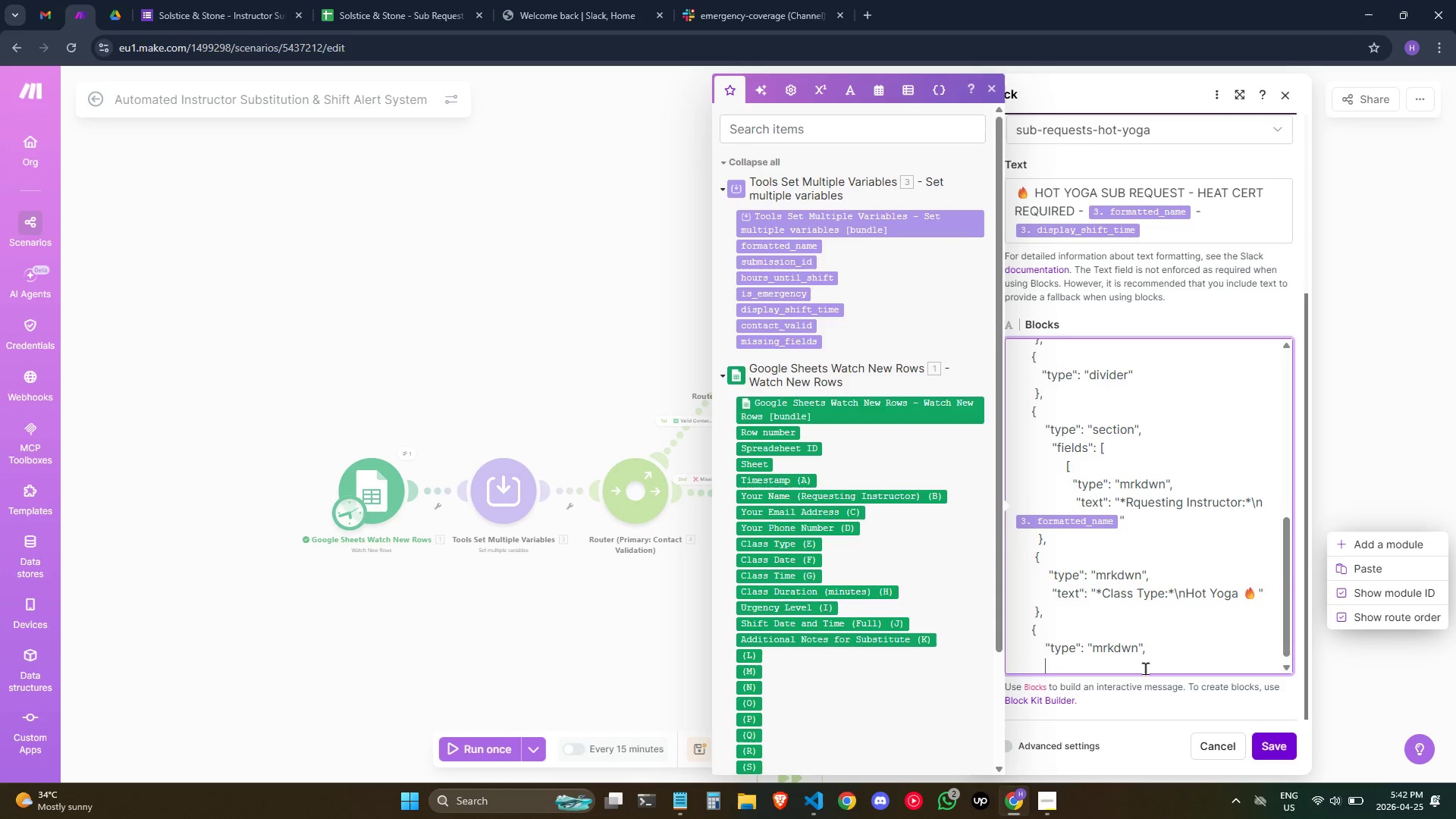 
type(  "text":)
 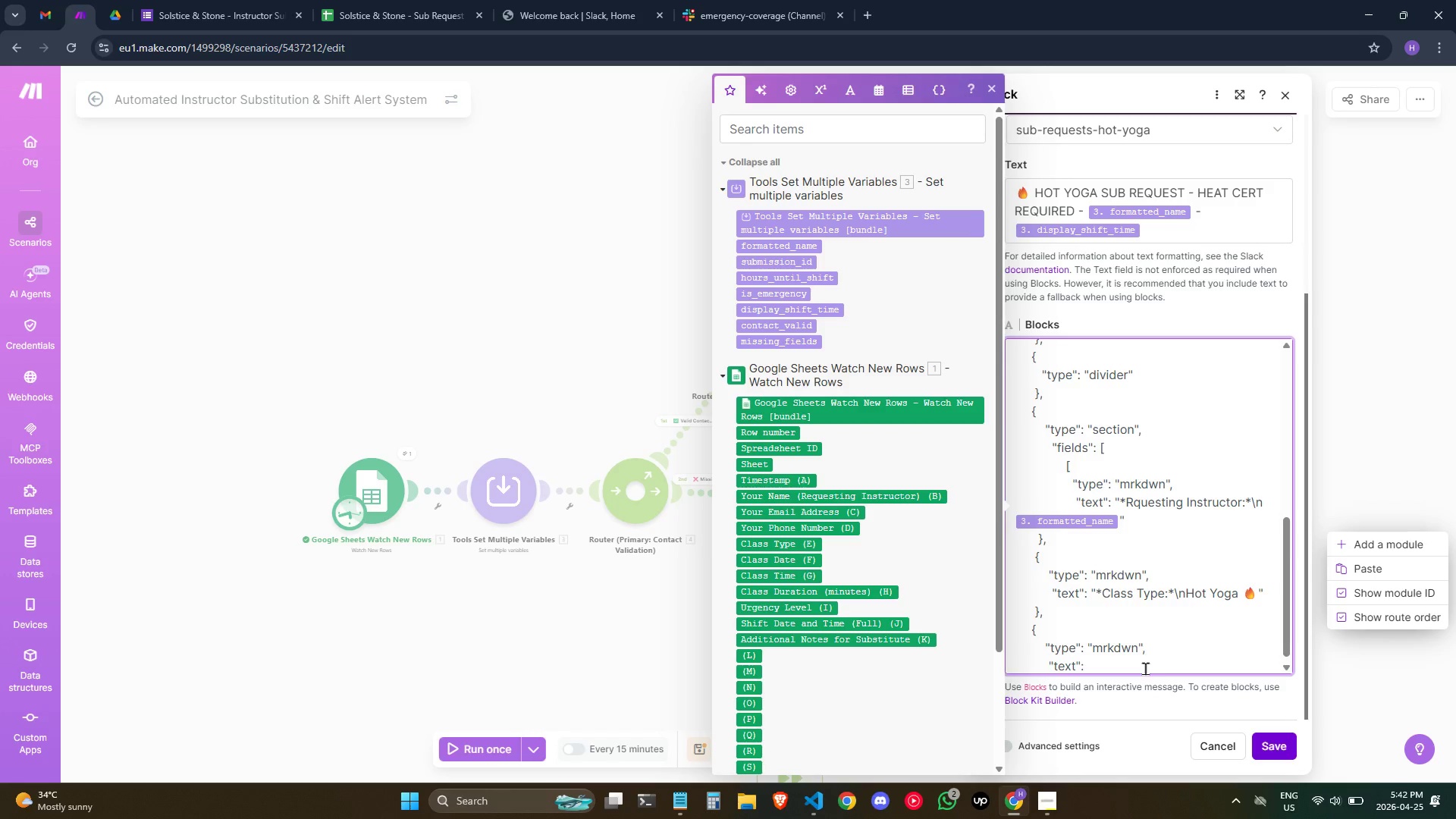 
key(Enter)
 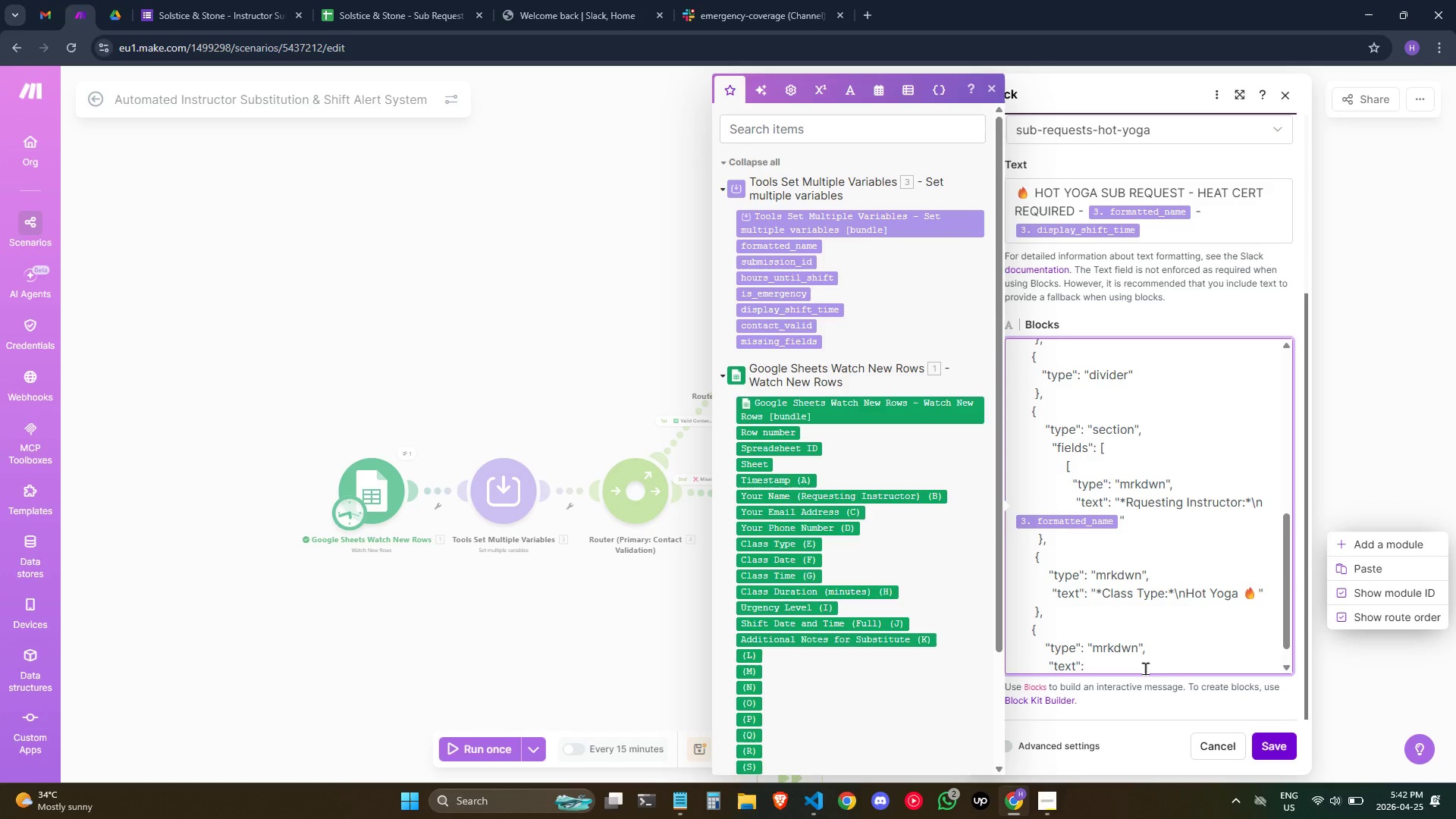 
type( )
key(Backspace)
key(Backspace)
type( "*Urgency)
 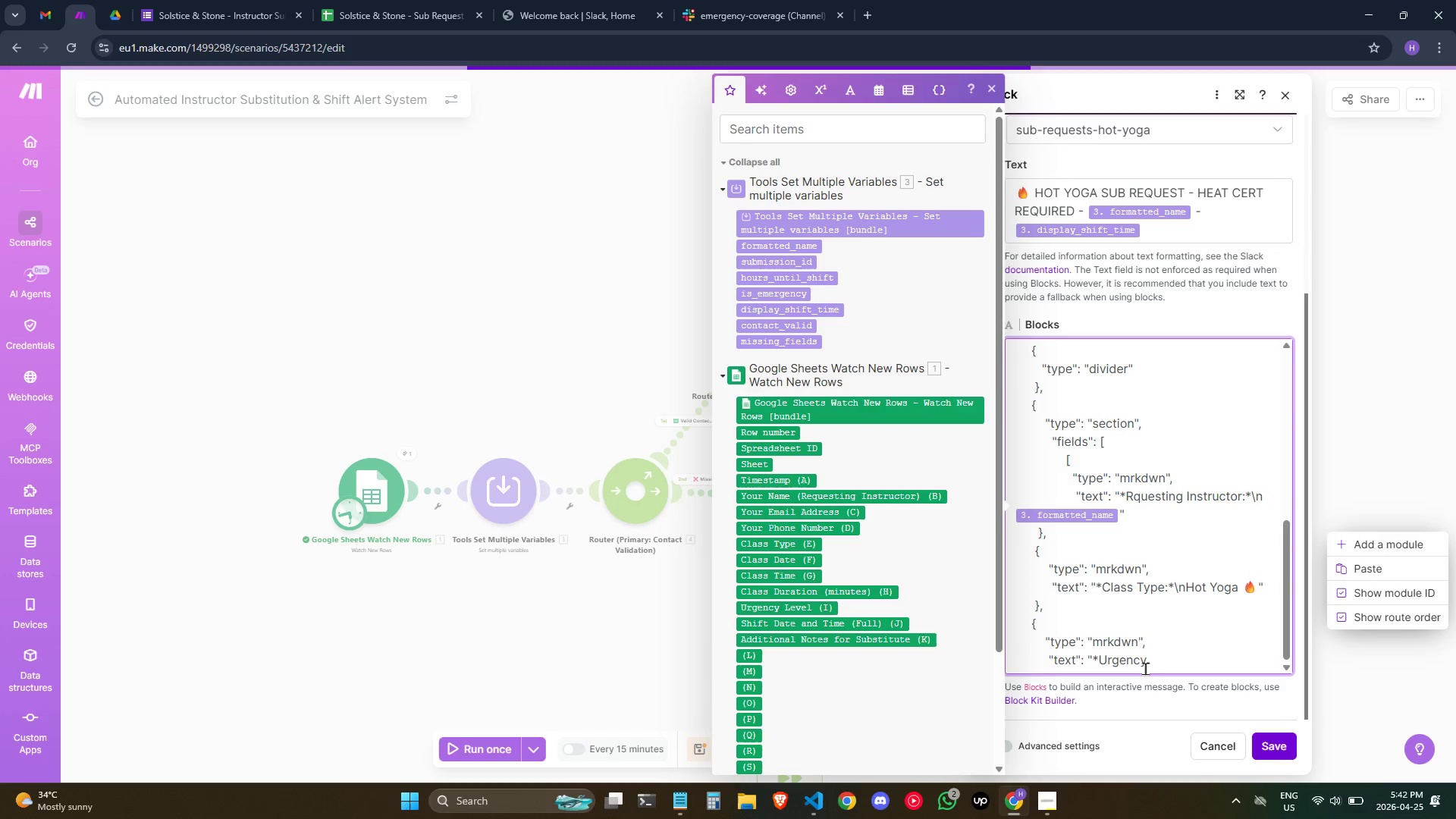 
wait(11.72)
 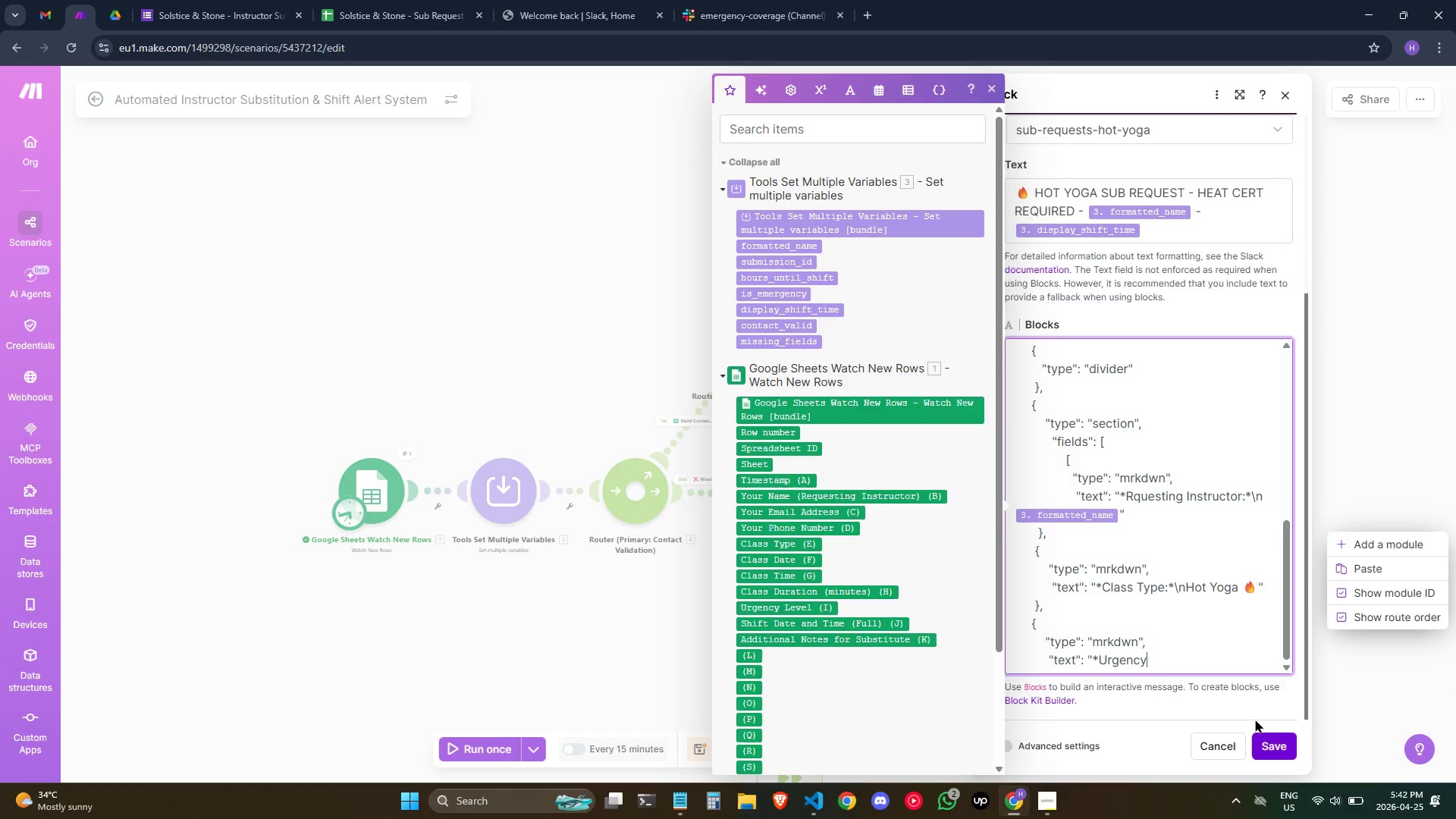 
key(Shift+Semicolon)
 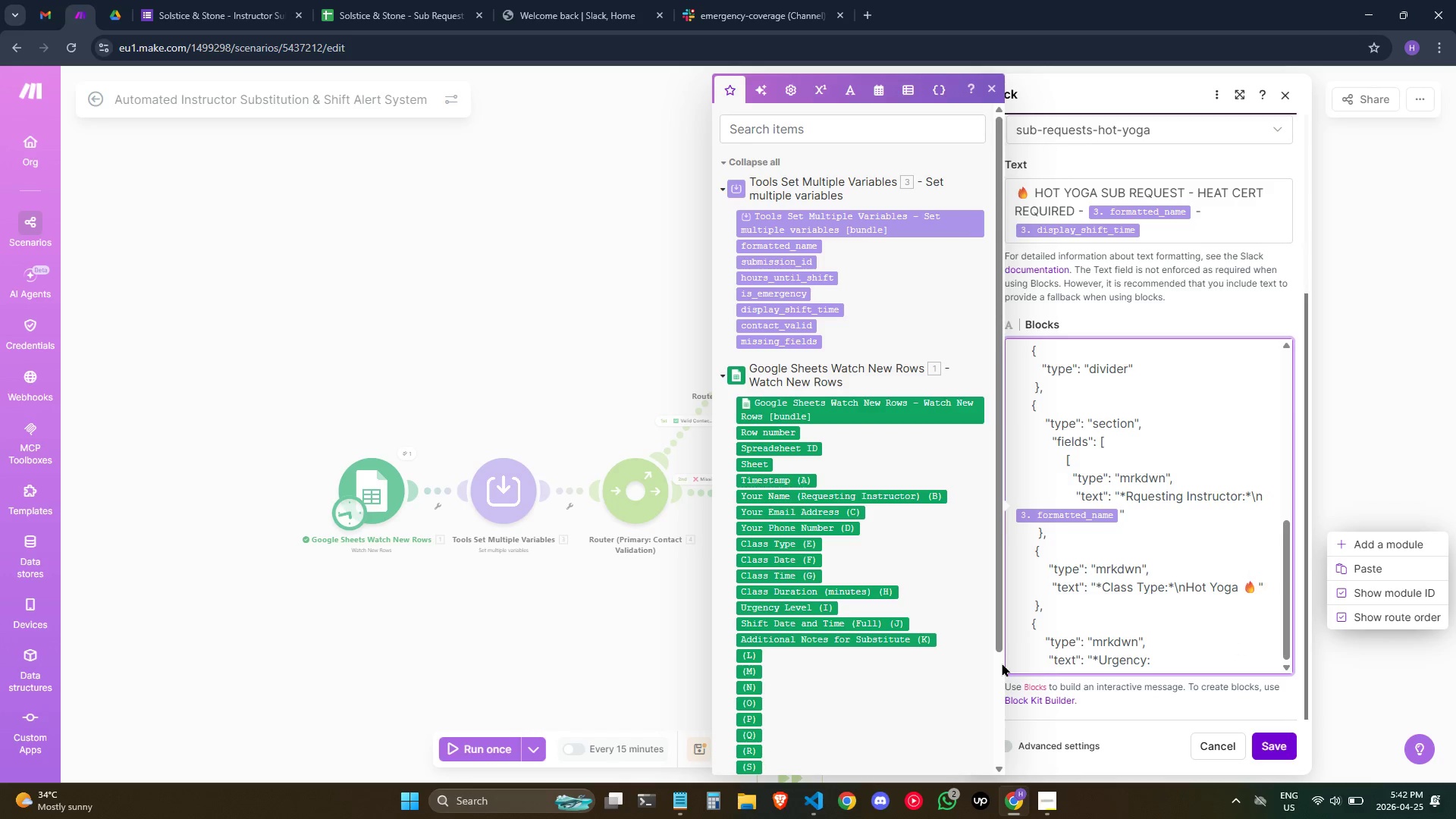 
key(Shift+8)
 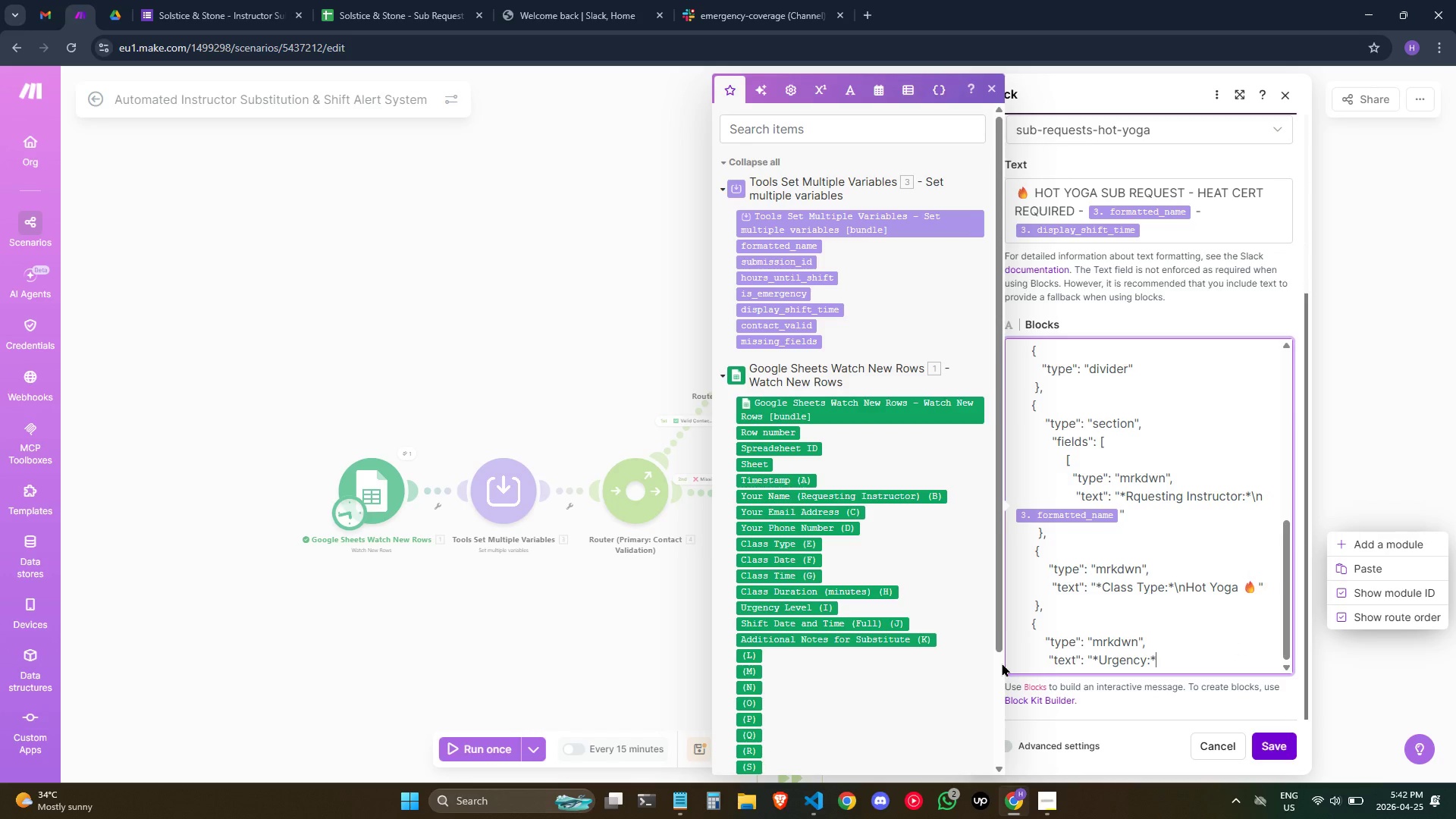 
key(Backslash)
 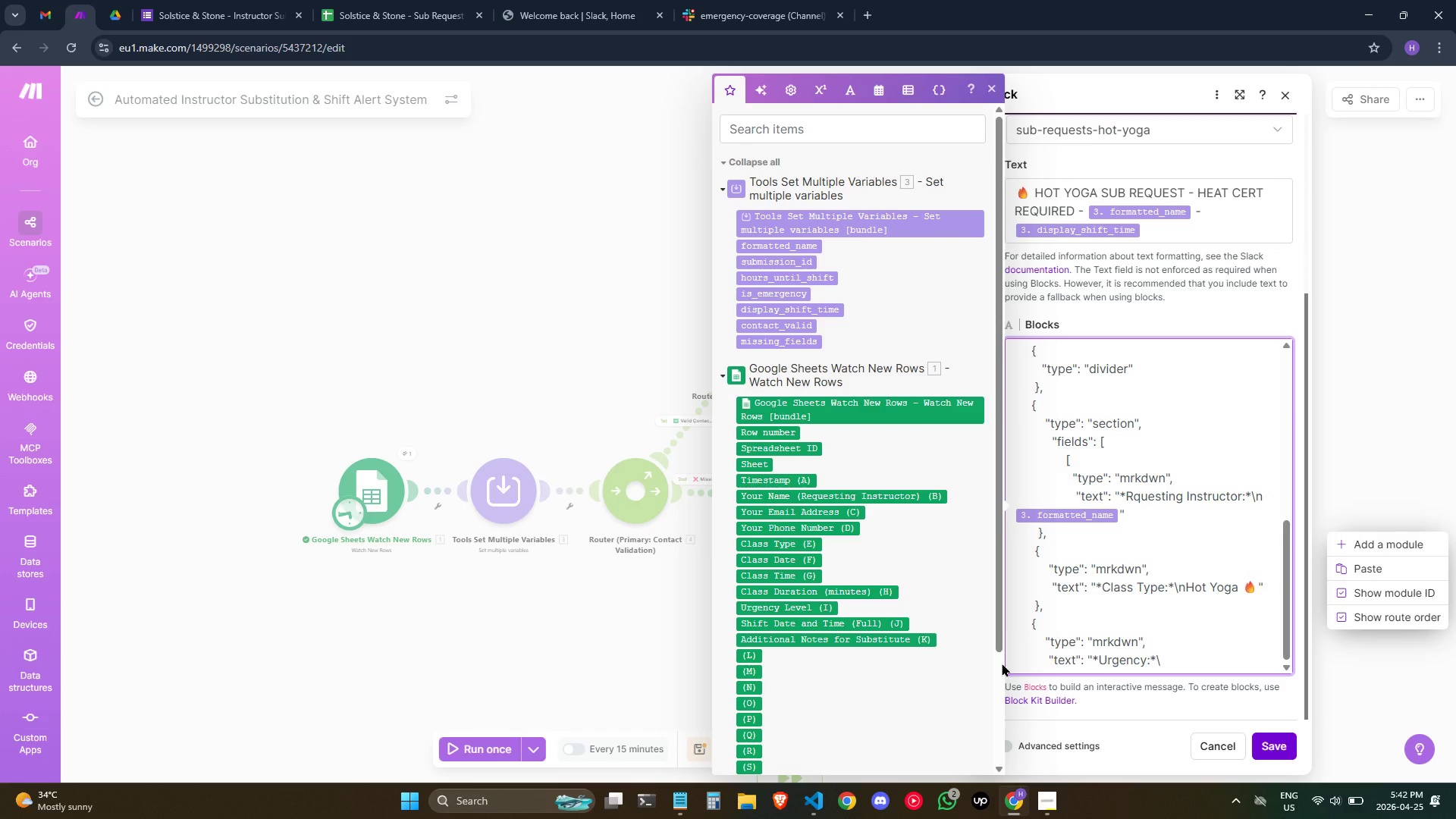 
key(N)
 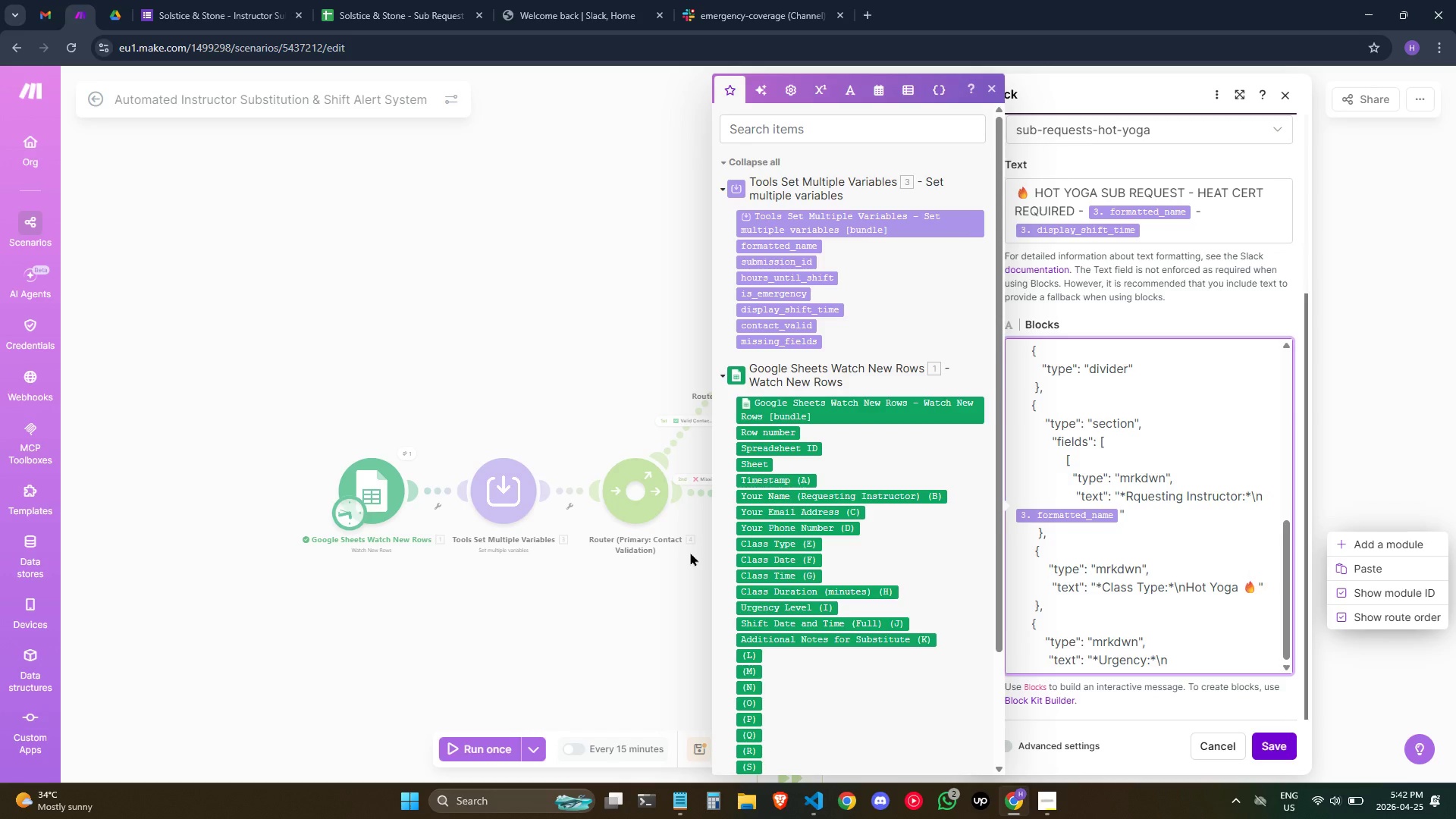 
wait(8.02)
 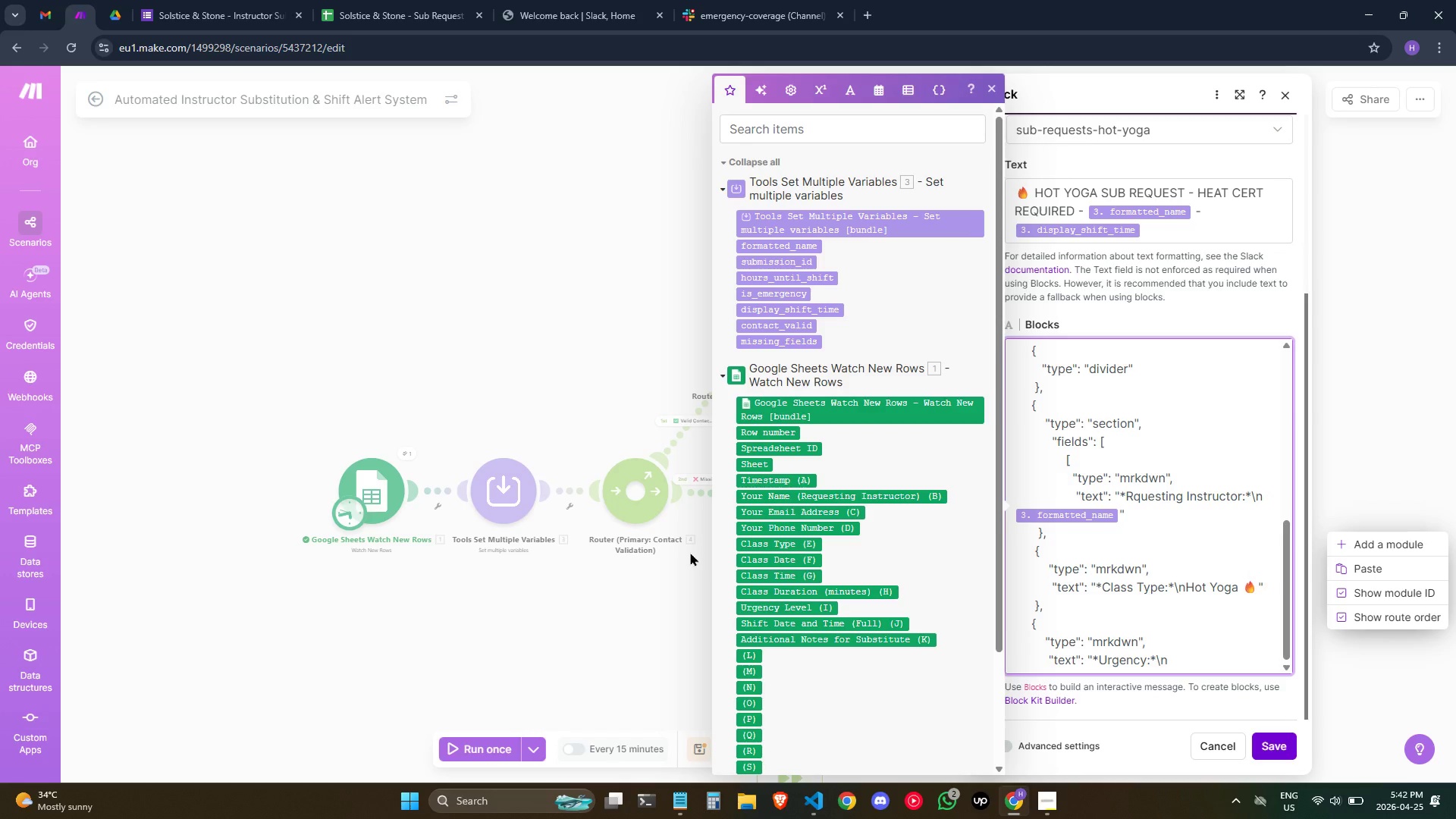 
left_click([785, 604])
 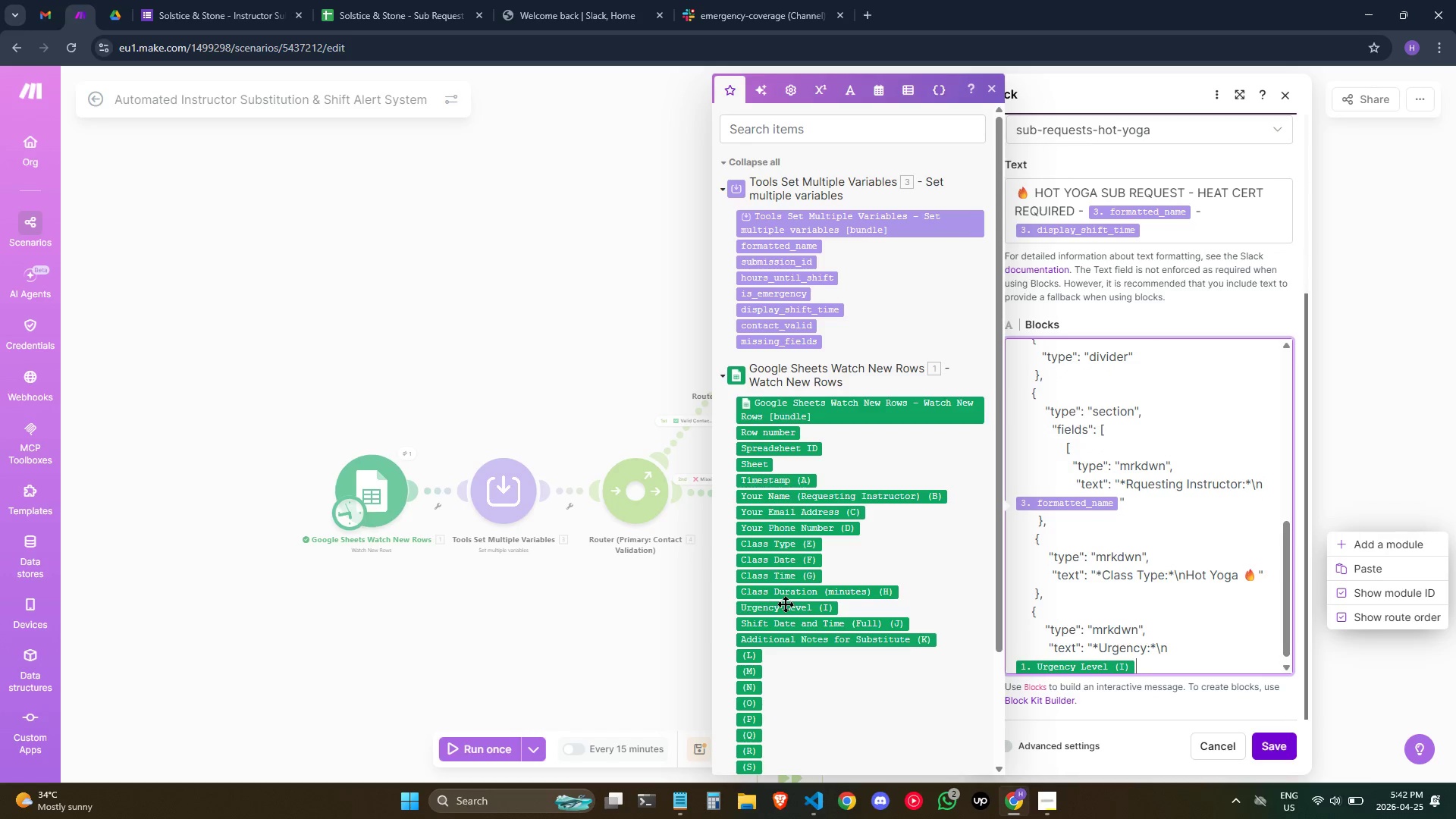 
key(Shift+ShiftRight)
 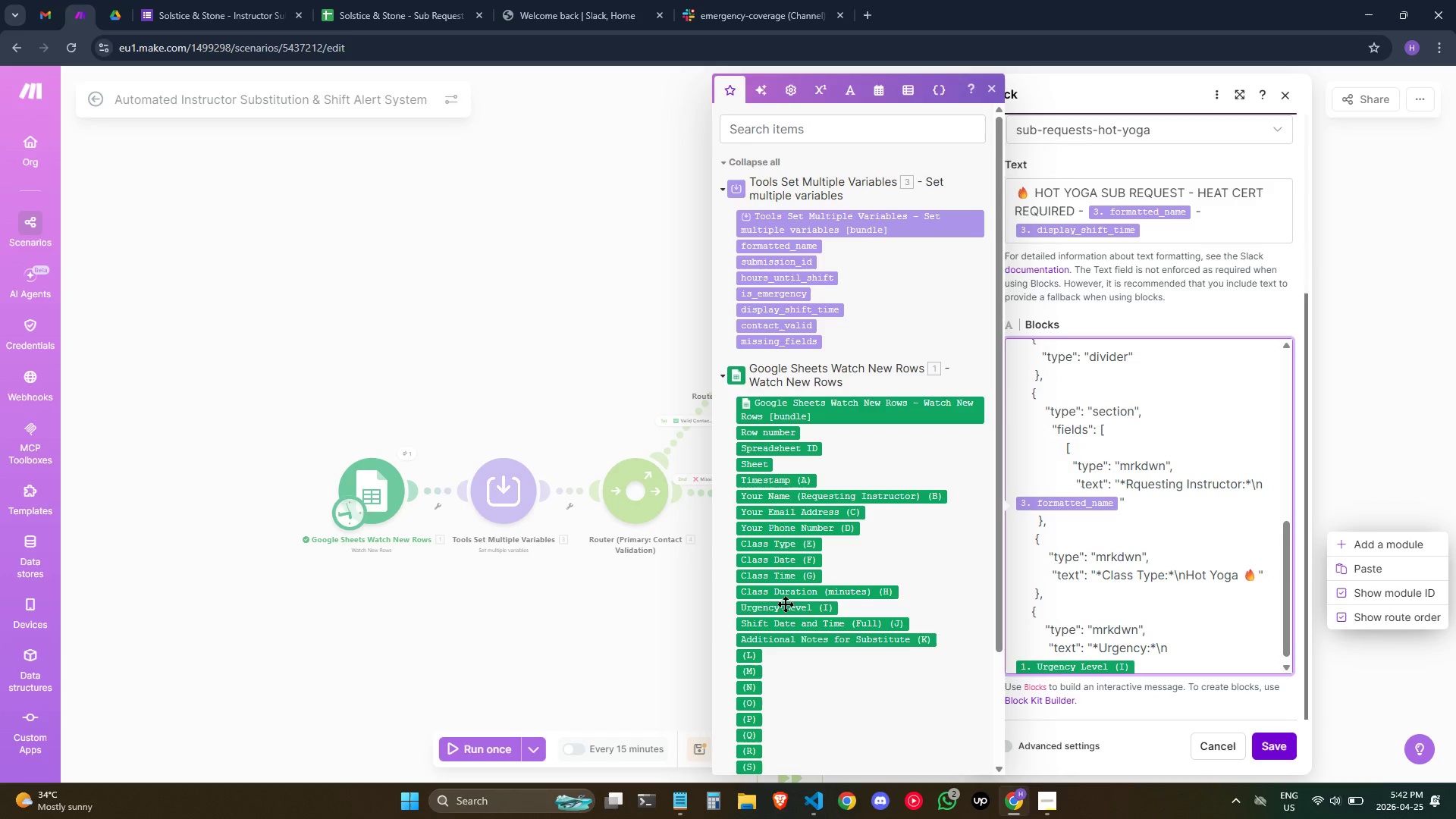 
key(Shift+Quote)
 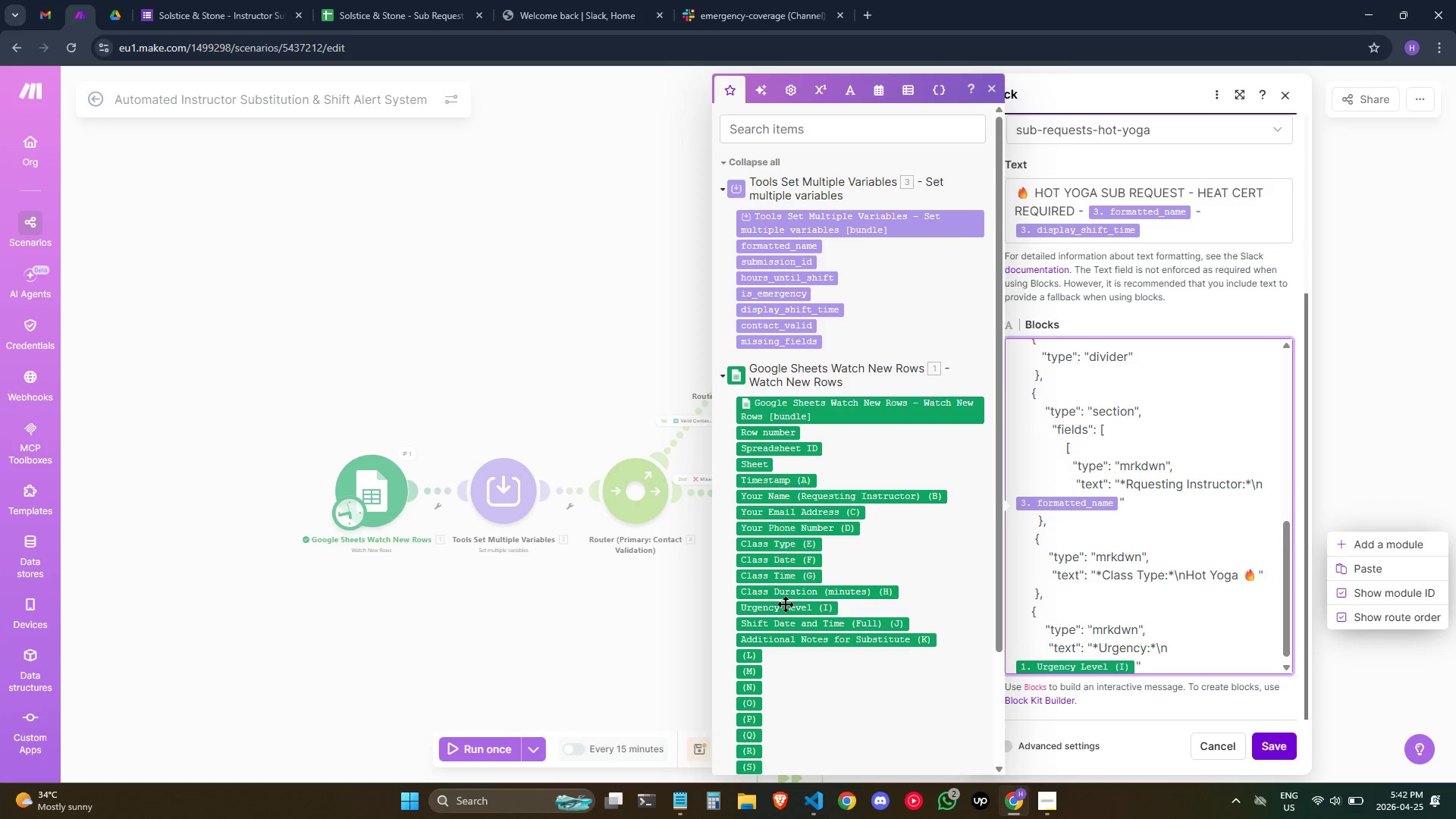 
key(Enter)
 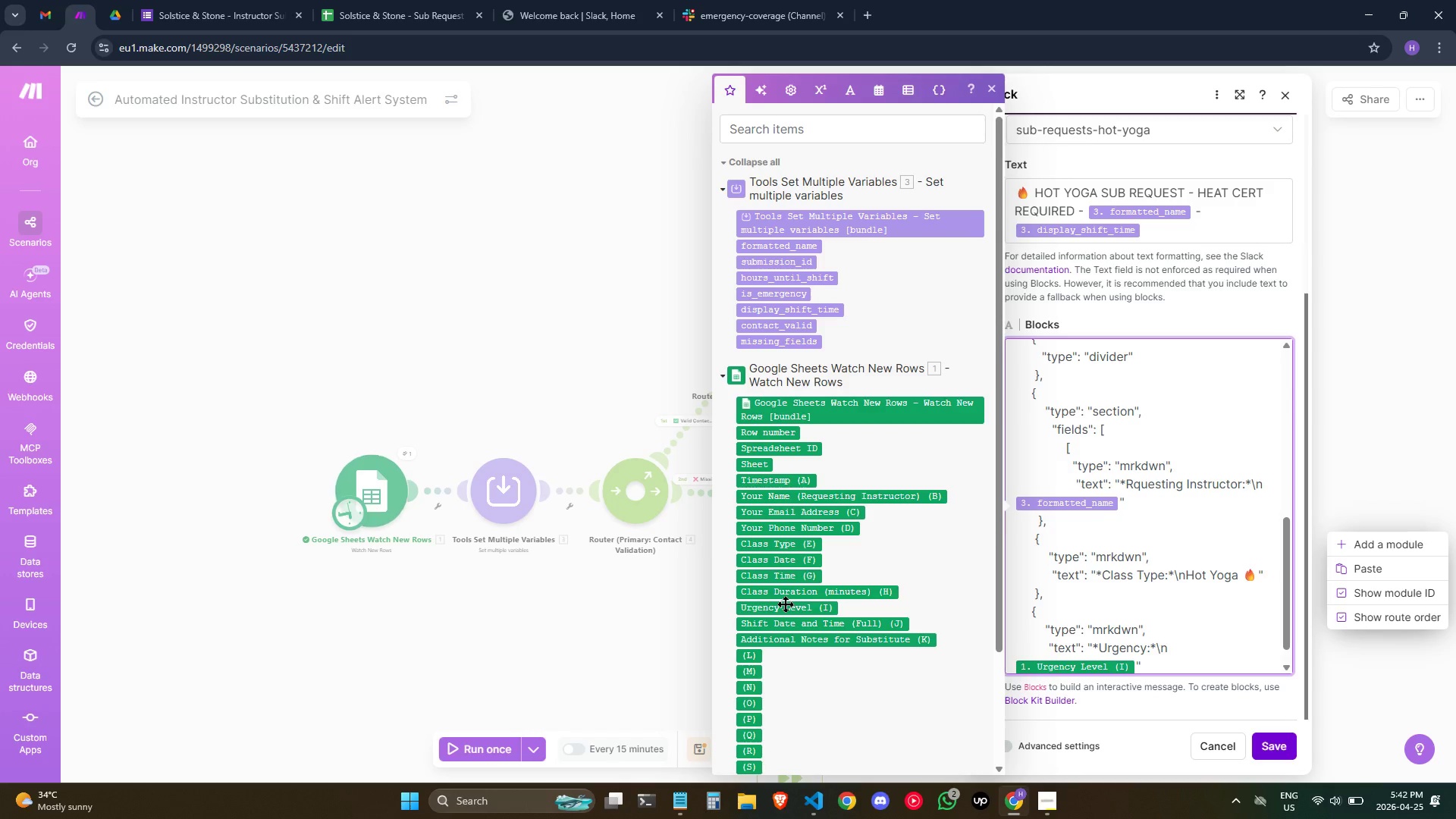 
hold_key(key=Space, duration=0.55)
 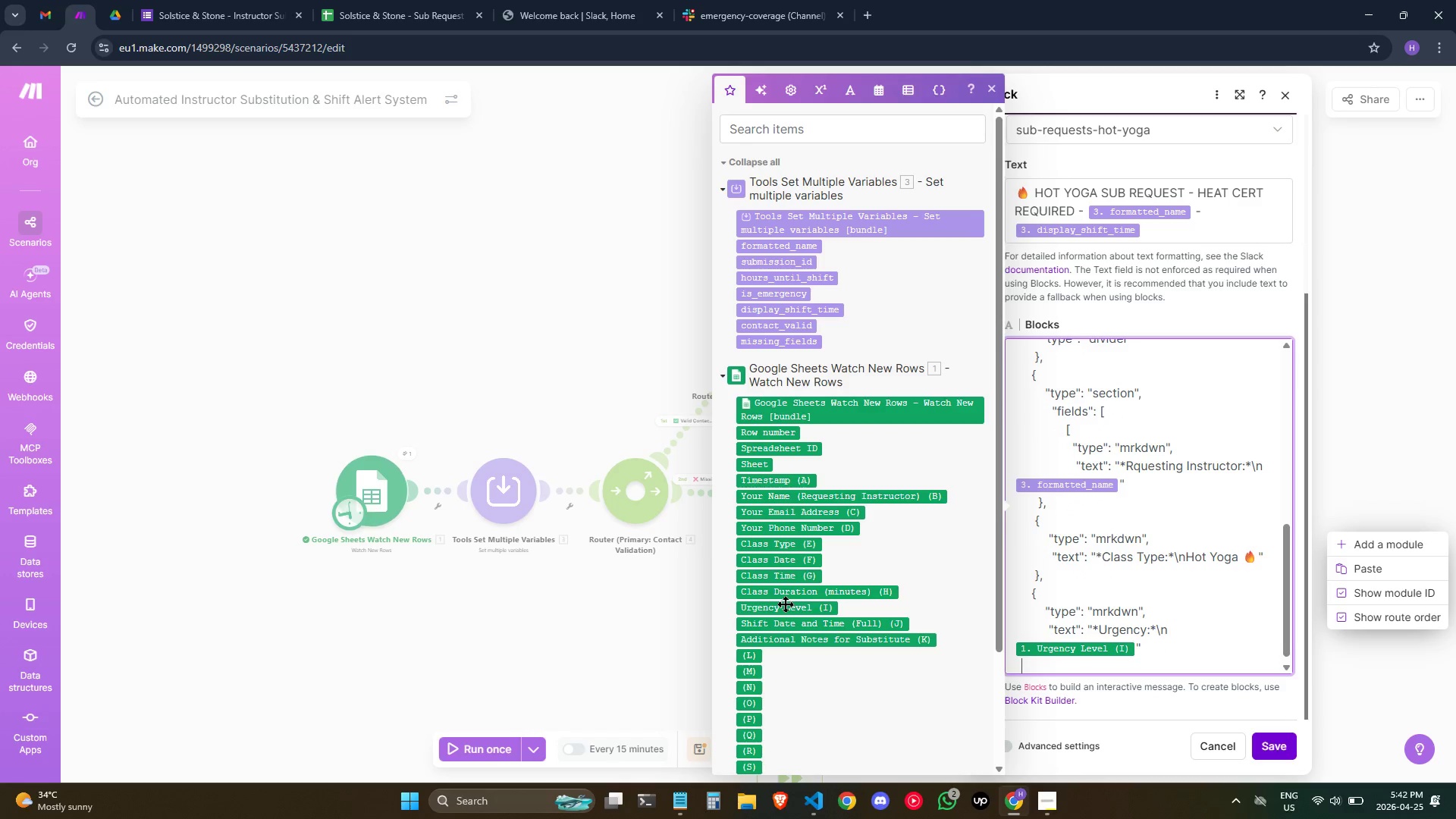 
key(Space)
 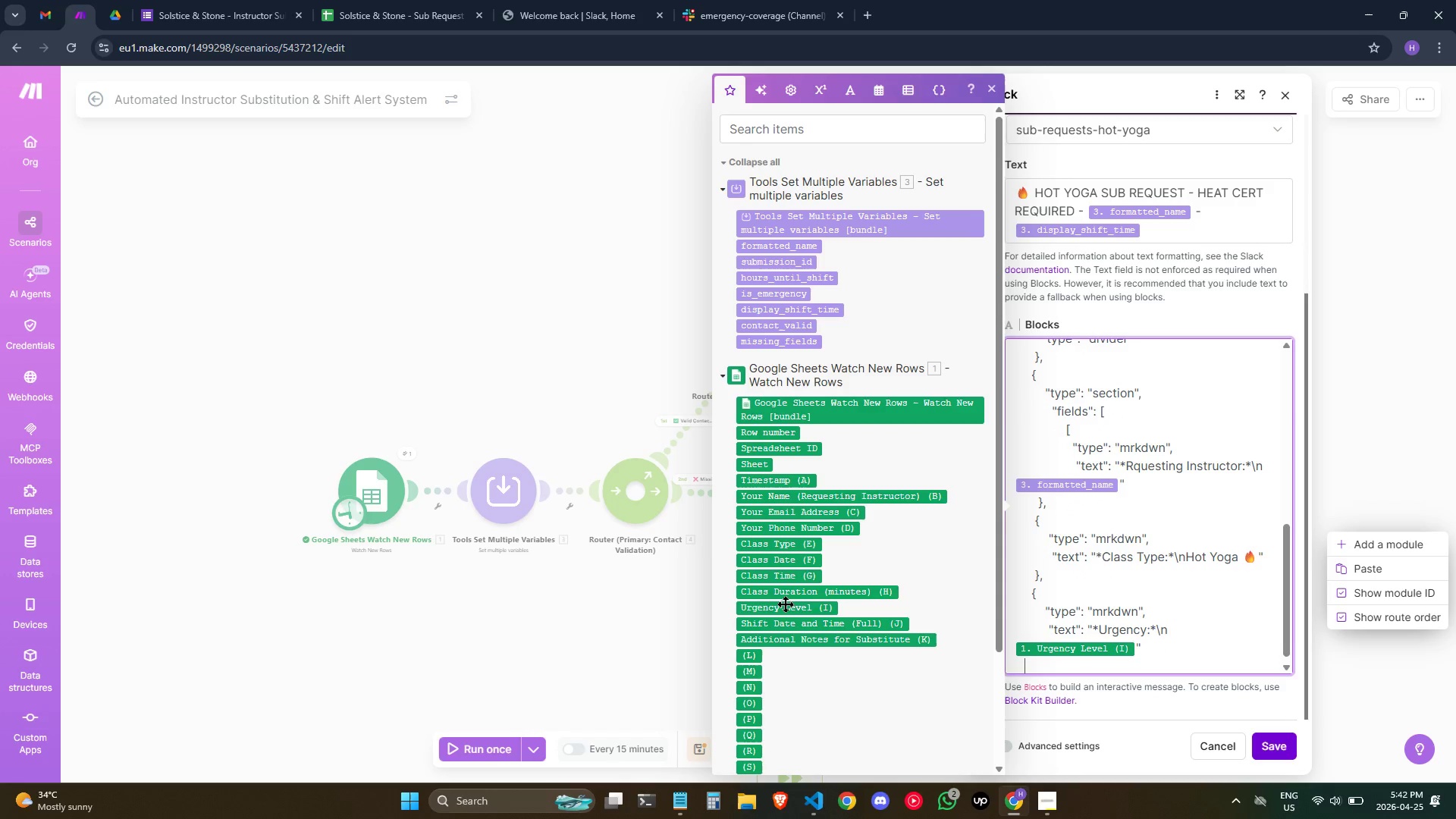 
key(Space)
 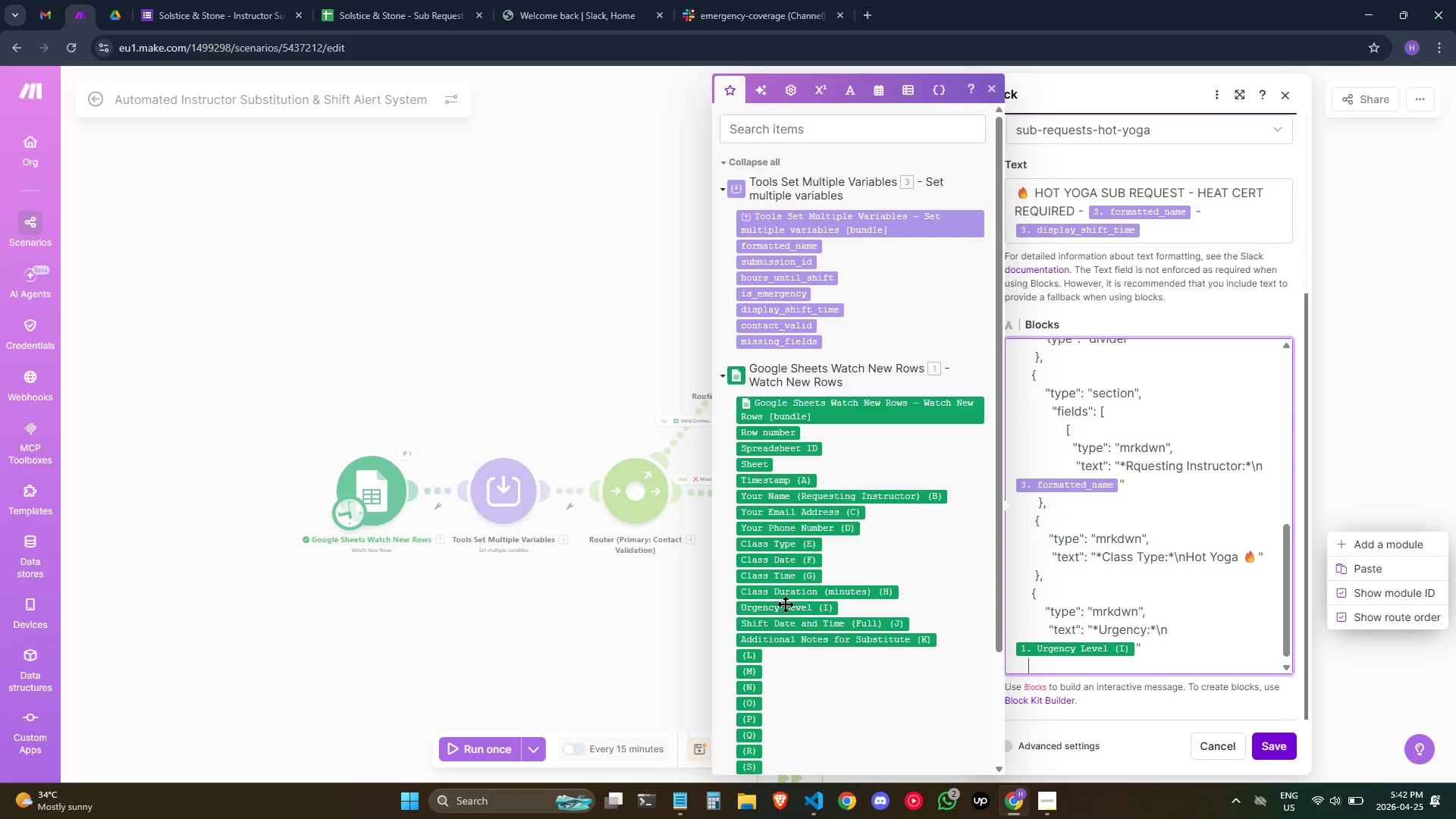 
key(Space)
 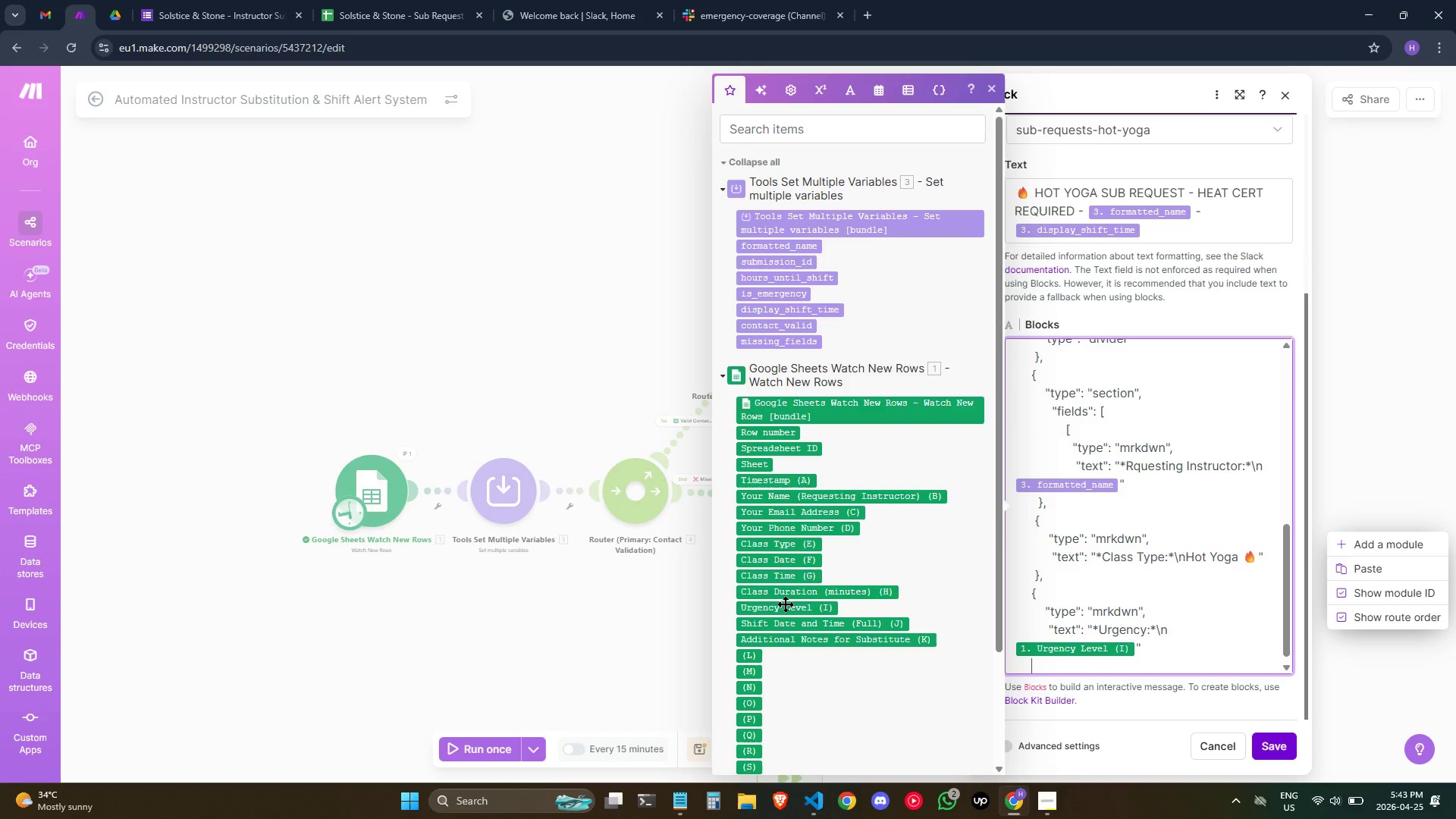 
key(Space)
 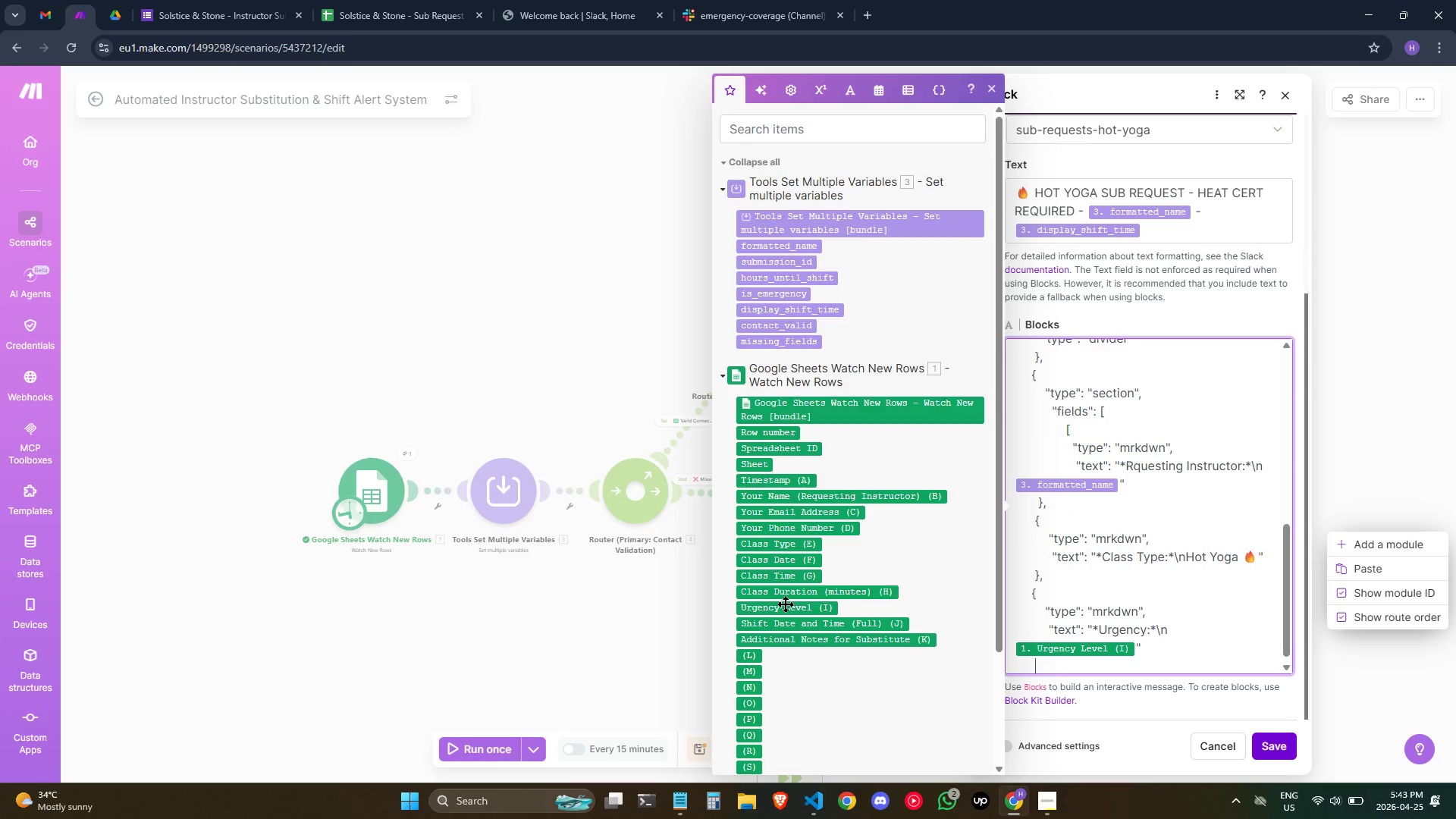 
key(Shift+BracketRight)
 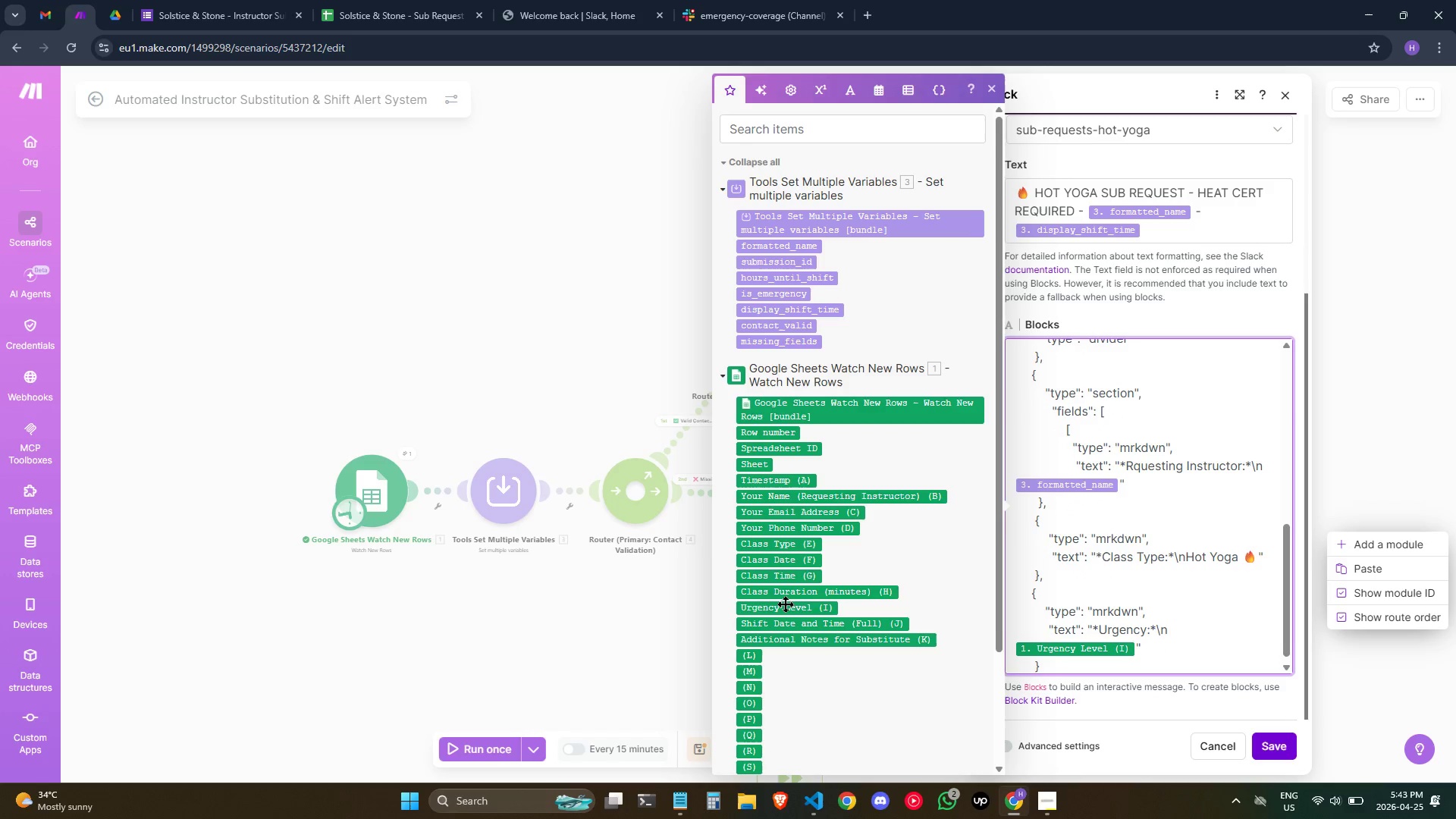 
key(Comma)
 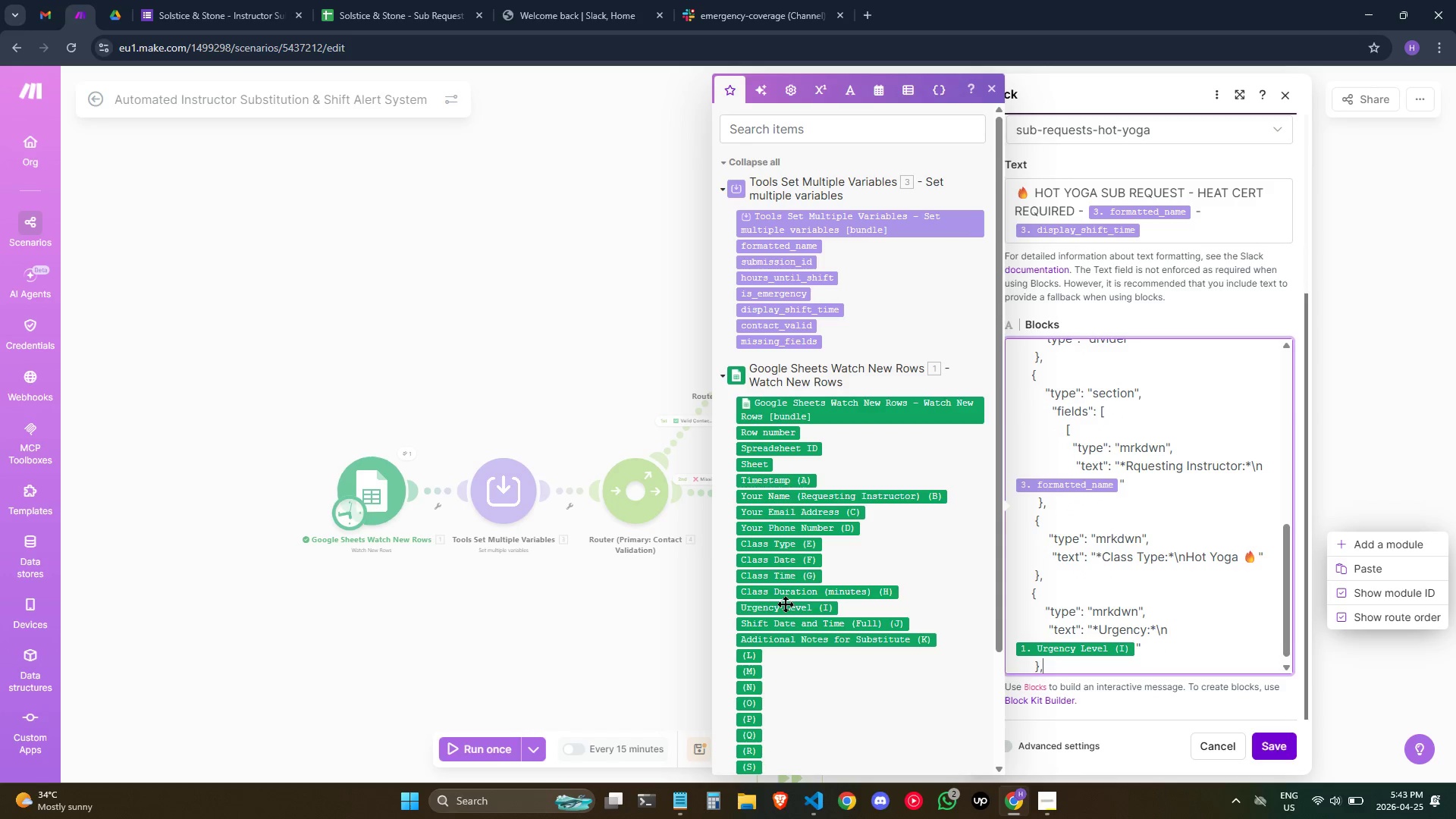 
hold_key(key=ShiftRight, duration=0.47)
 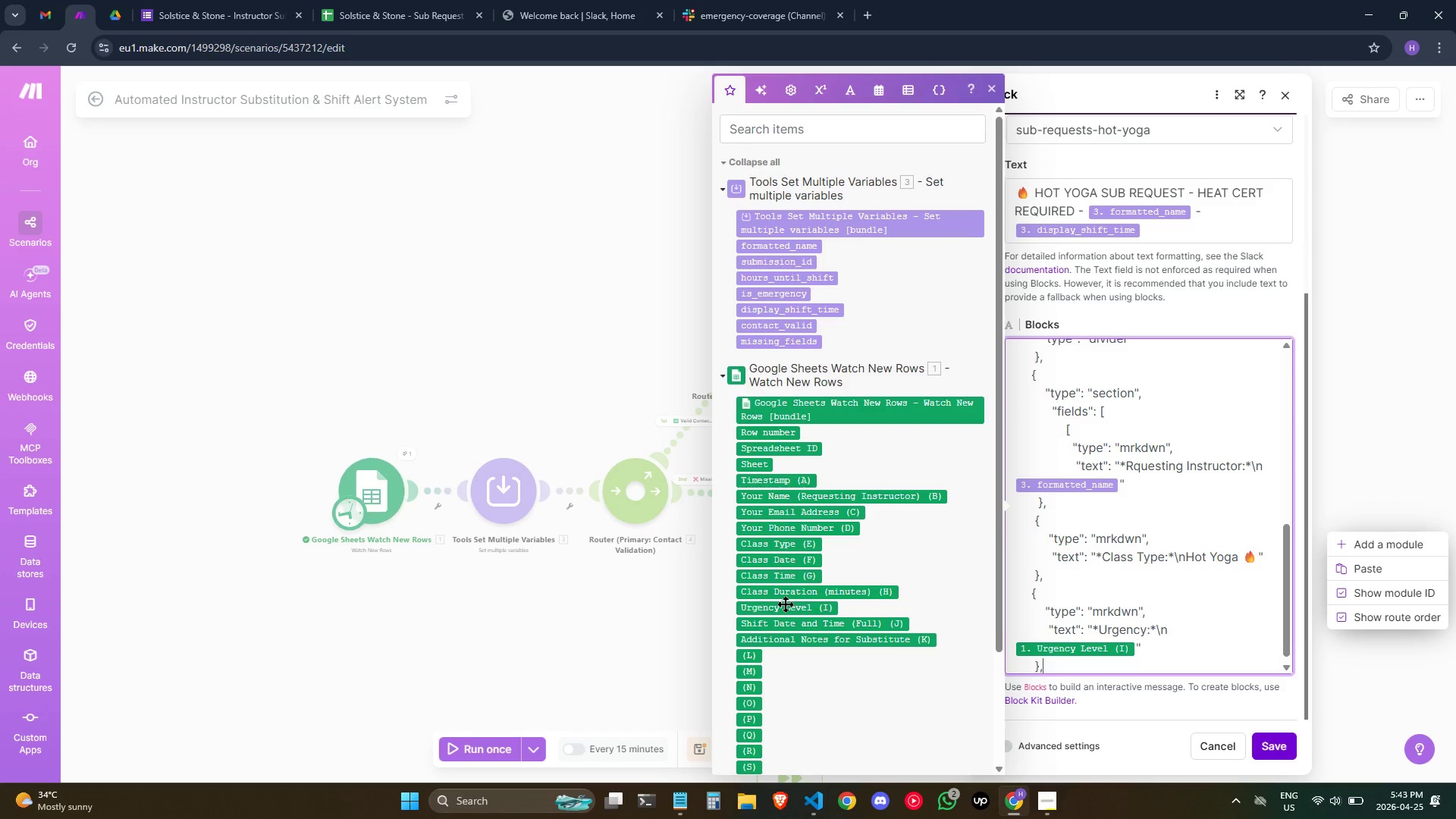 
key(Enter)
 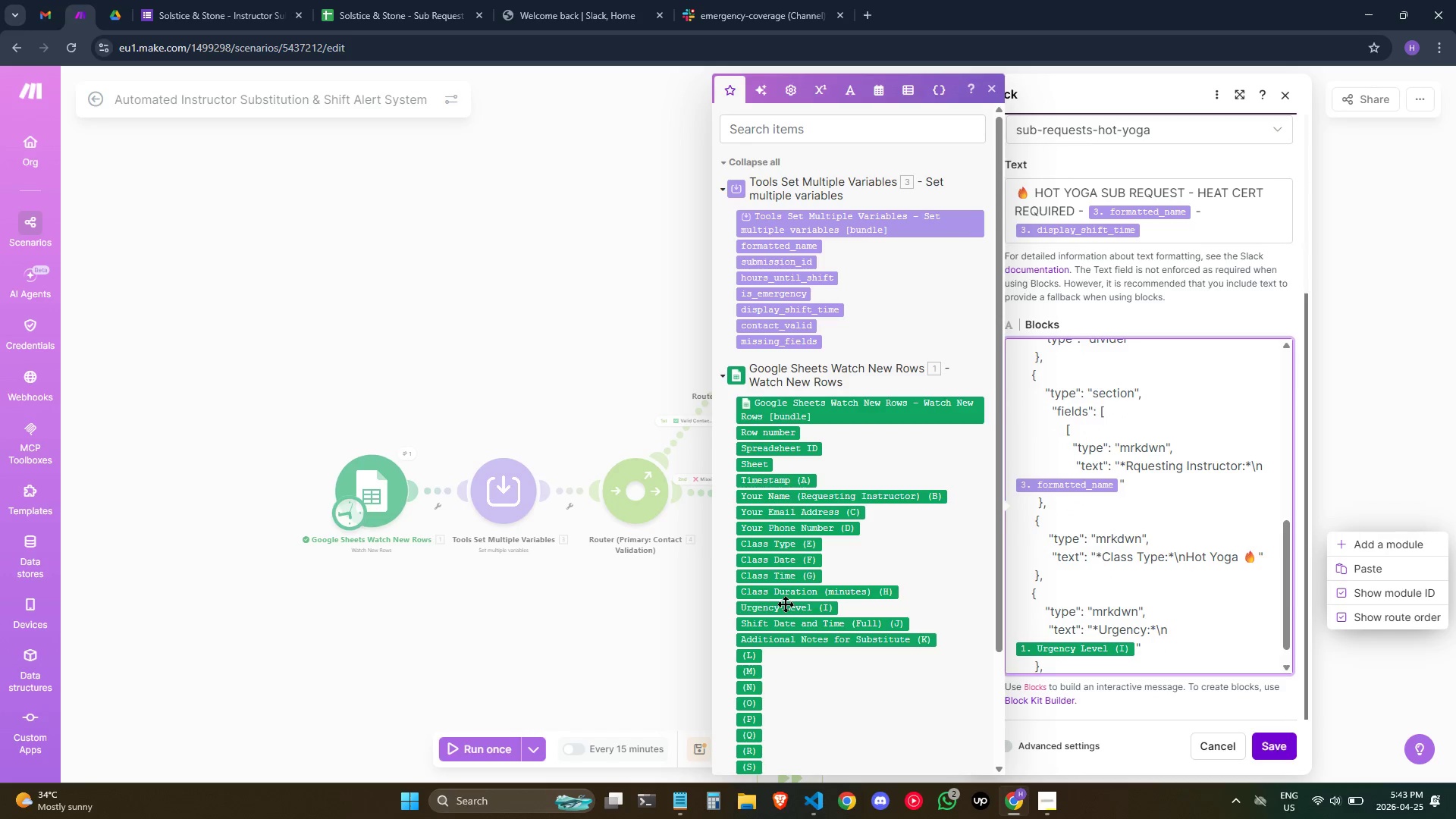 
key(Space)
 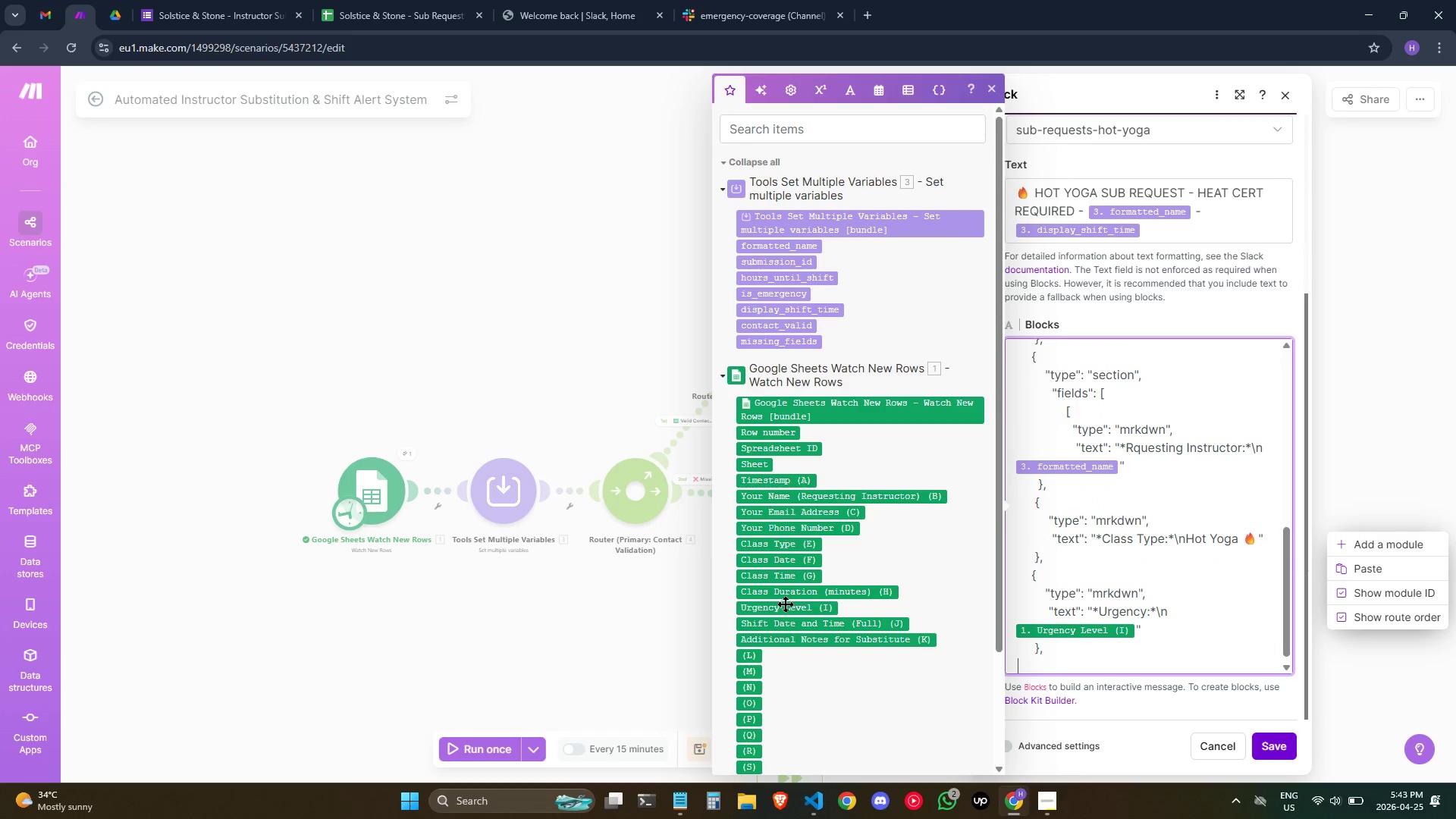 
key(Space)
 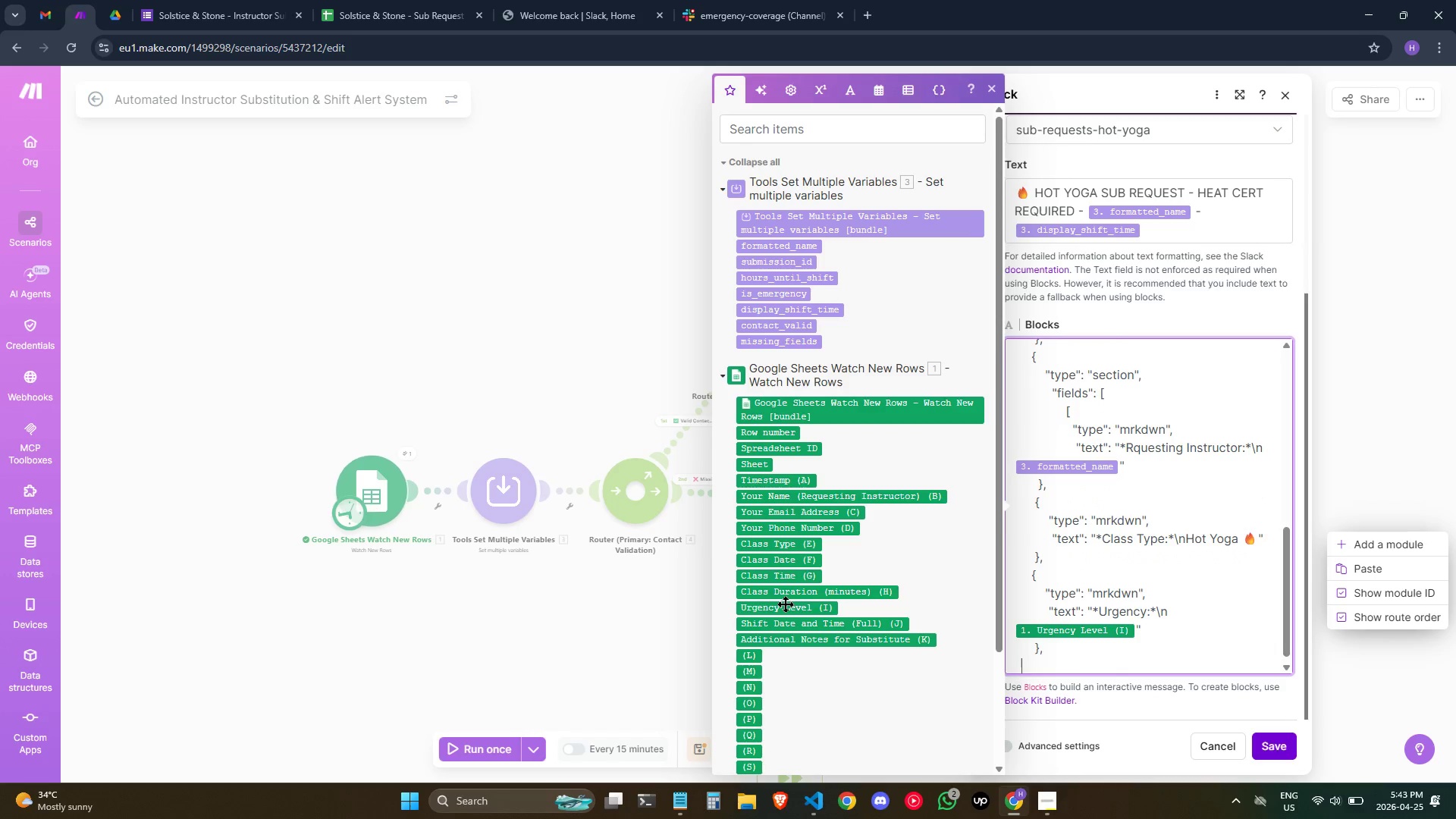 
key(Space)
 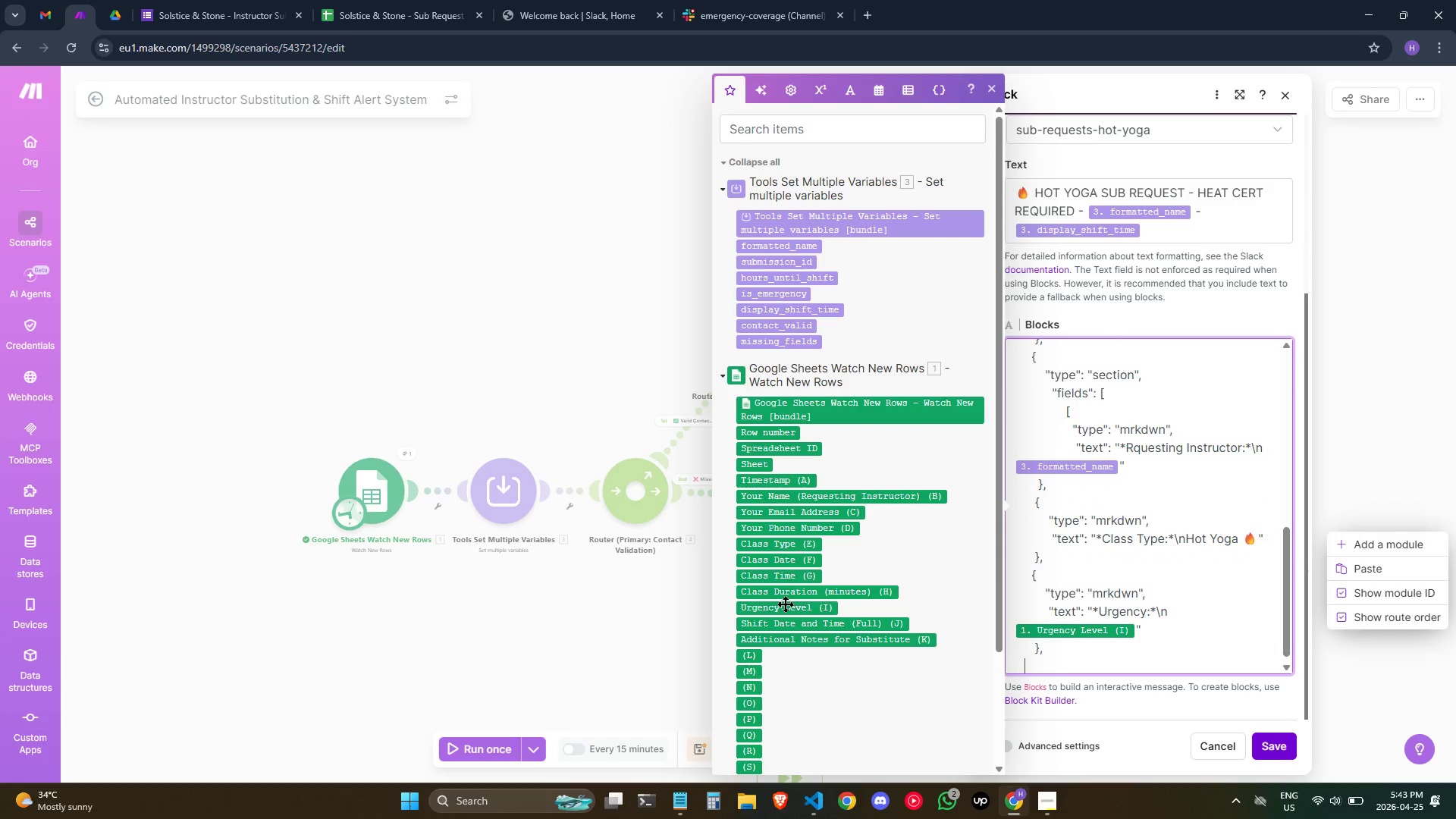 
key(Space)
 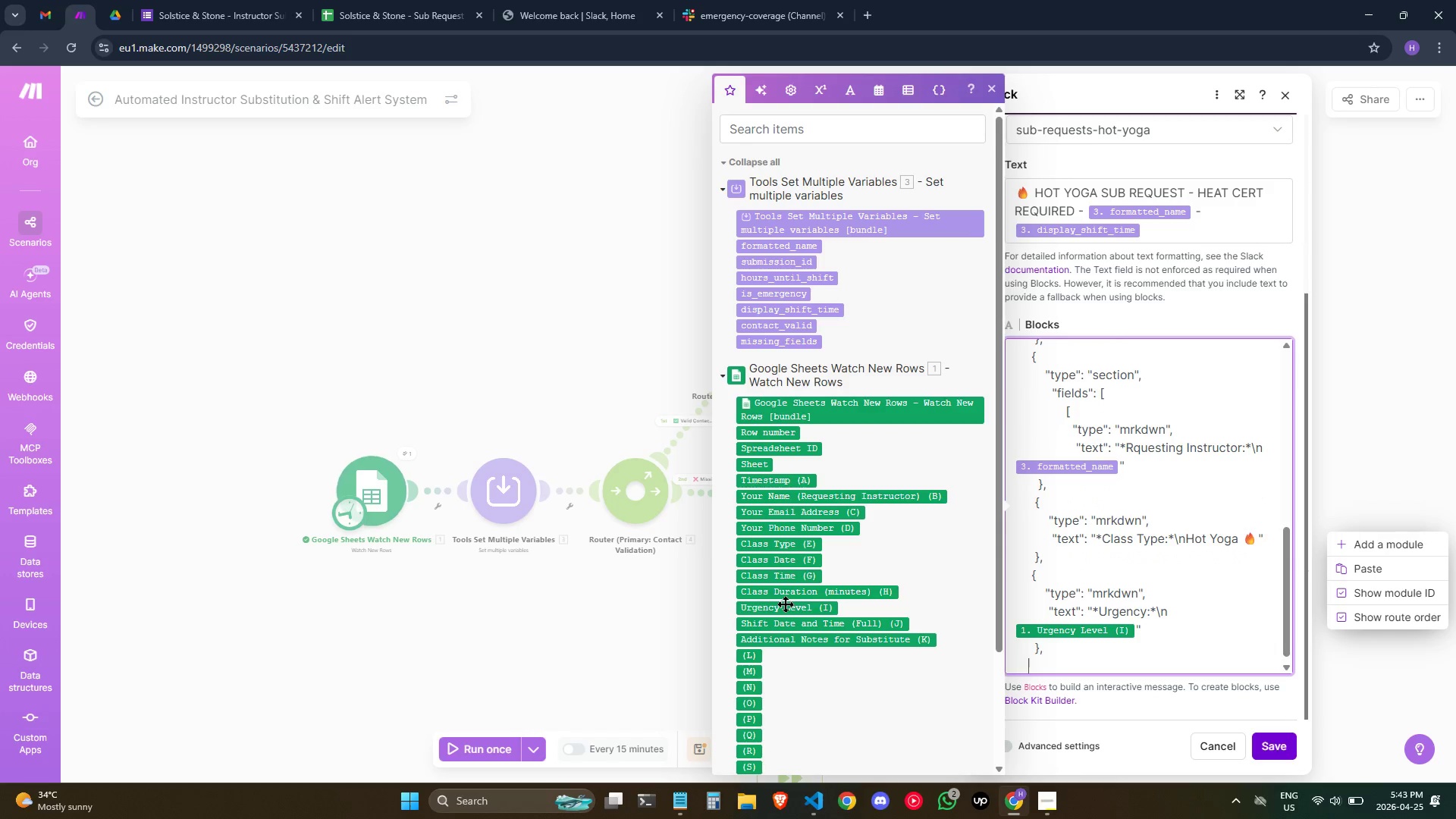 
key(Space)
 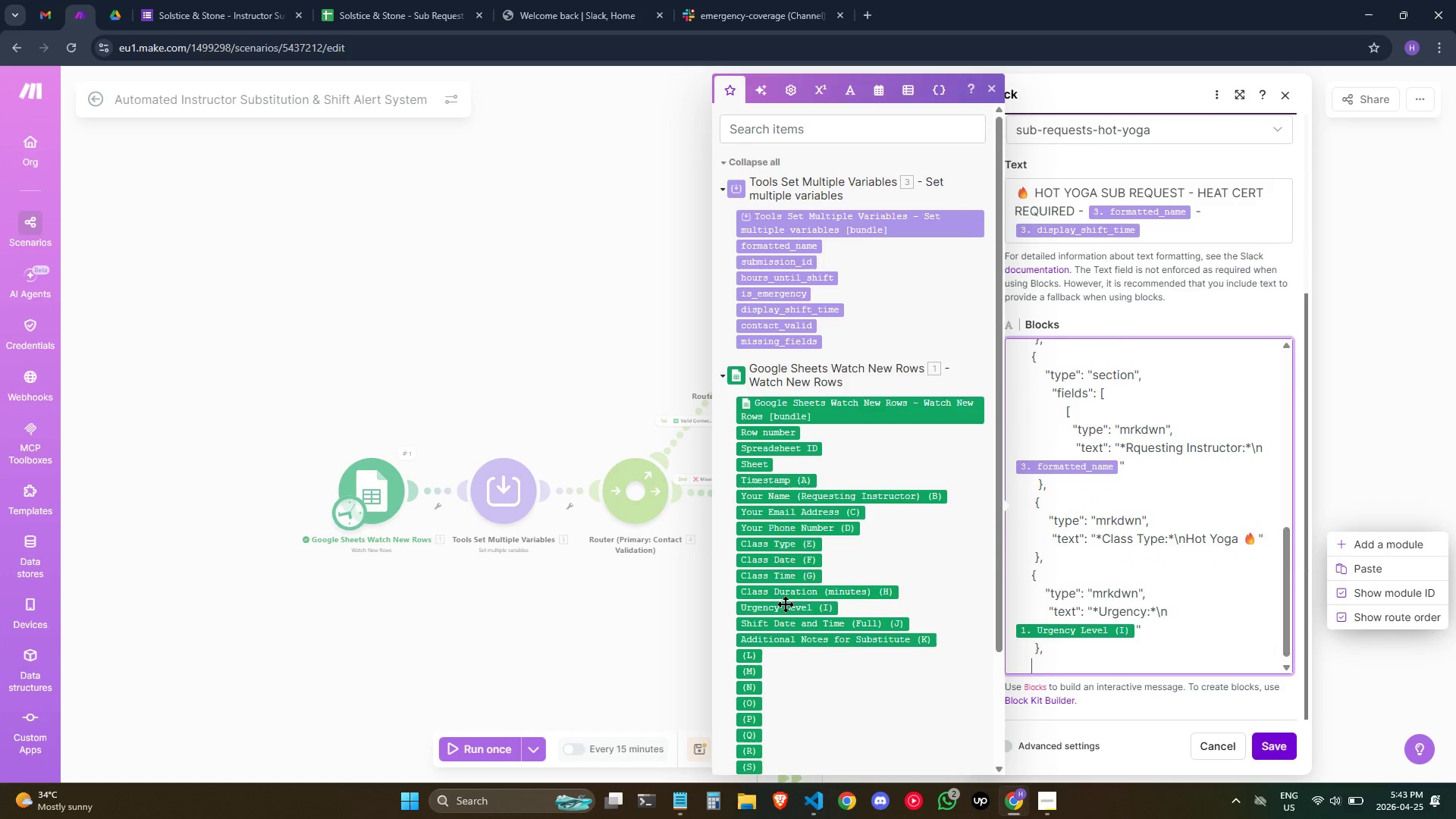 
key(Shift+BracketLeft)
 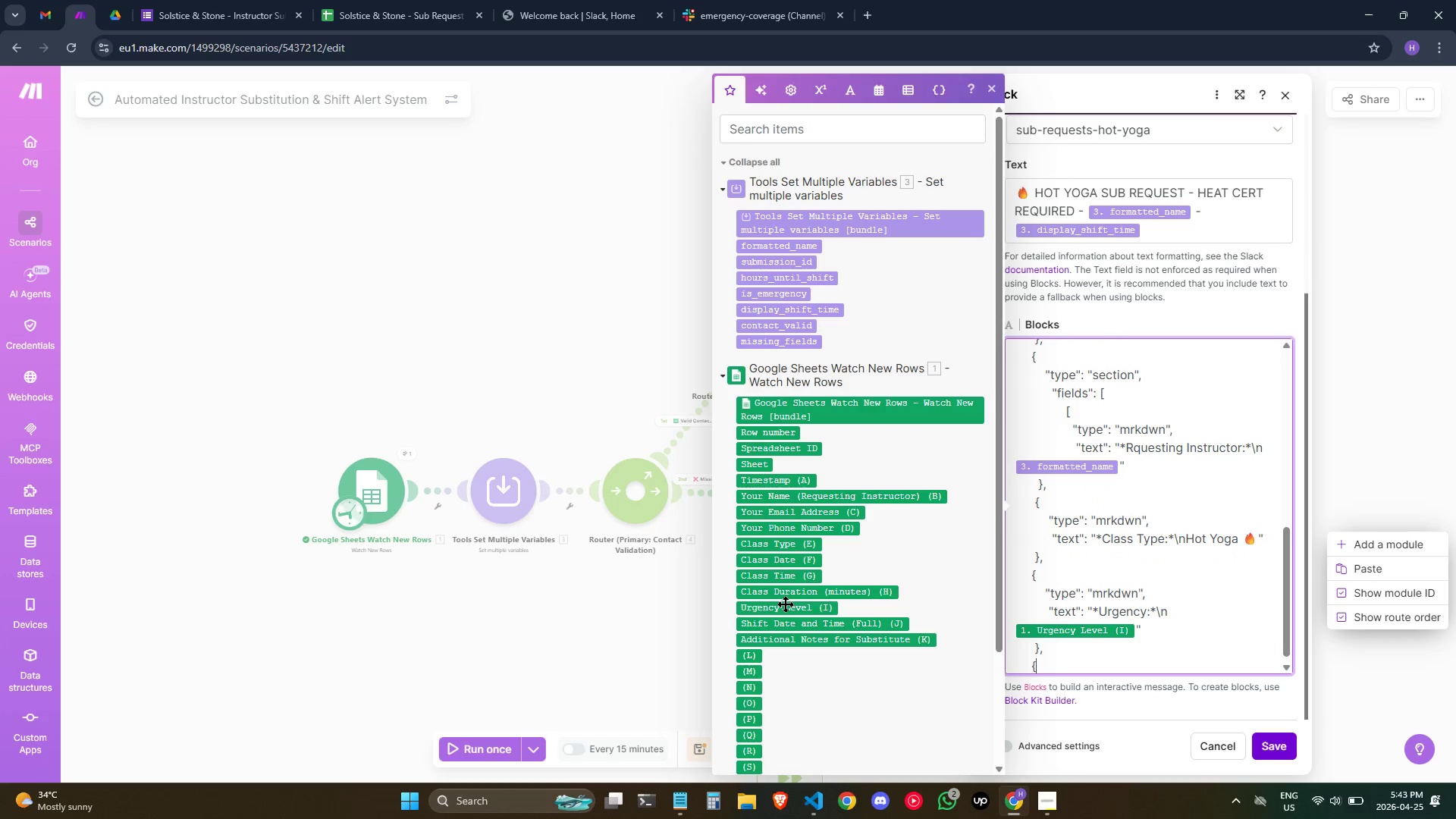 
key(Shift+ShiftRight)
 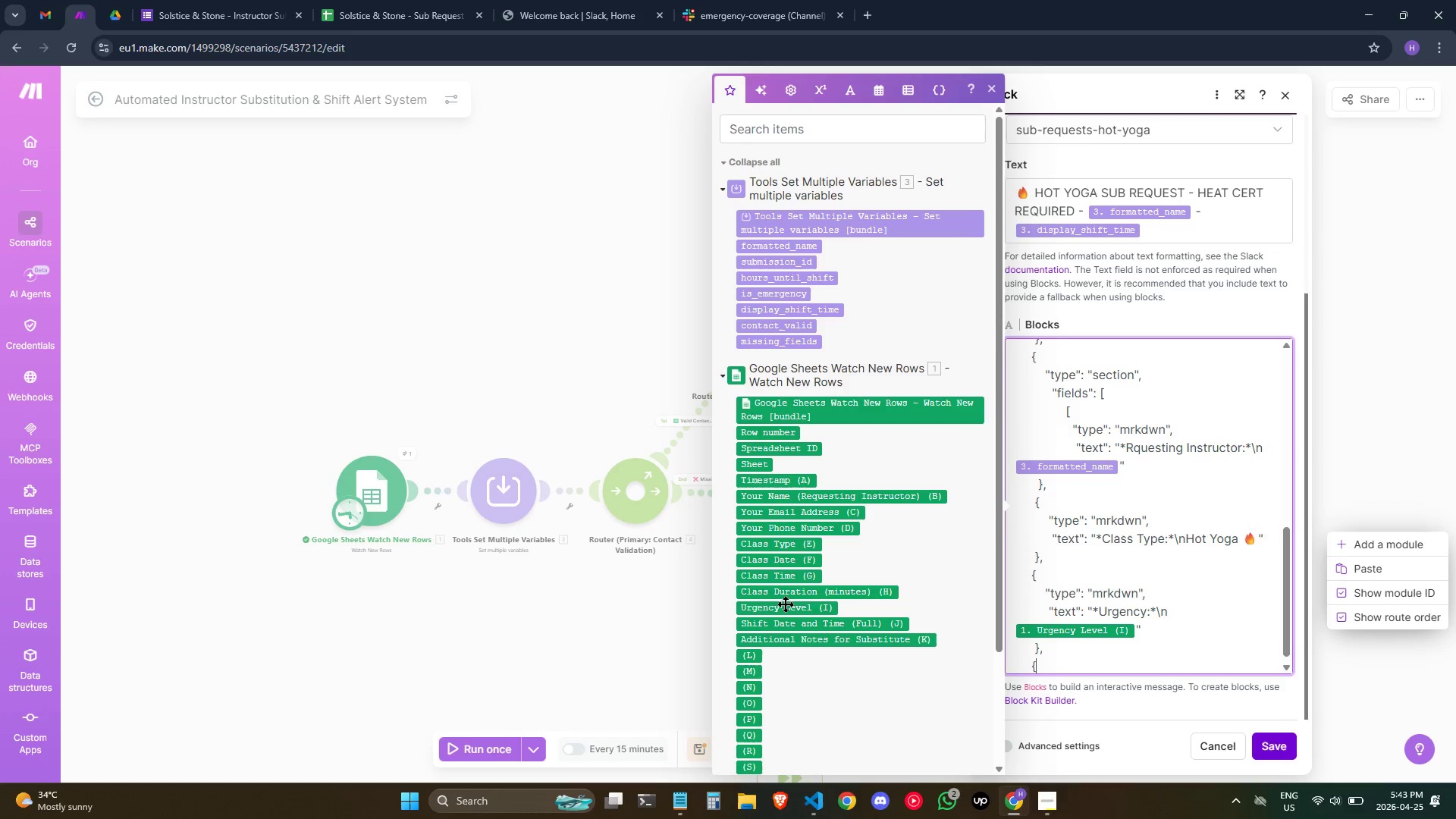 
wait(19.19)
 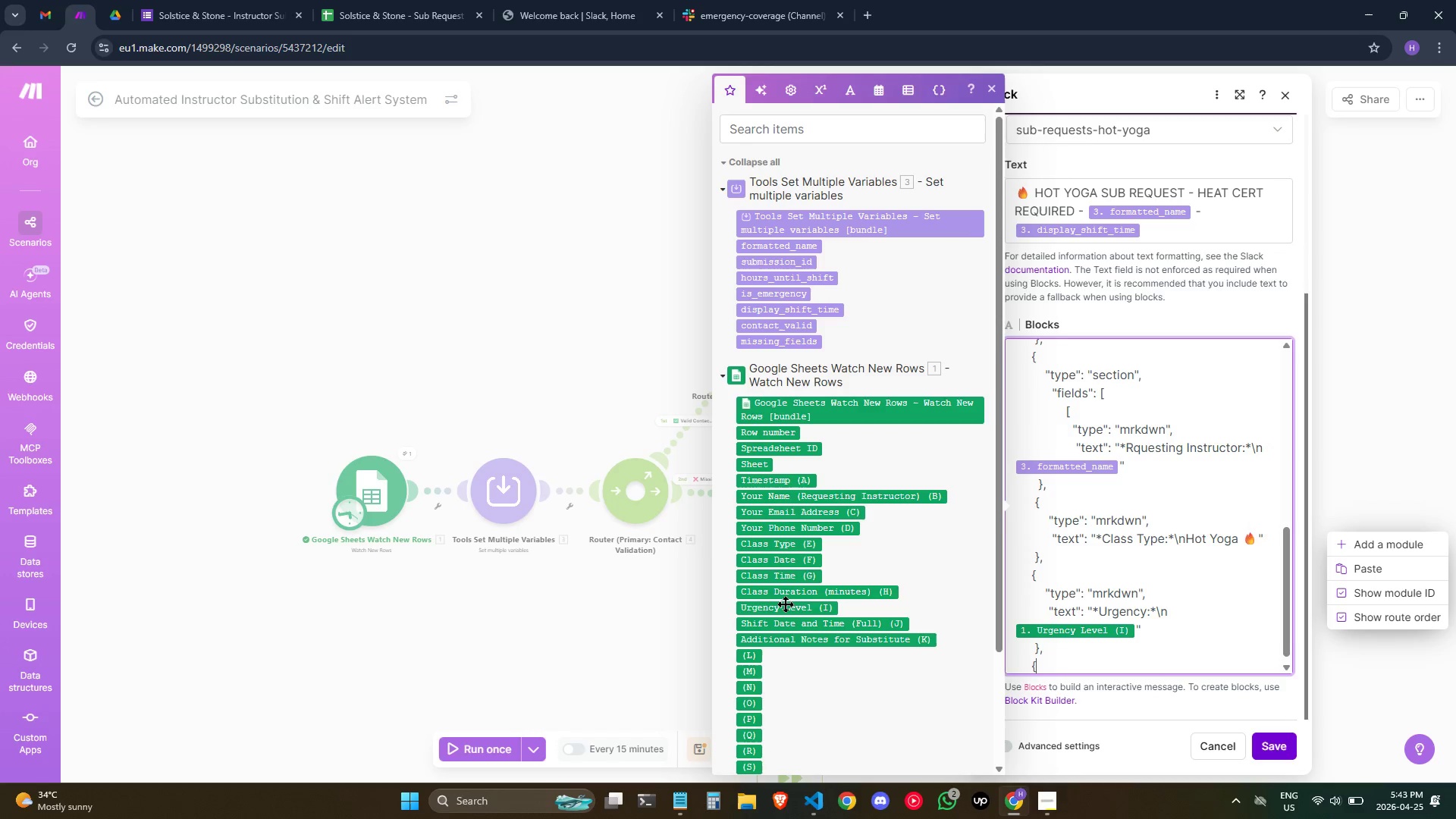 
key(Enter)
 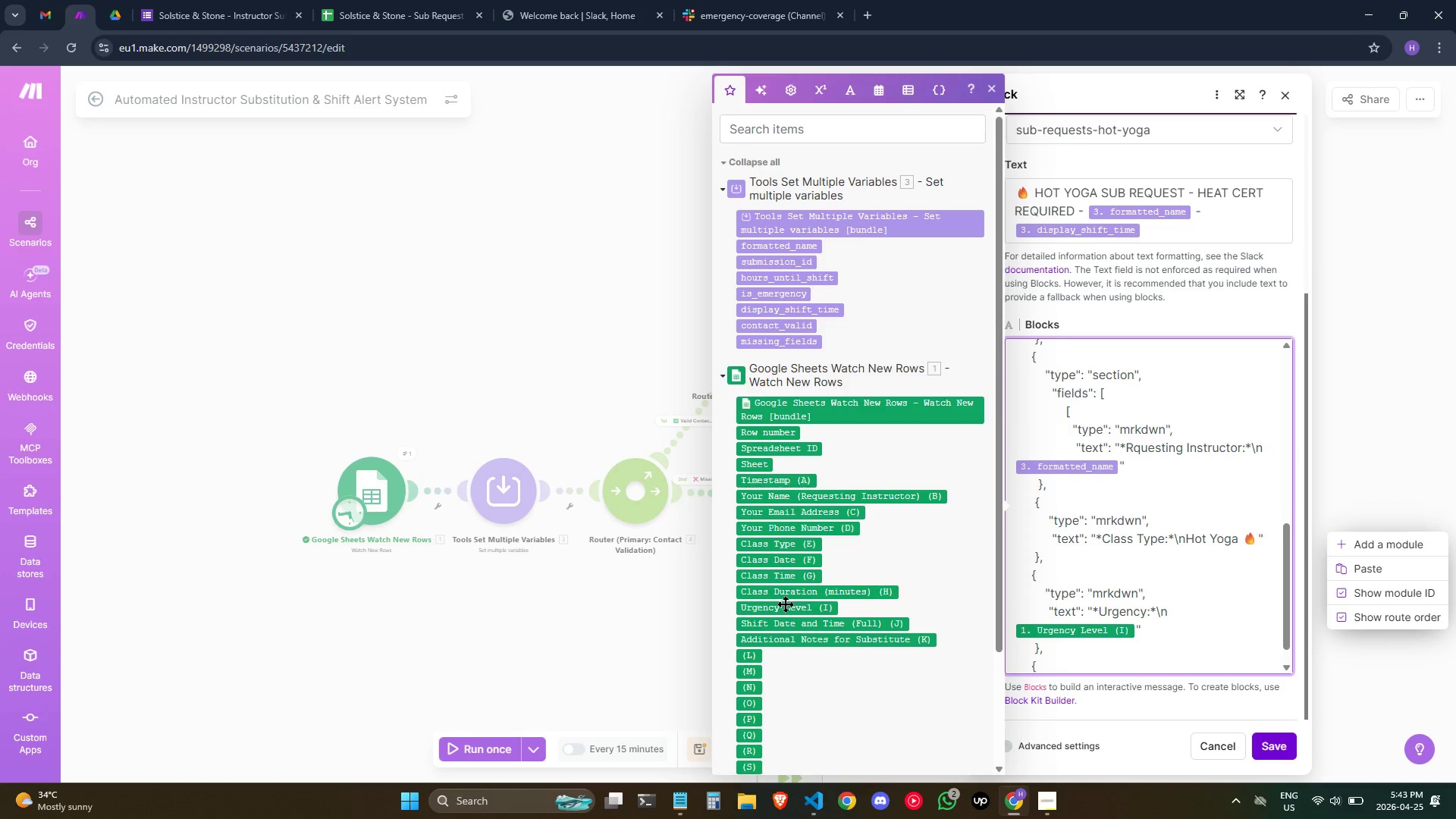 
hold_key(key=Space, duration=0.38)
 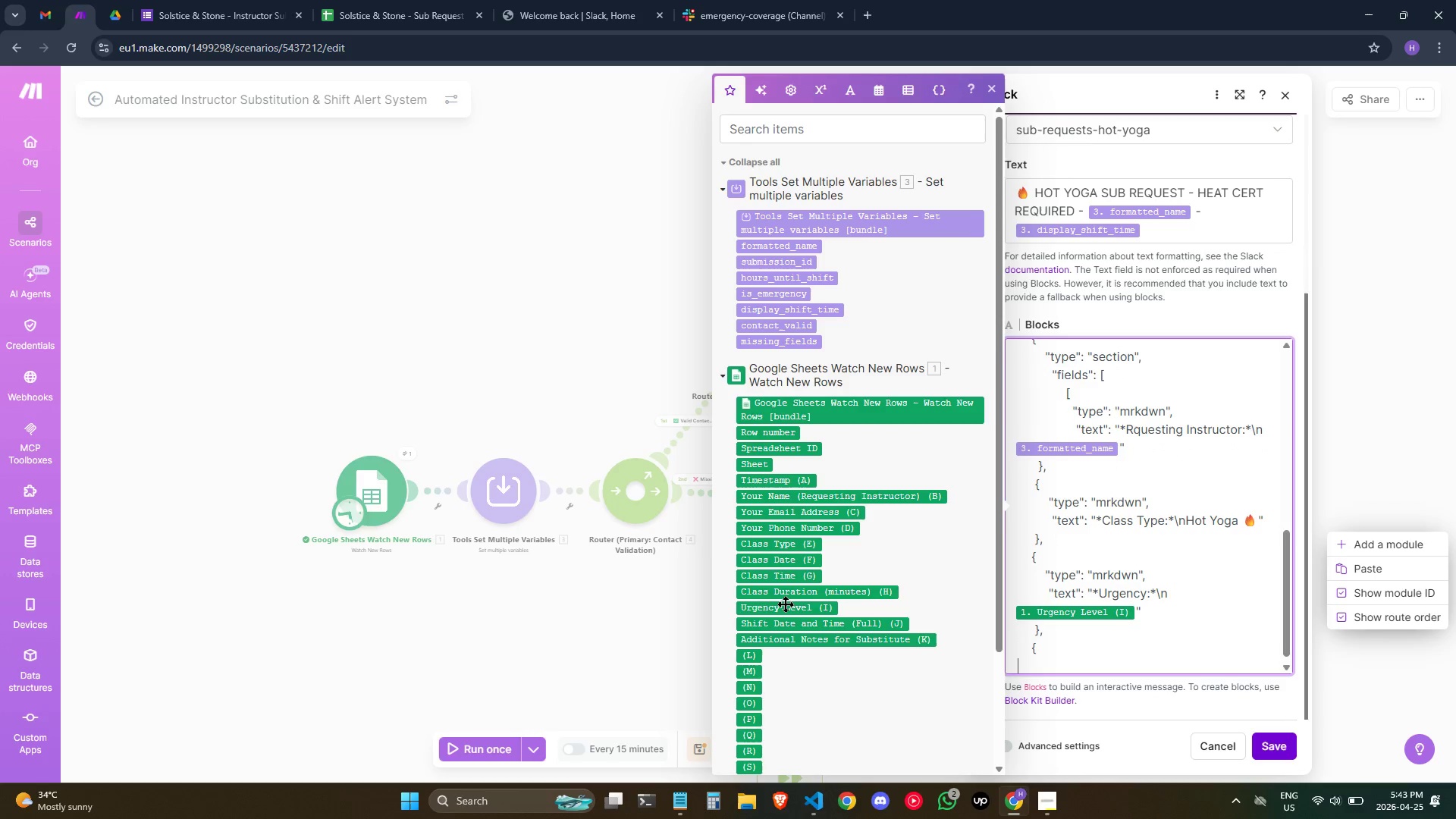 
type(       "type": )
 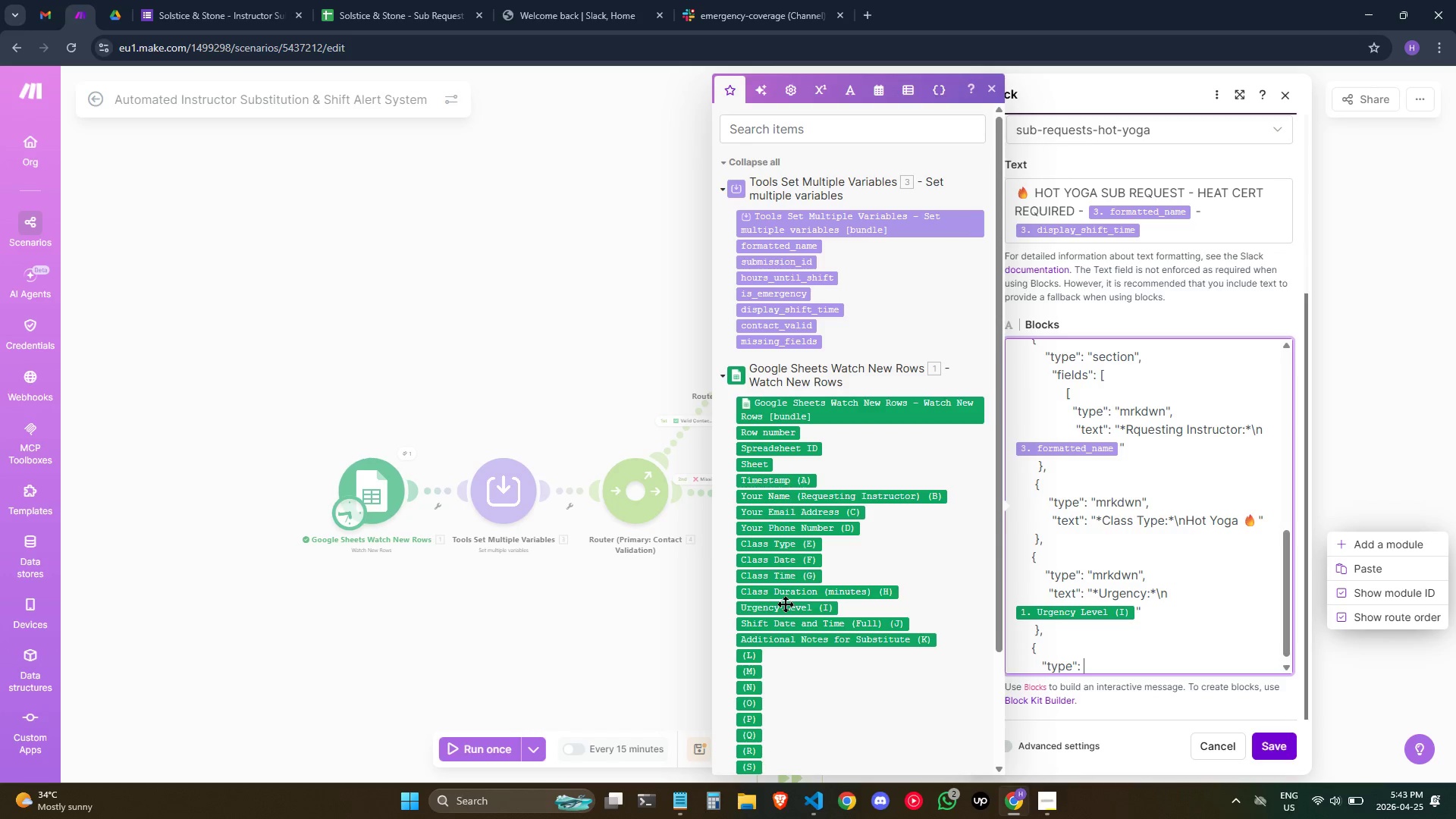 
type("mrkdwn",)
 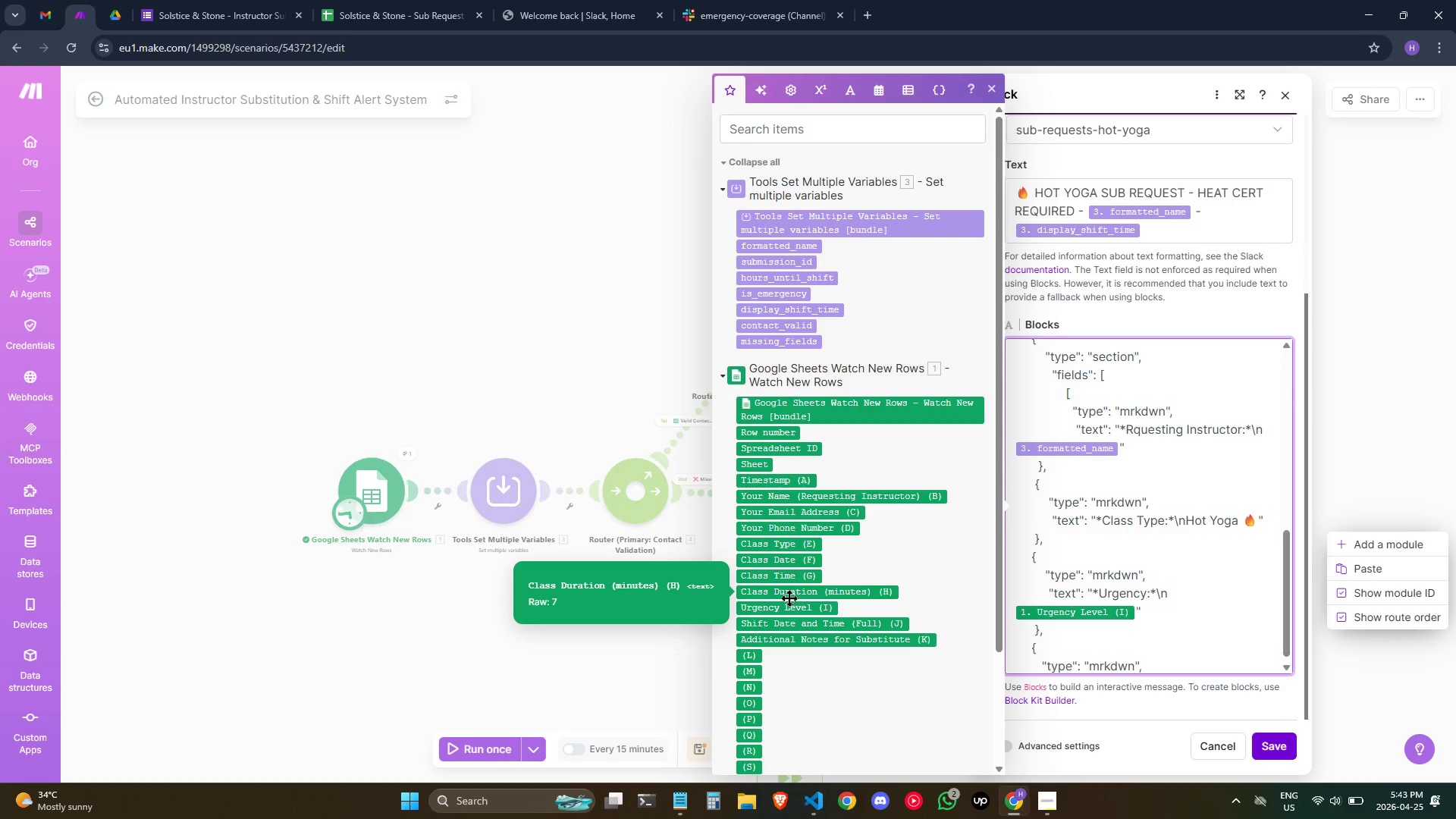 
key(Enter)
 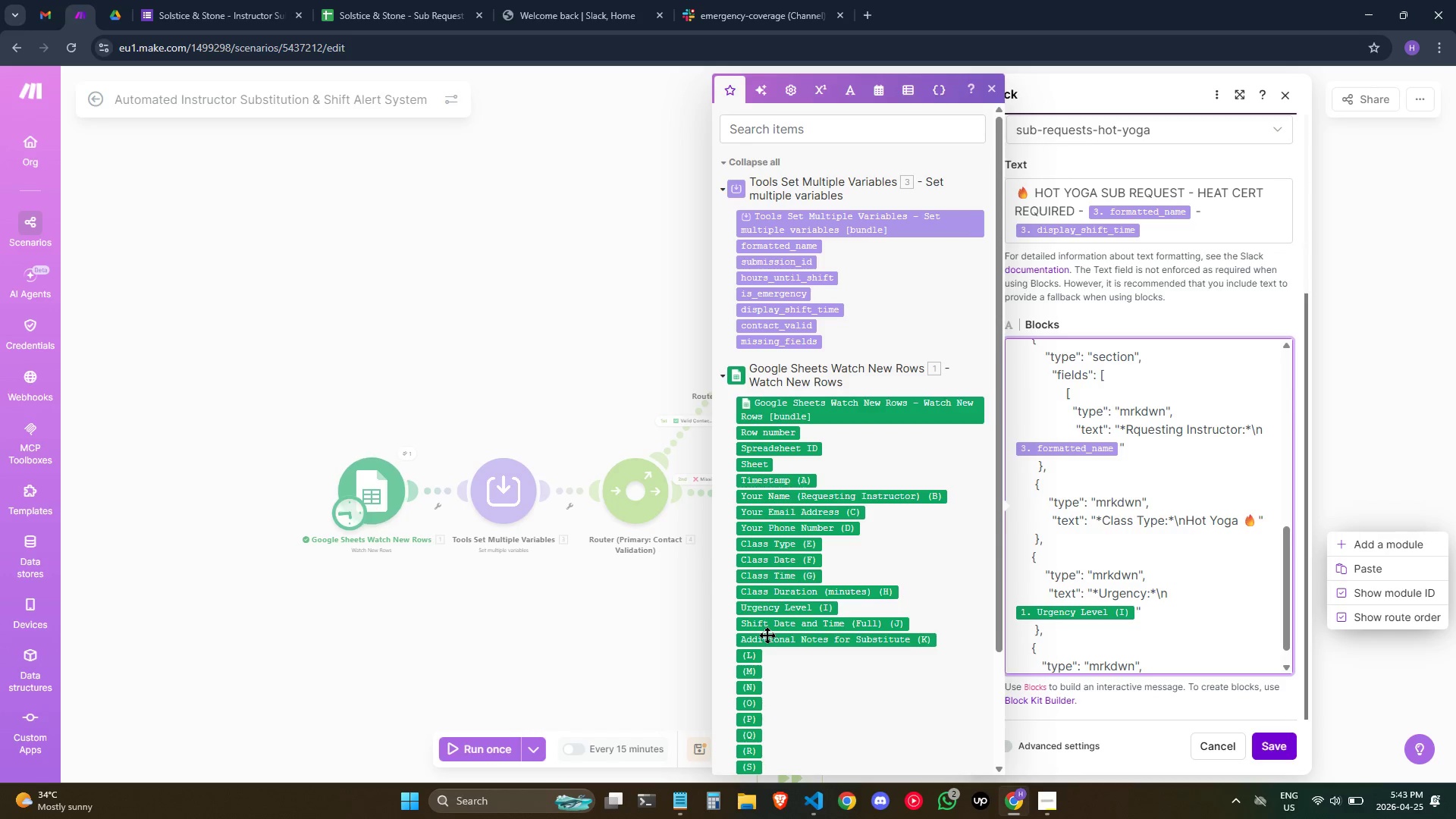 
key(Space)
 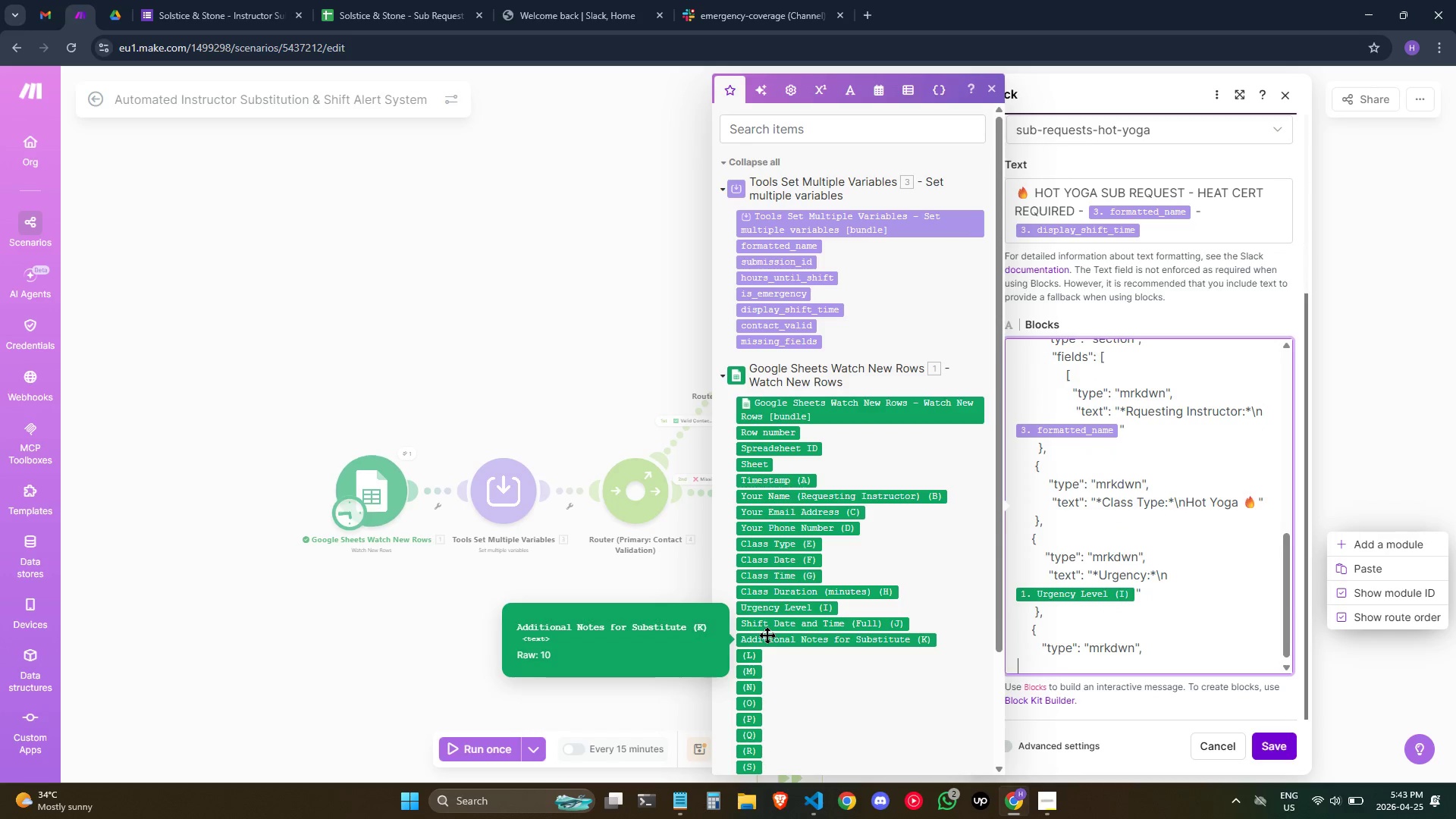 
key(Space)
 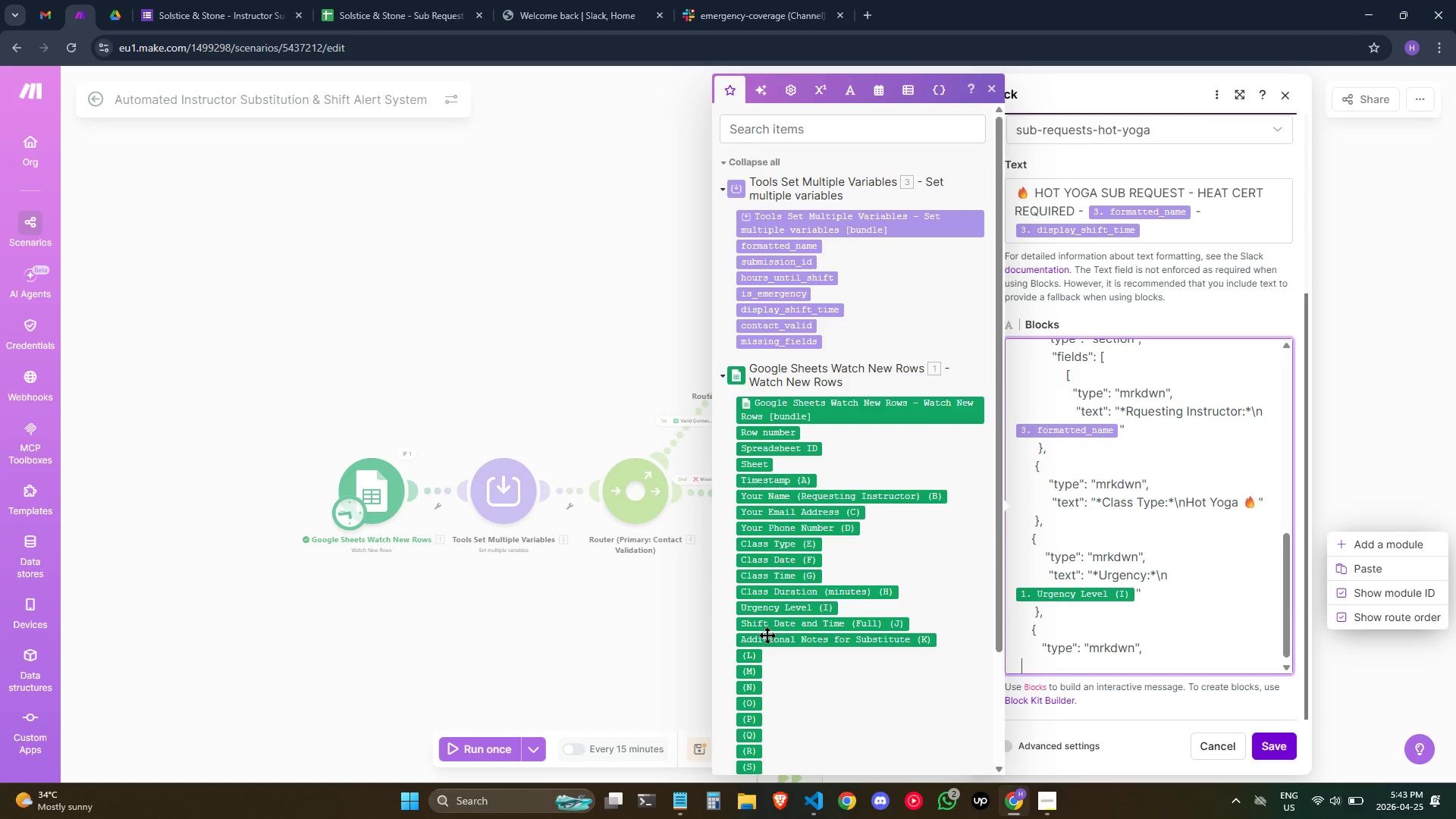 
key(Space)
 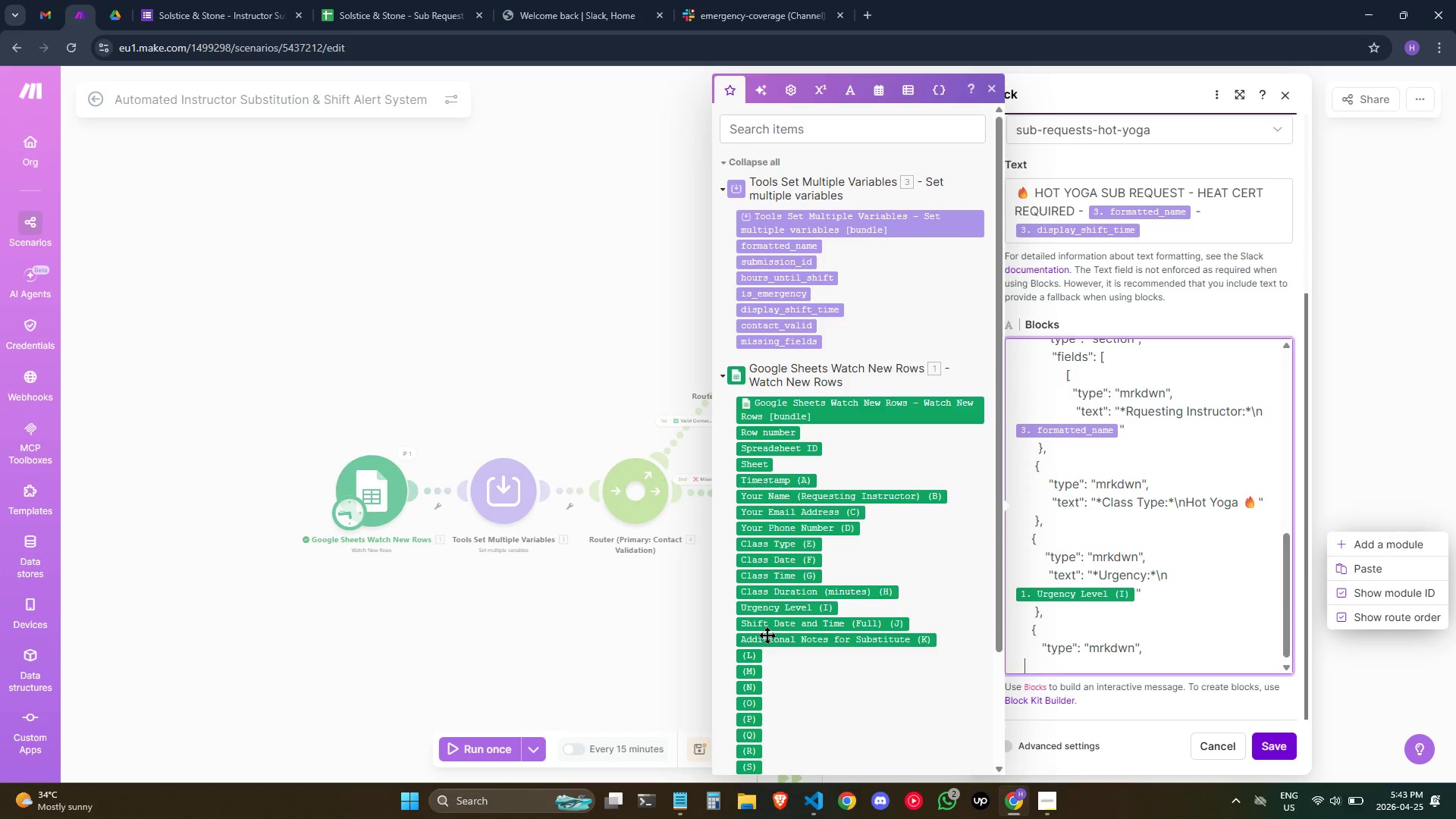 
key(Space)
 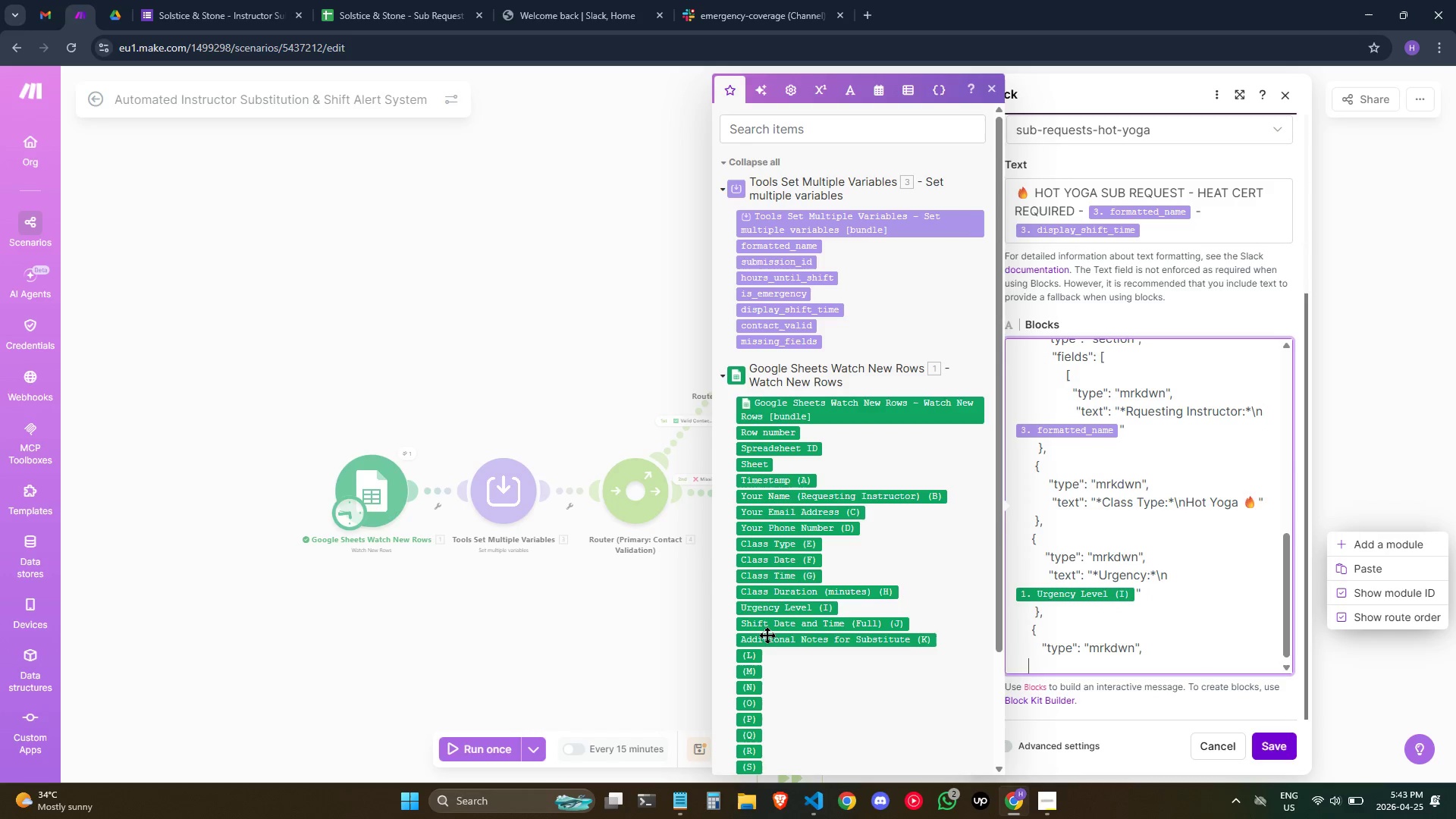 
key(Space)
 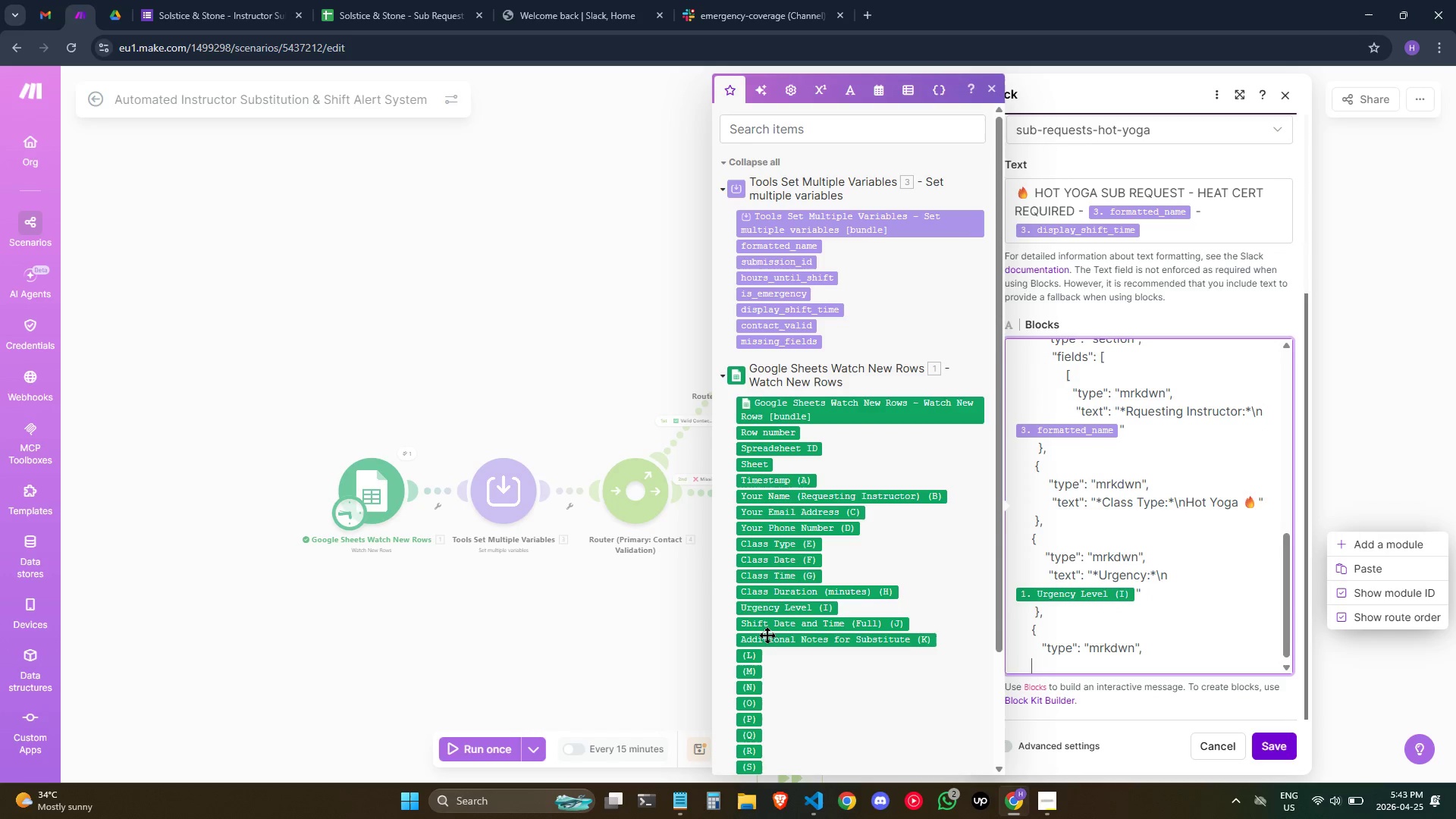 
key(Space)
 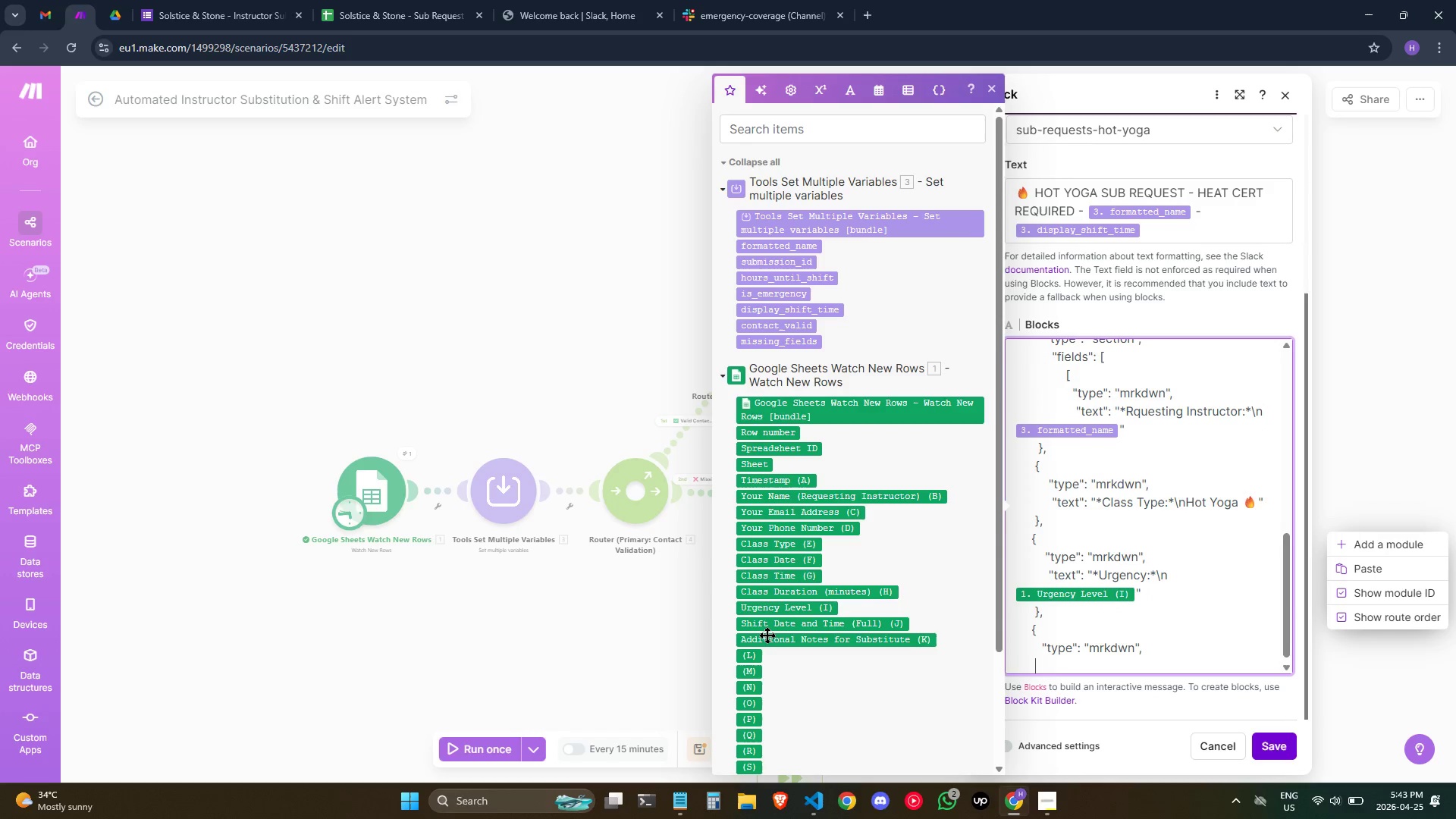 
key(Space)
 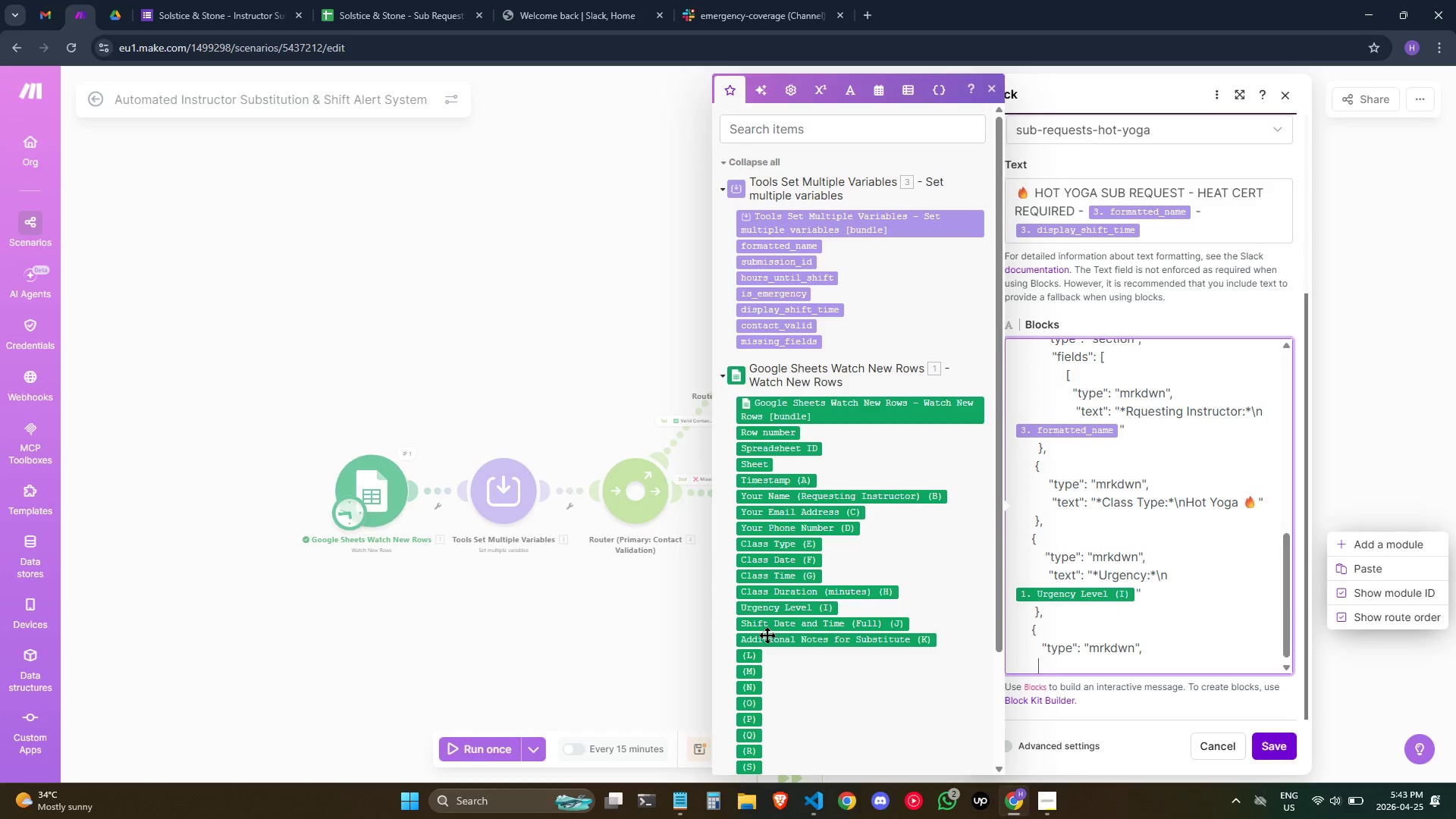 
key(Space)
 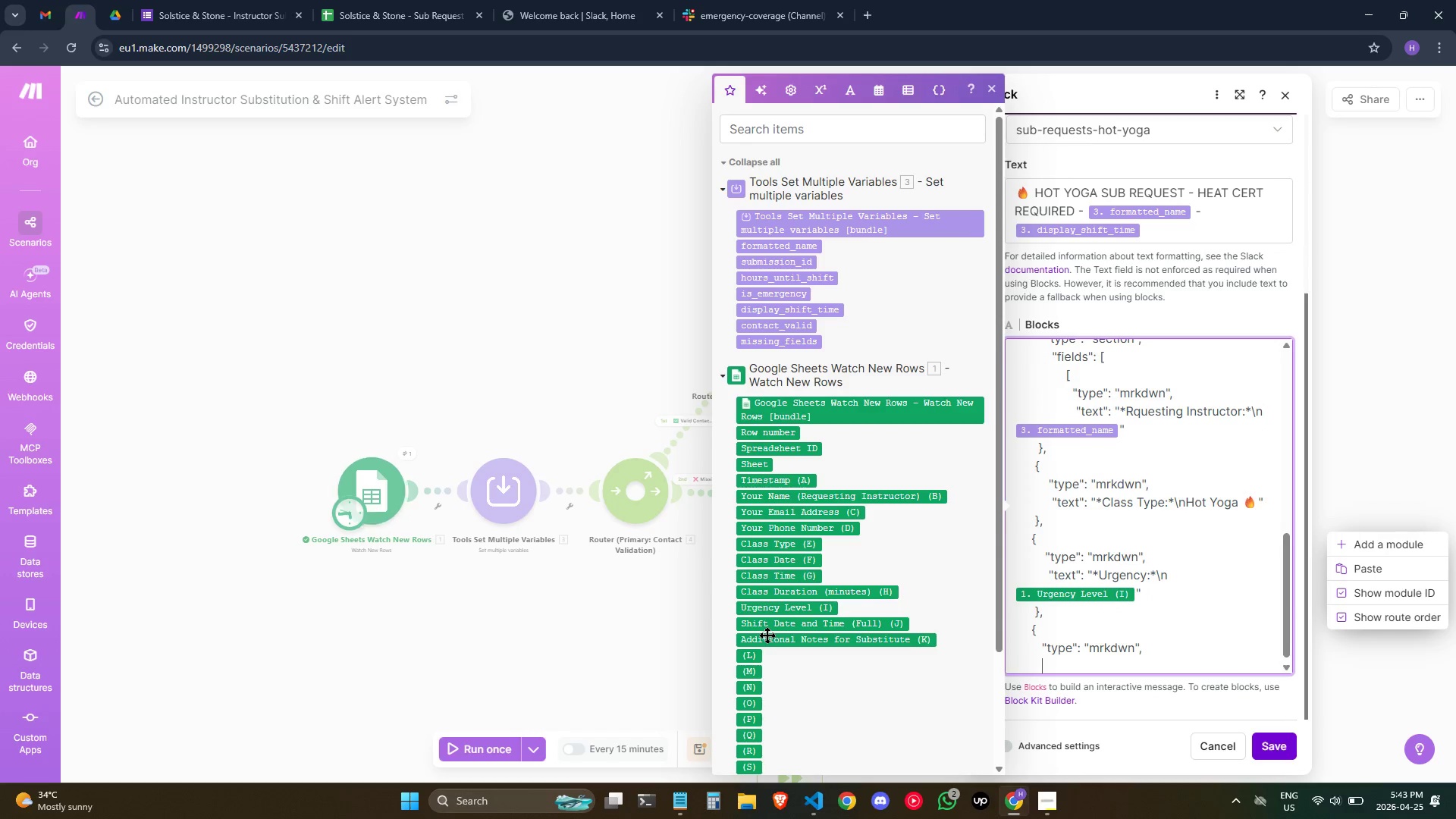 
key(Space)
 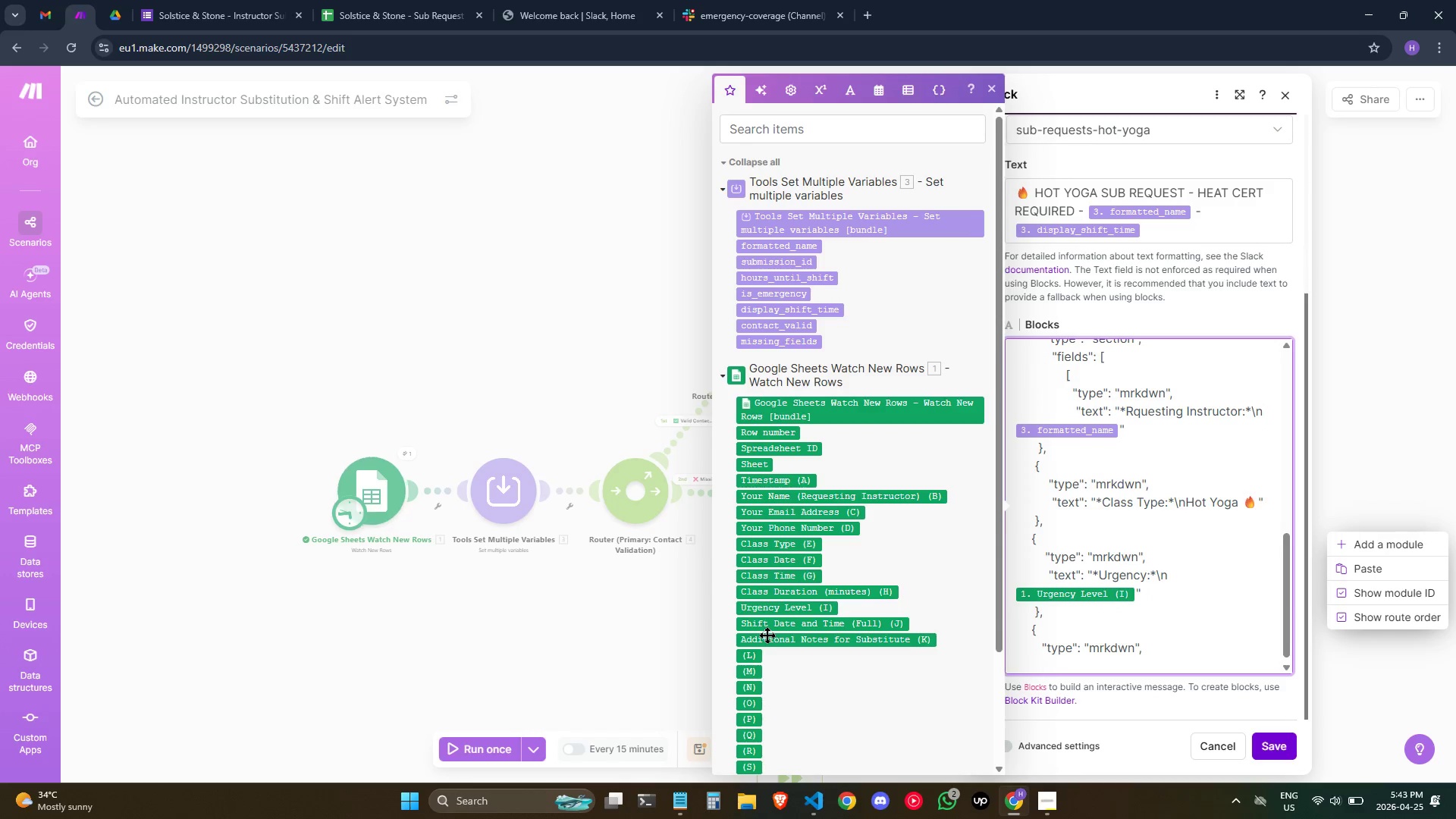 
key(Shift+ShiftRight)
 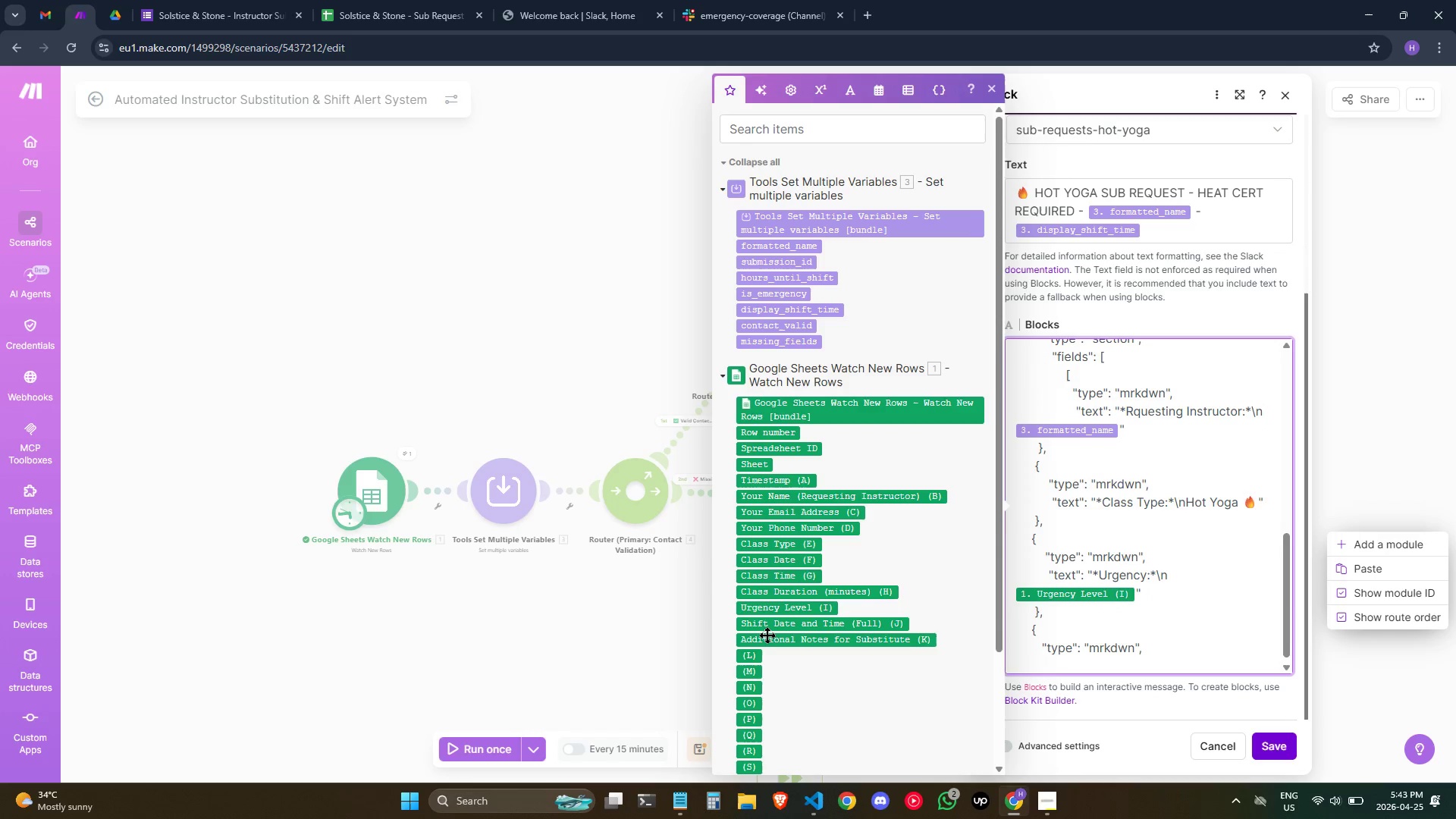 
key(Shift+Quote)
 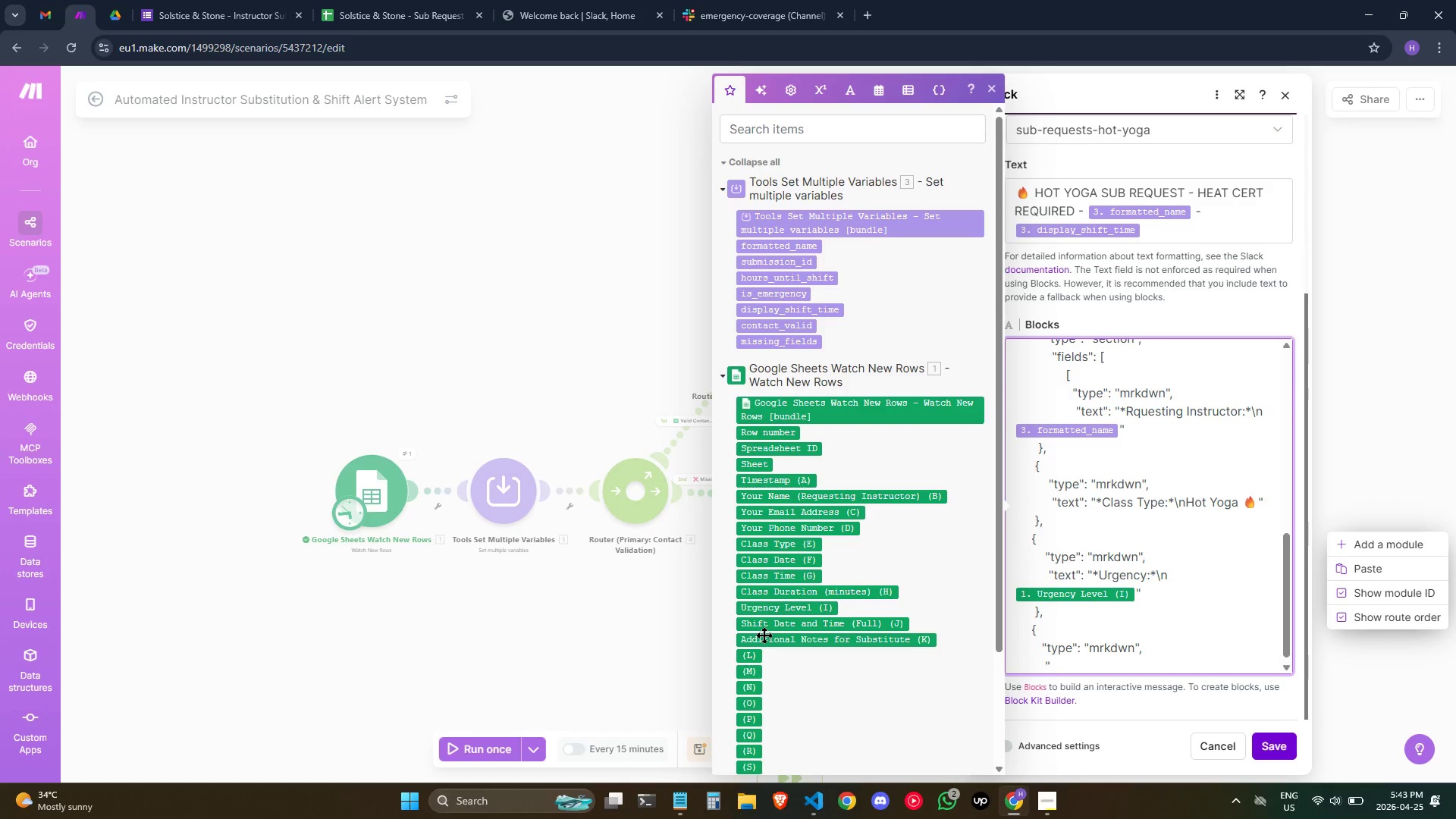 
wait(8.17)
 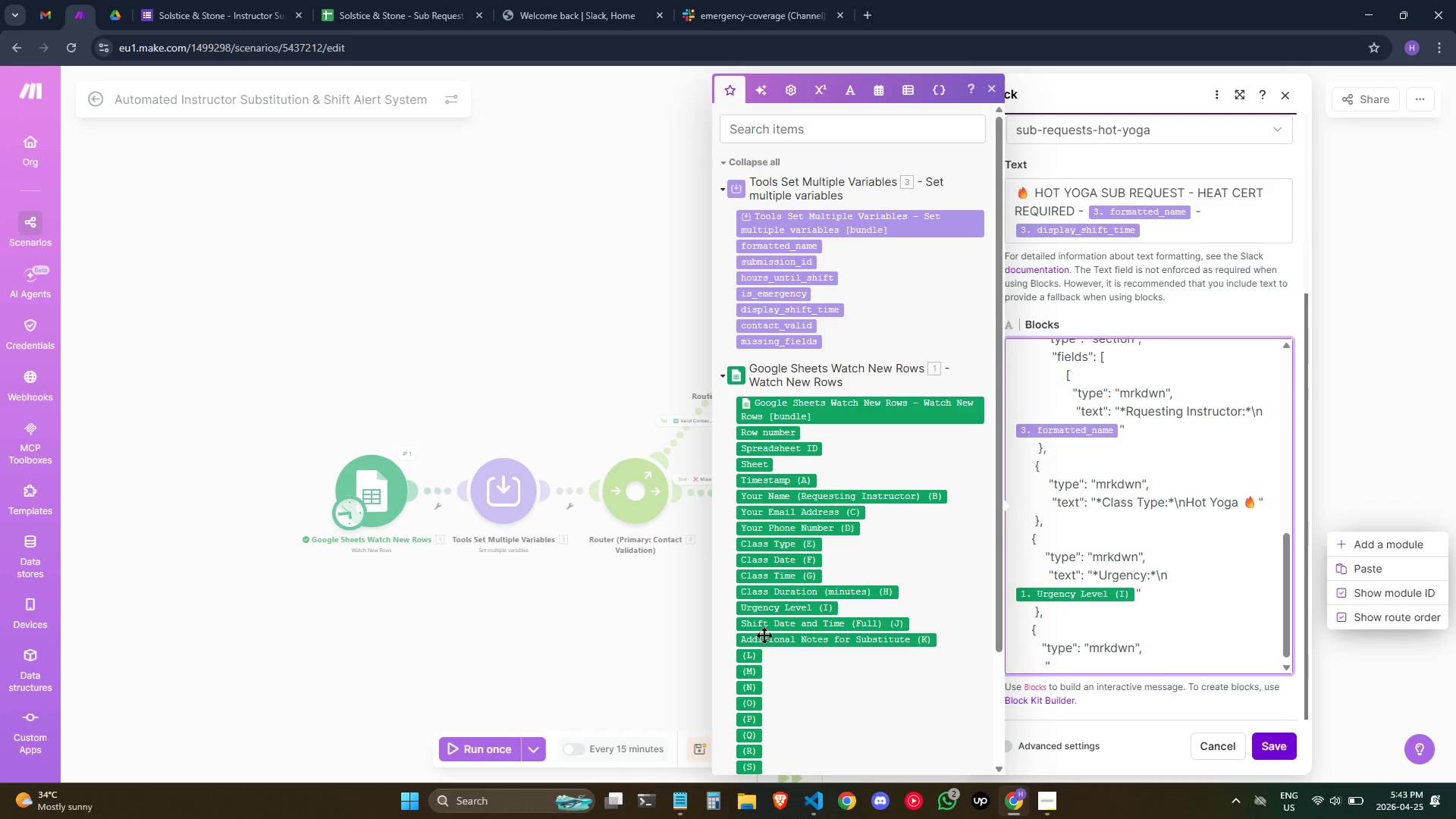 
type(text")
 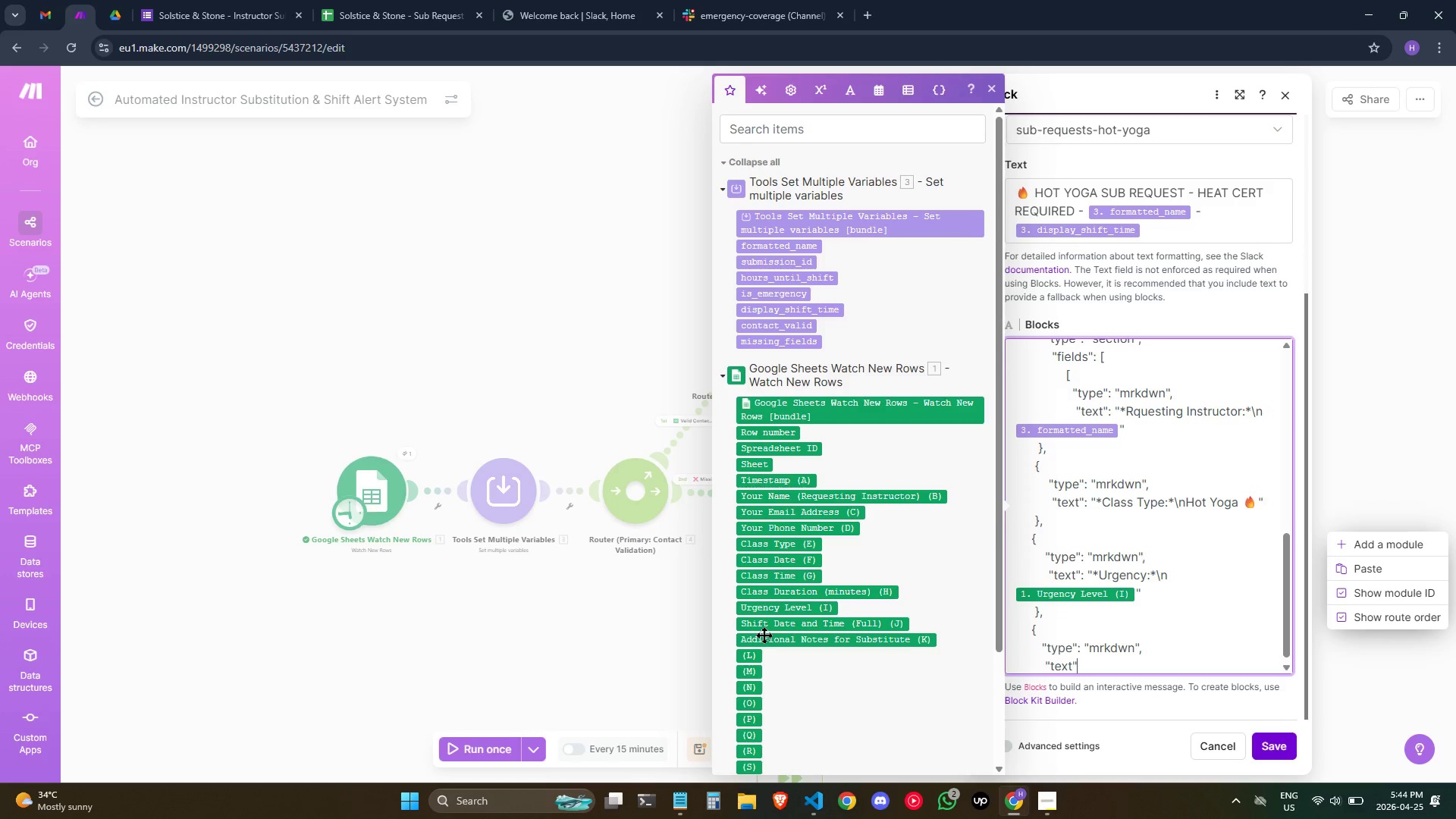 
key(Shift+Semicolon)
 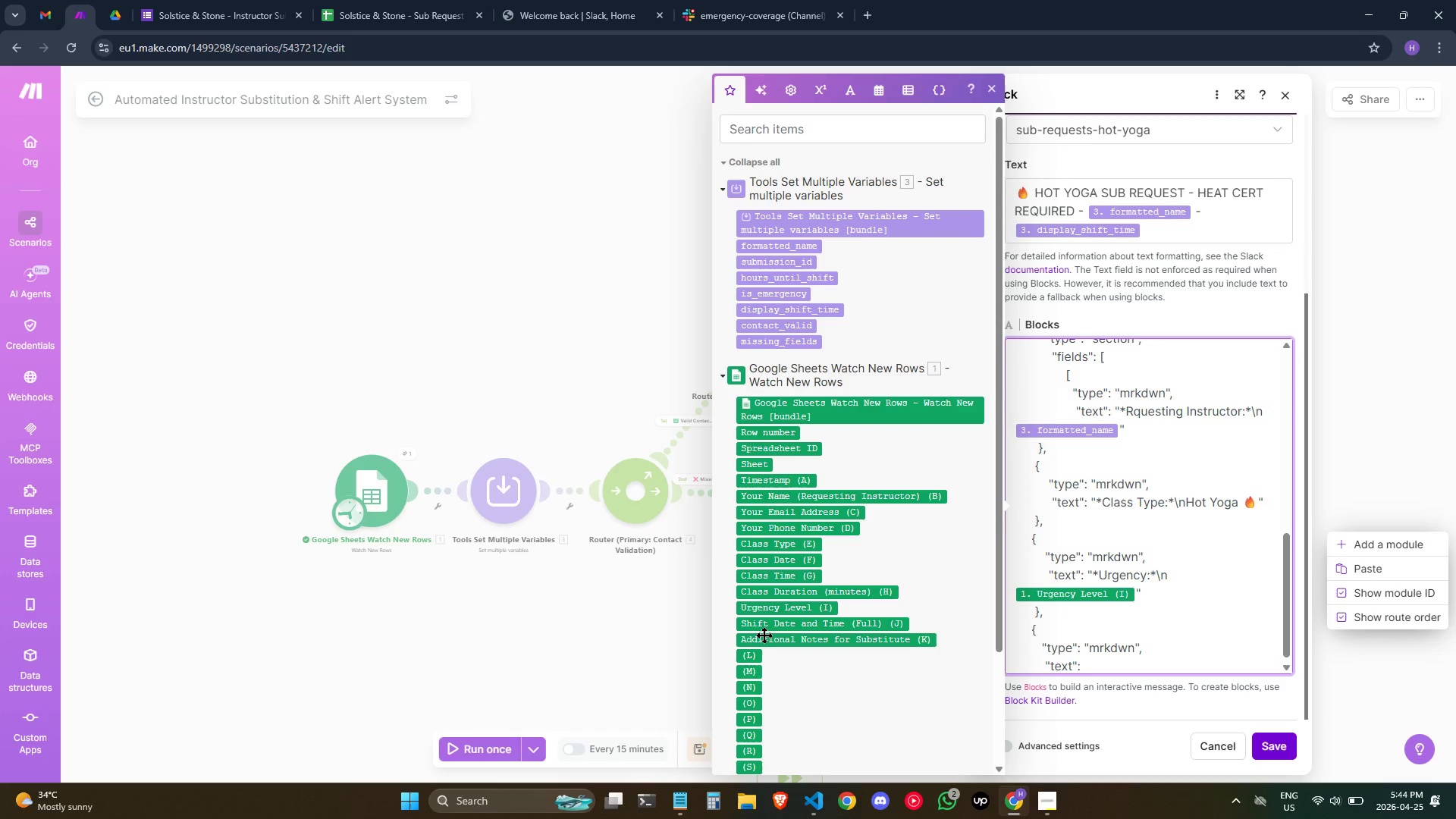 
type( "*Shift Date & Time:)
 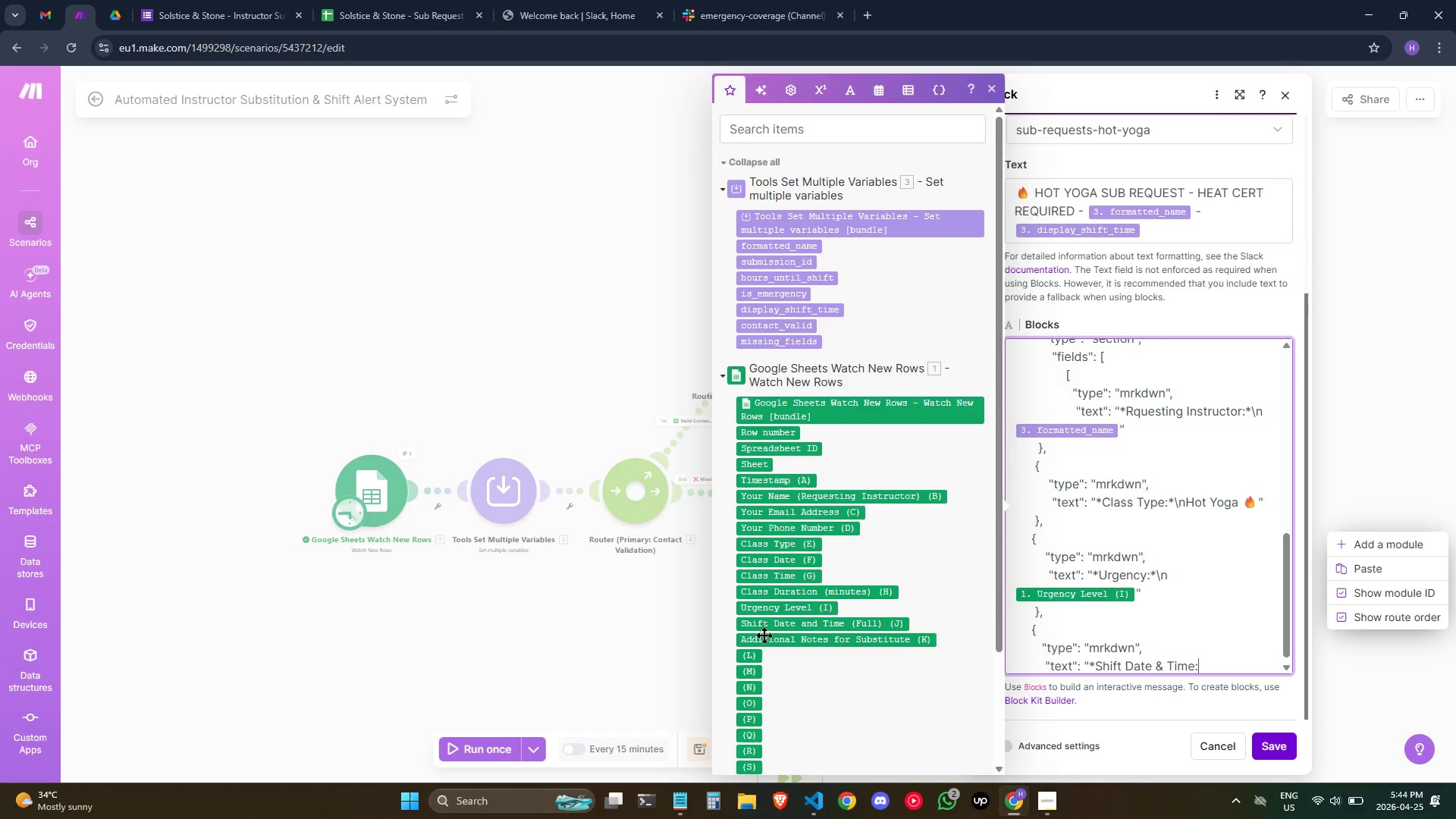 
key(Shift+8)
 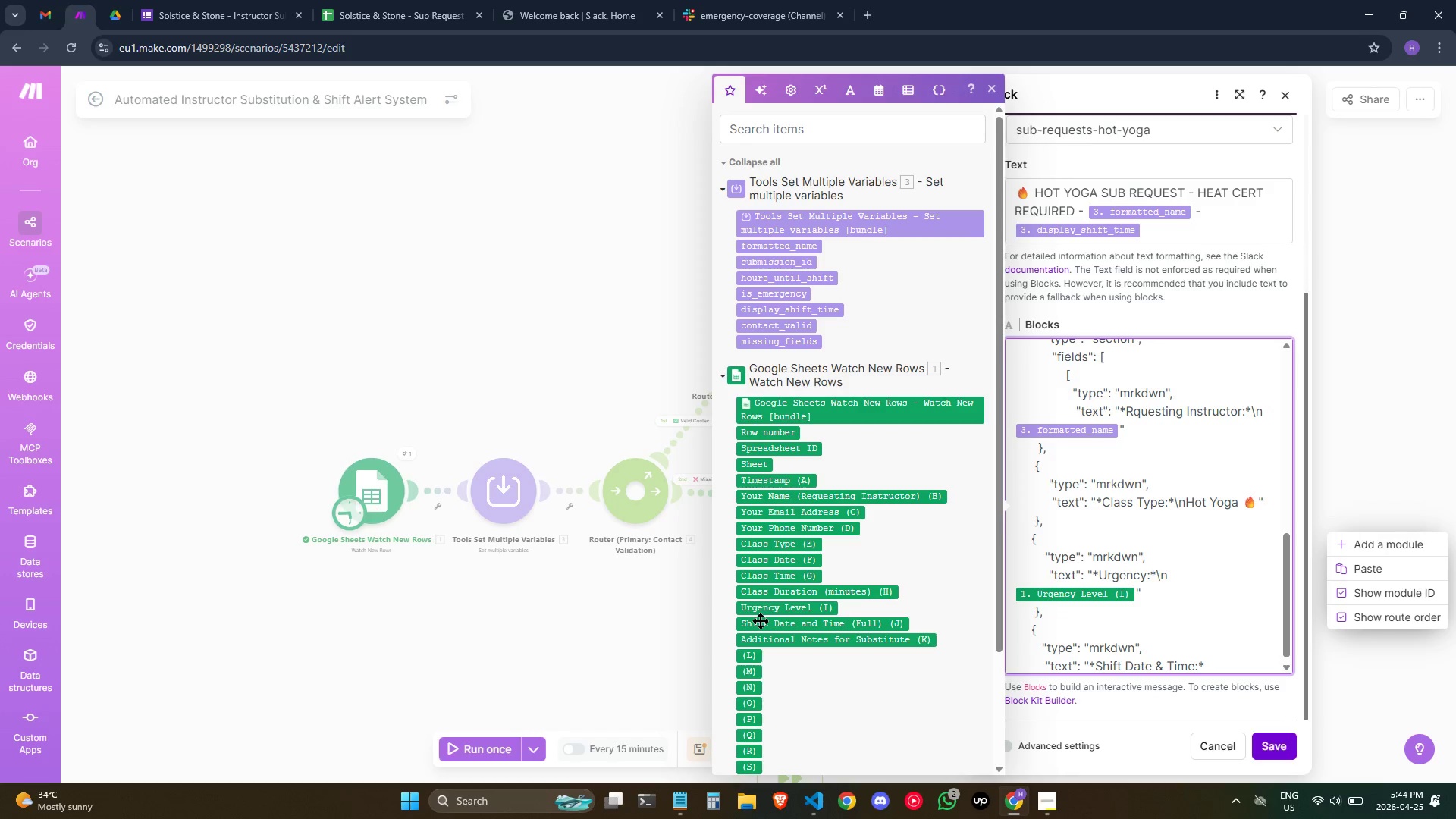 
key(Backslash)
 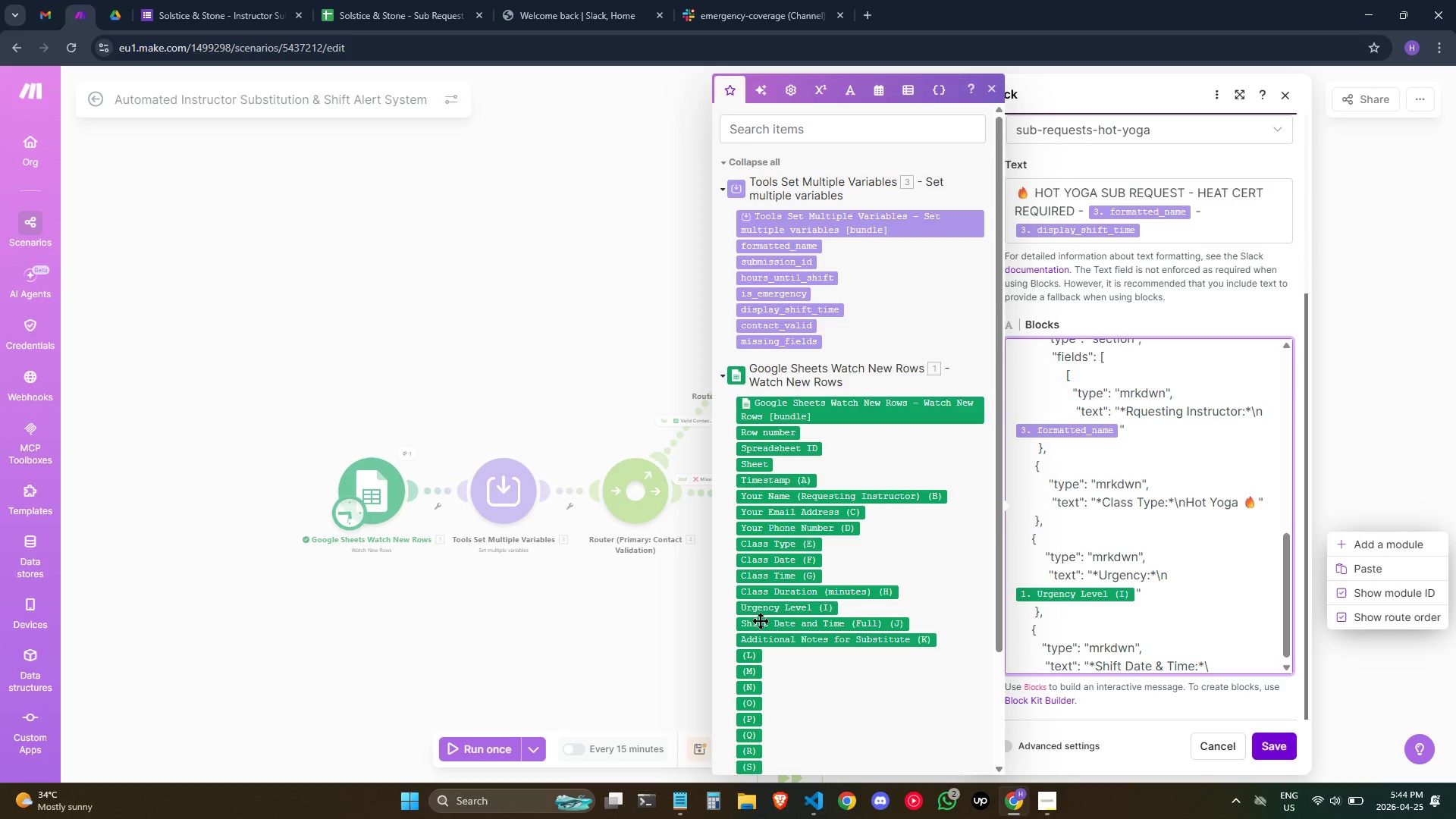 
key(N)
 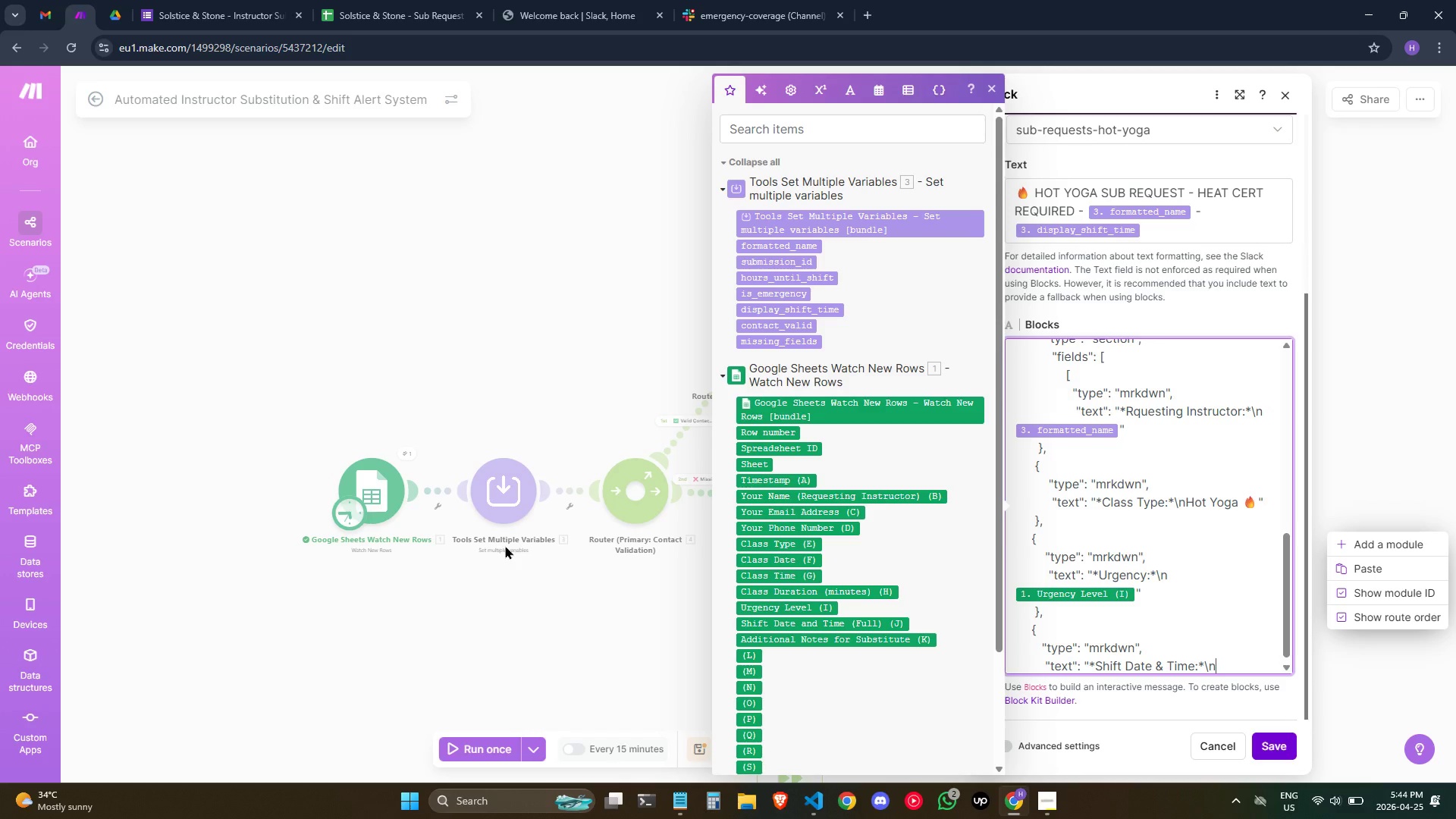 
mouse_move([747, 472])
 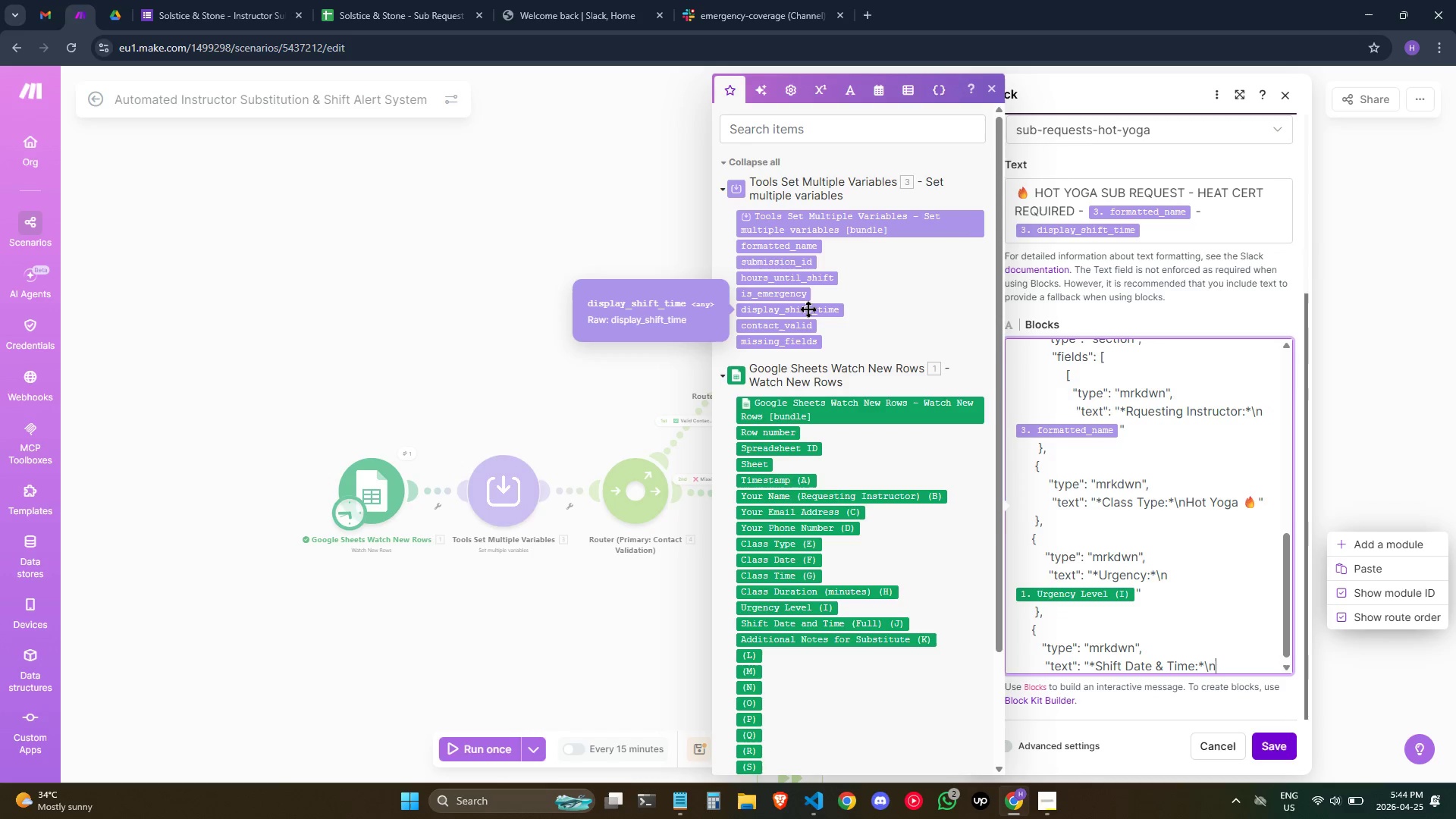 
left_click([810, 307])
 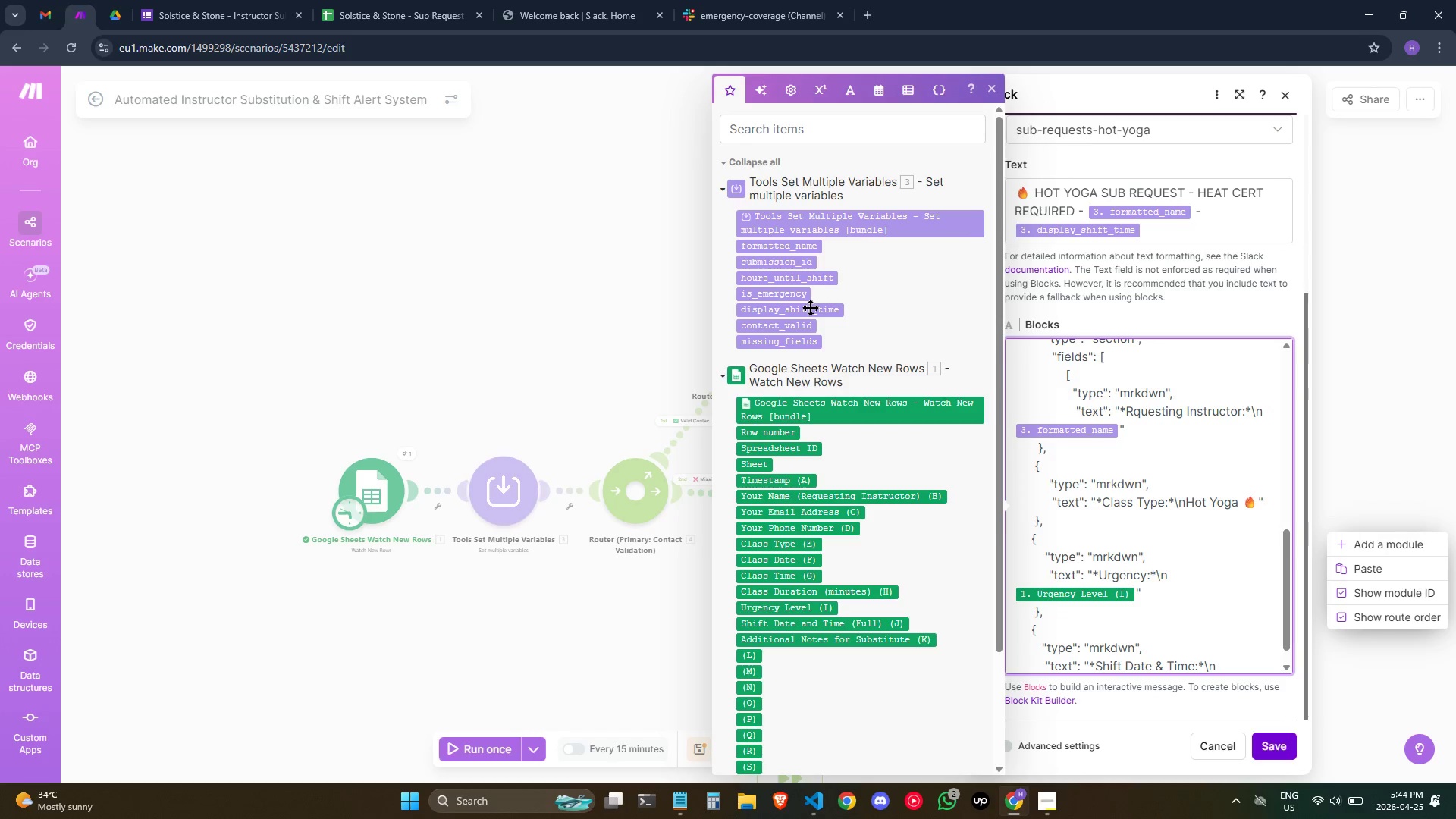 
wait(11.97)
 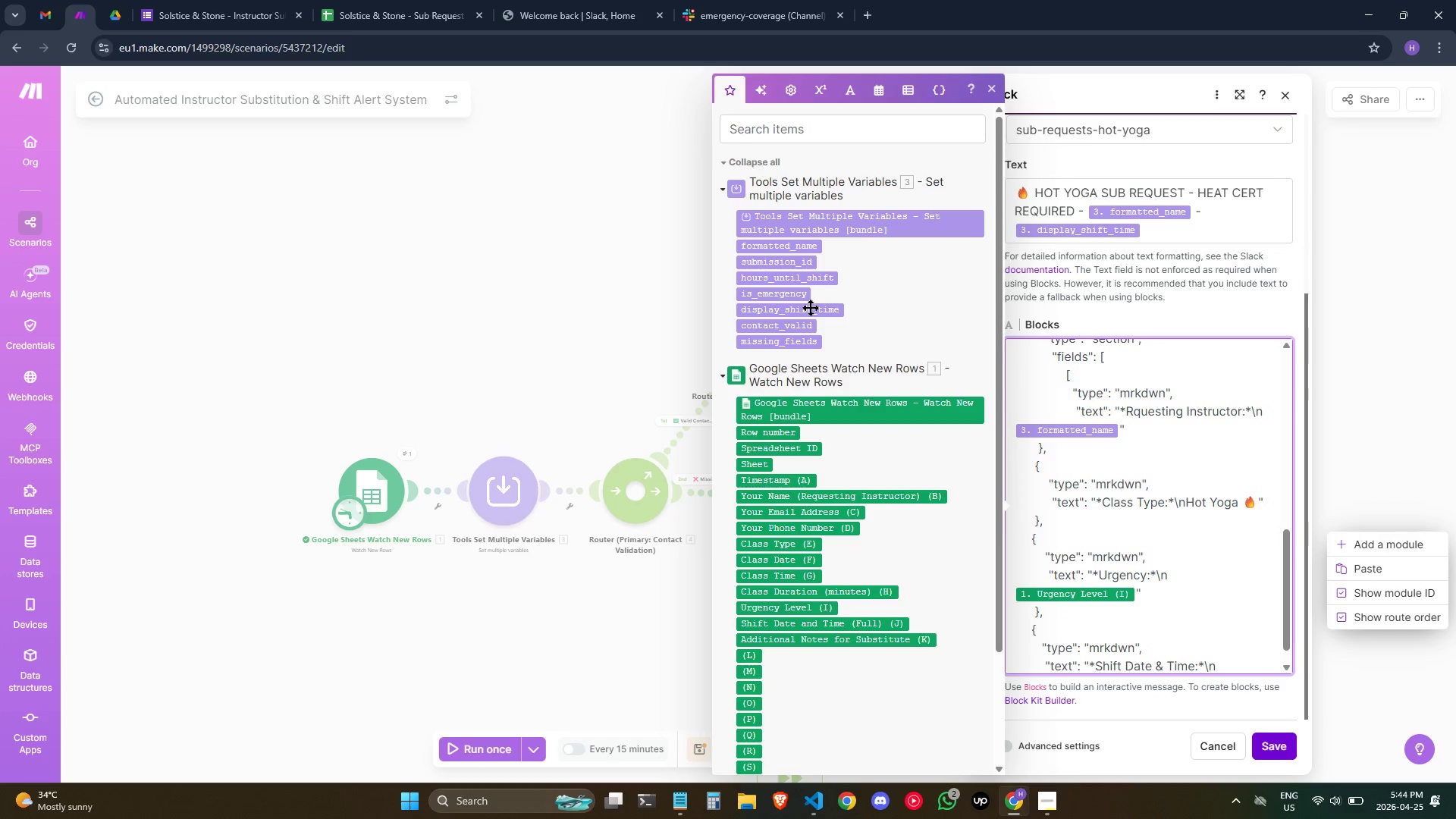 
left_click_drag(start_coordinate=[1288, 579], to_coordinate=[1289, 623])
 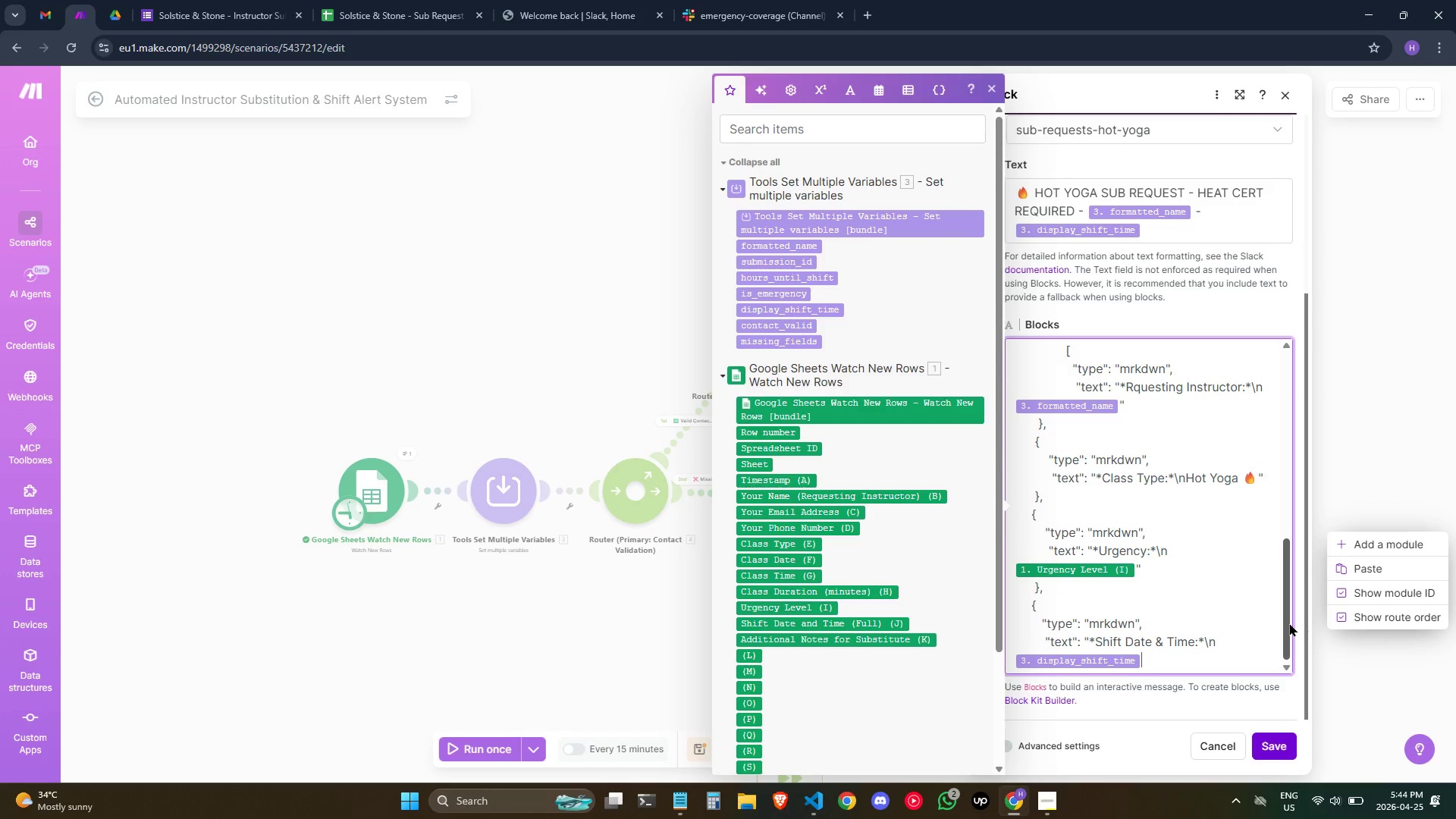 
key(ArrowRight)
 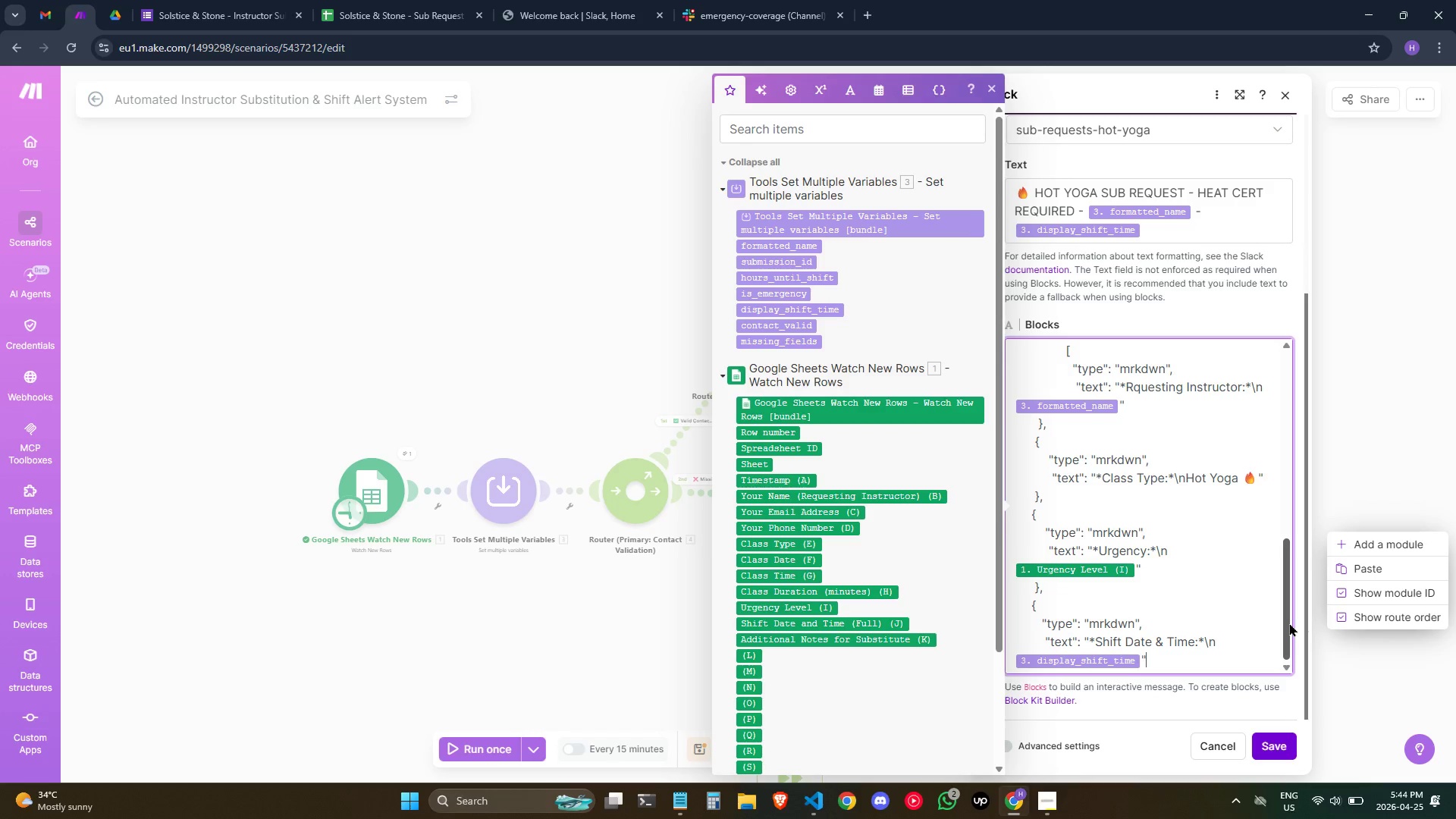 
key(Shift+Quote)
 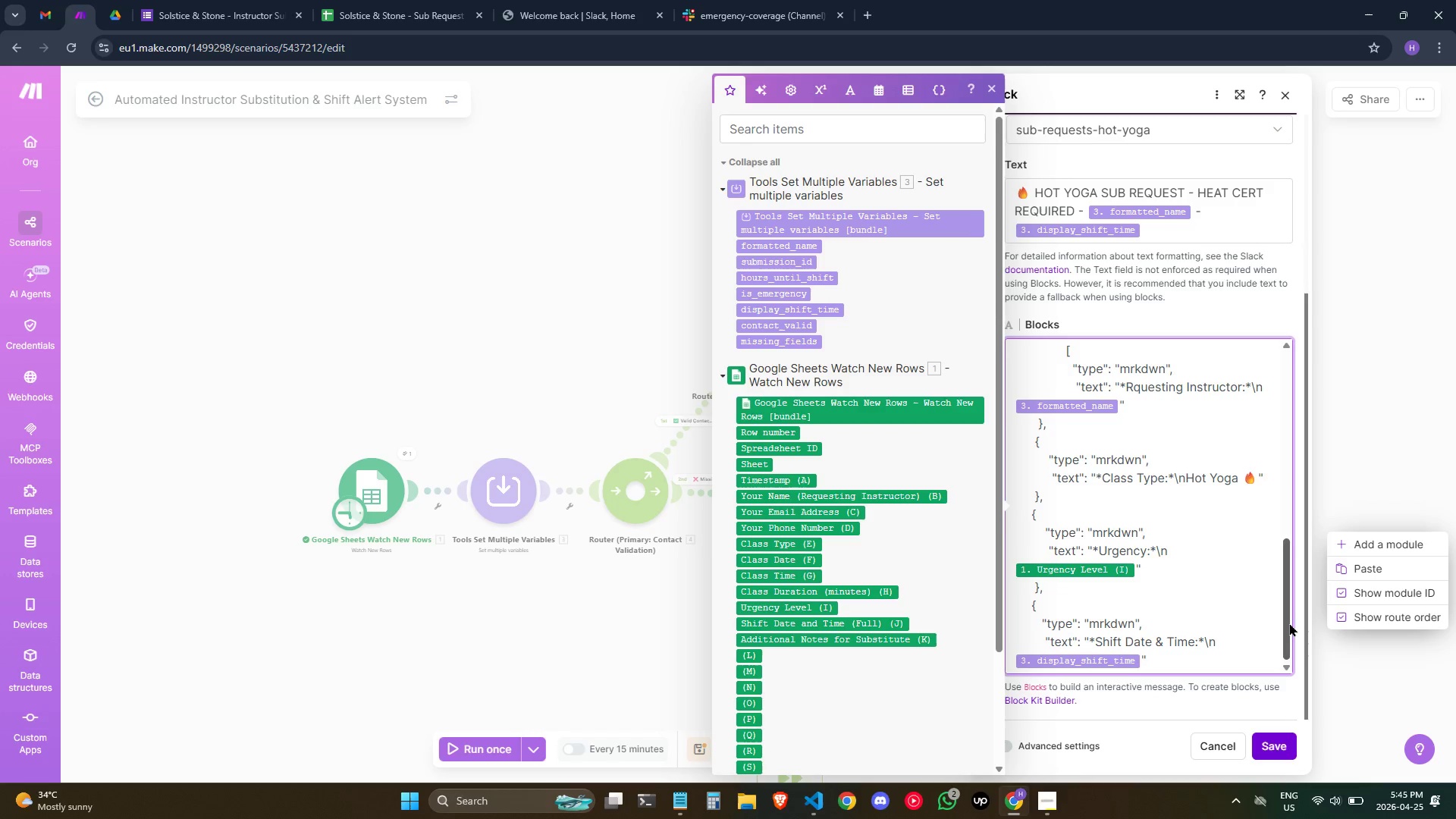 
key(Shift+ShiftRight)
 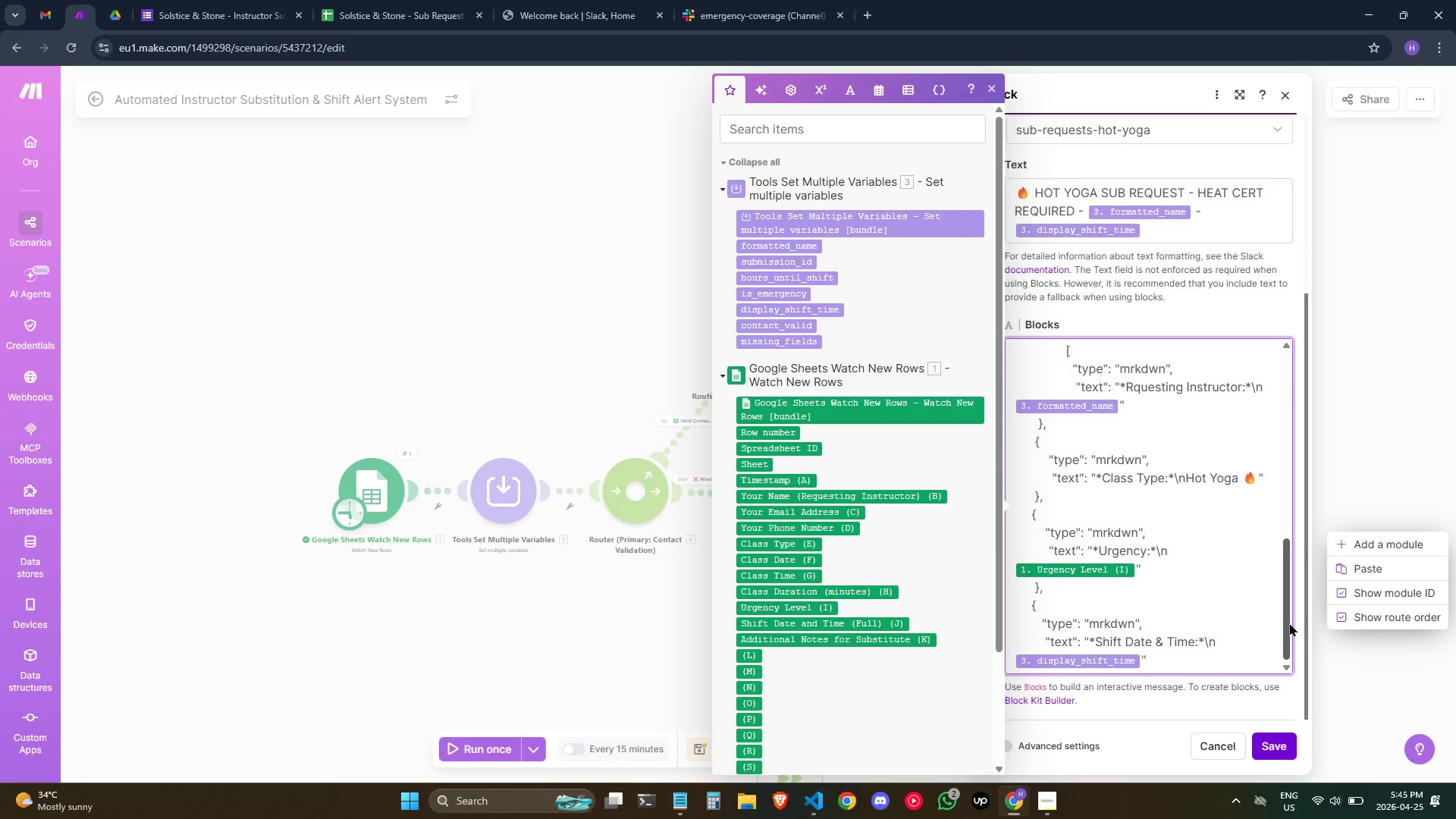 
key(Enter)
 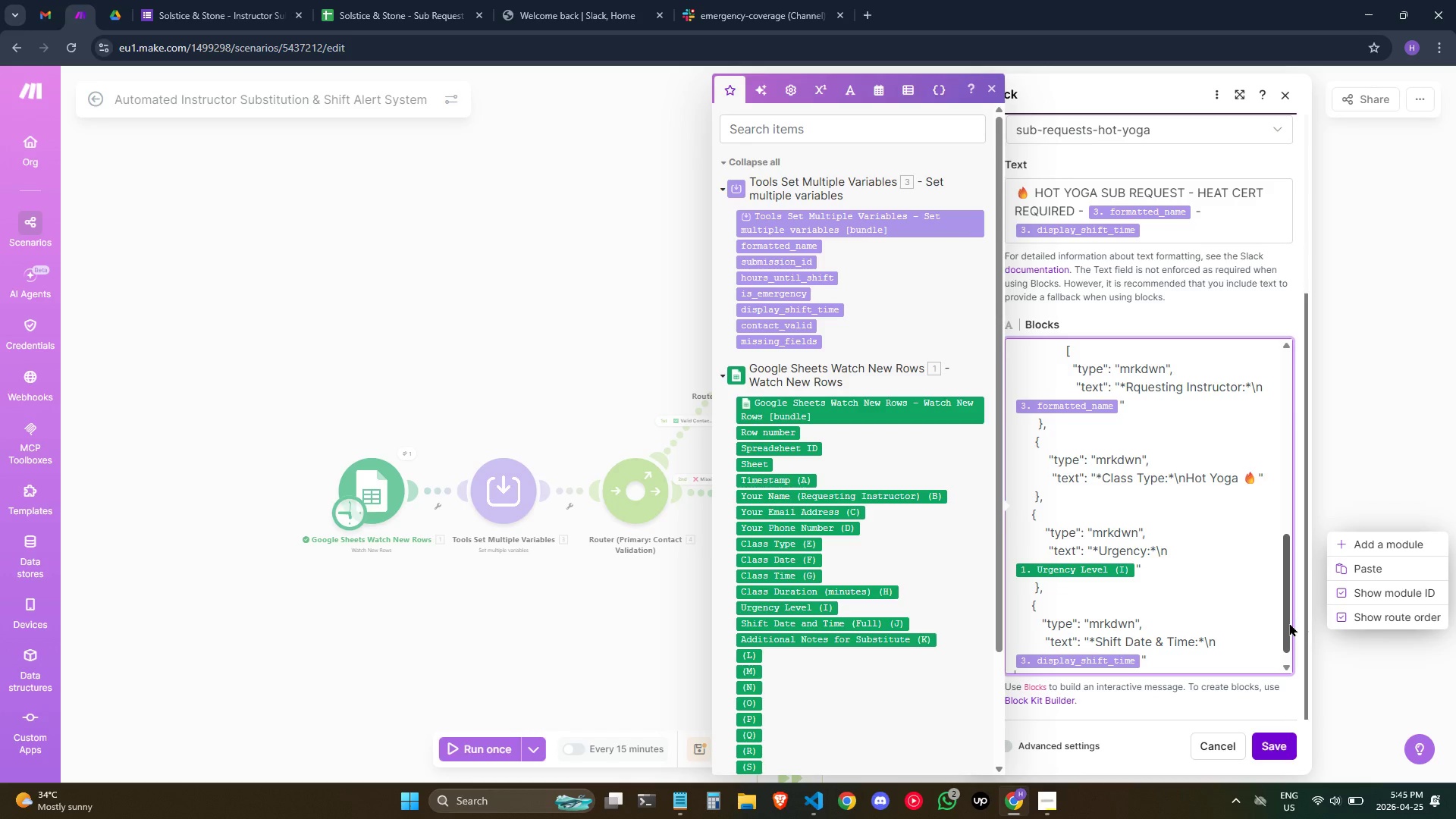 
hold_key(key=Space, duration=0.53)
 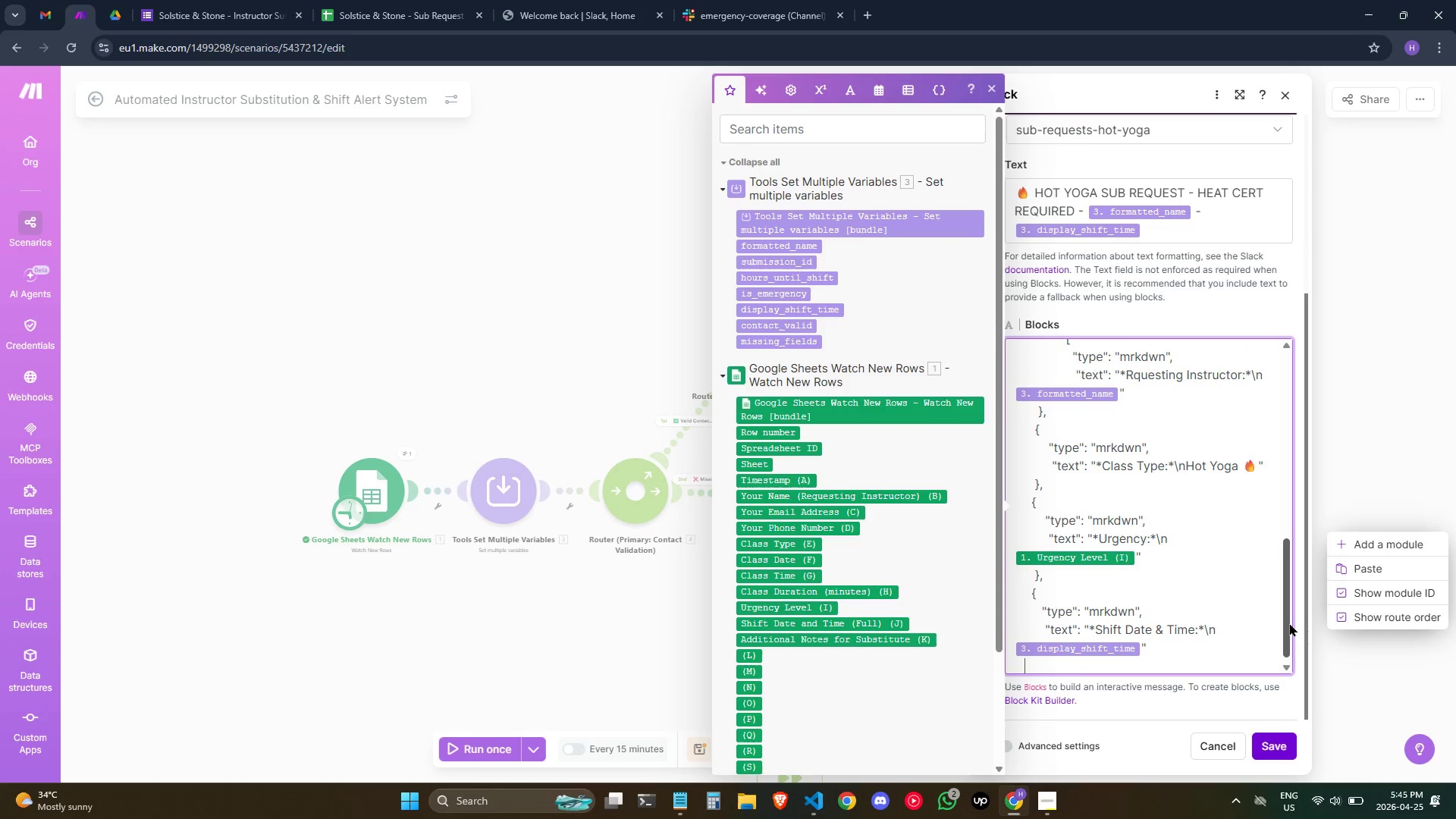 
key(Space)
 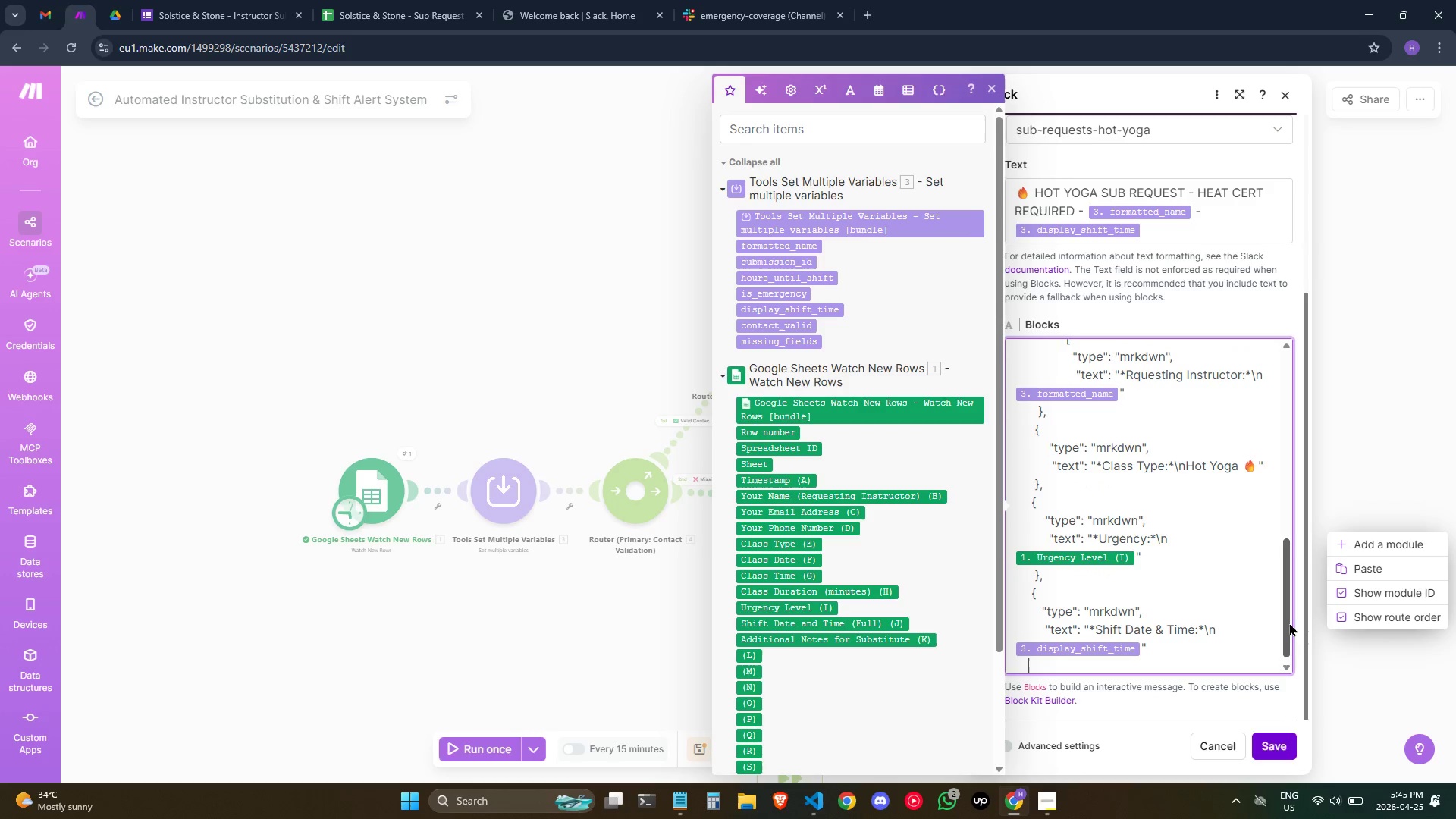 
key(Space)
 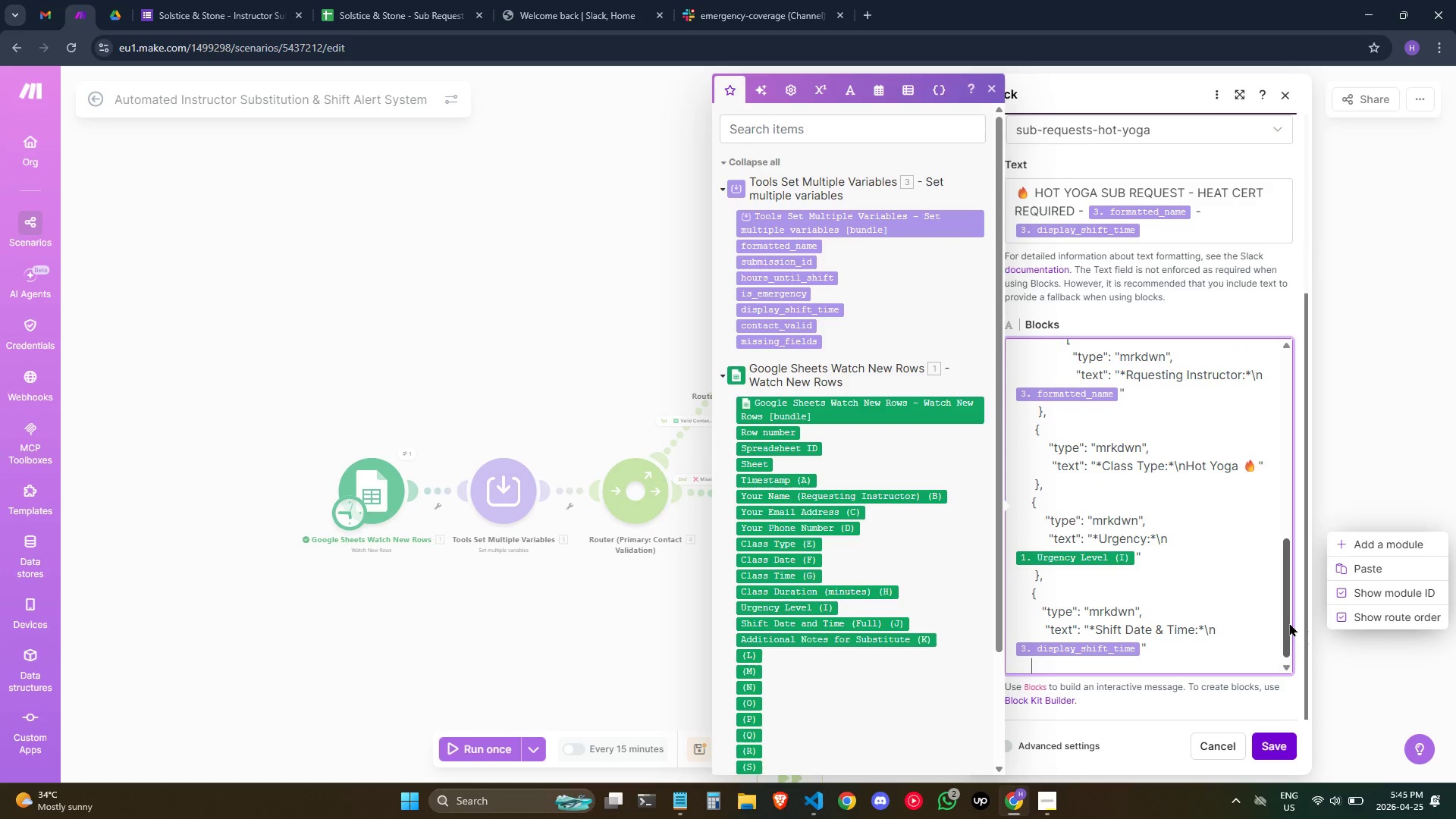 
key(Space)
 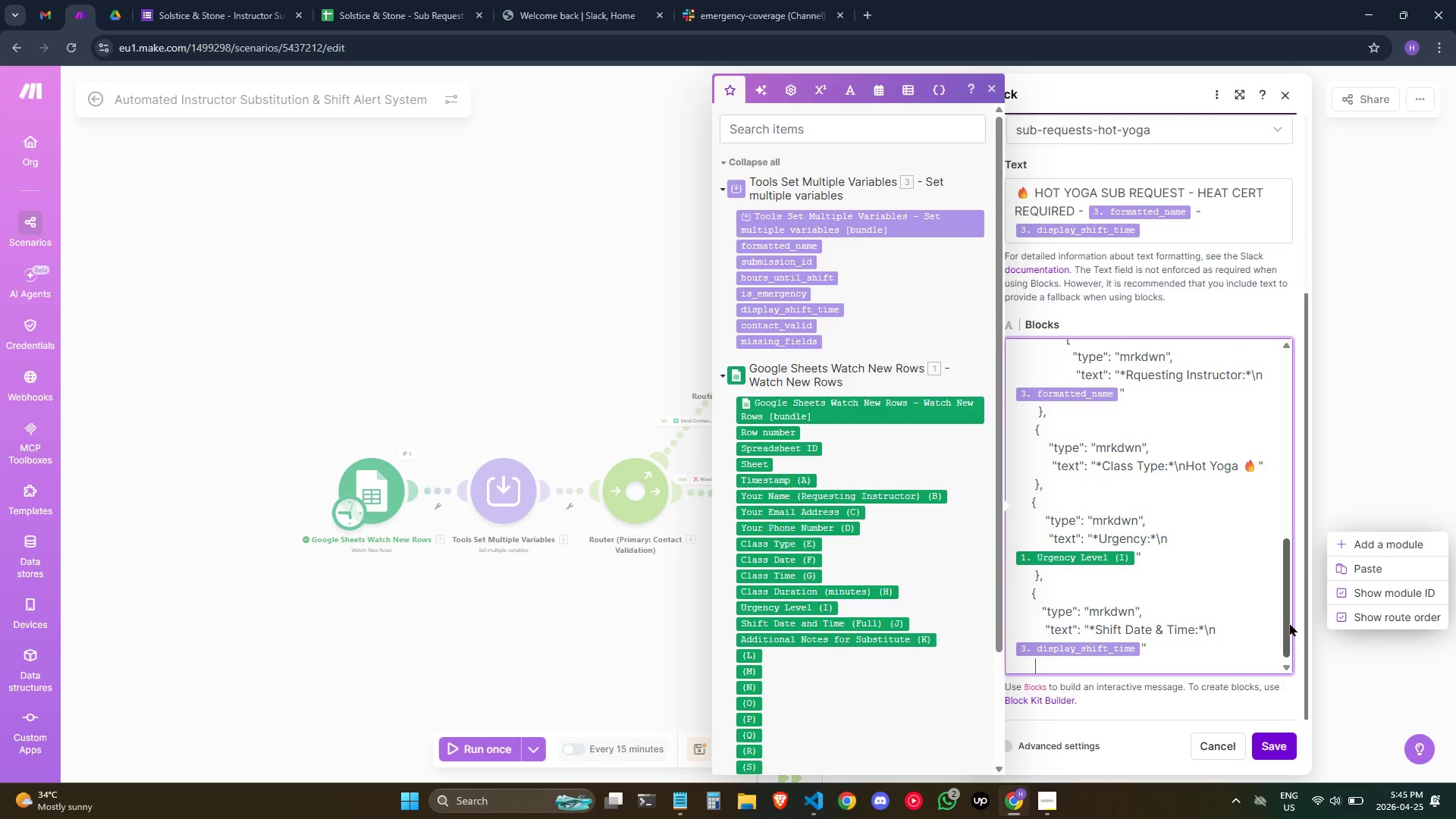 
key(Space)
 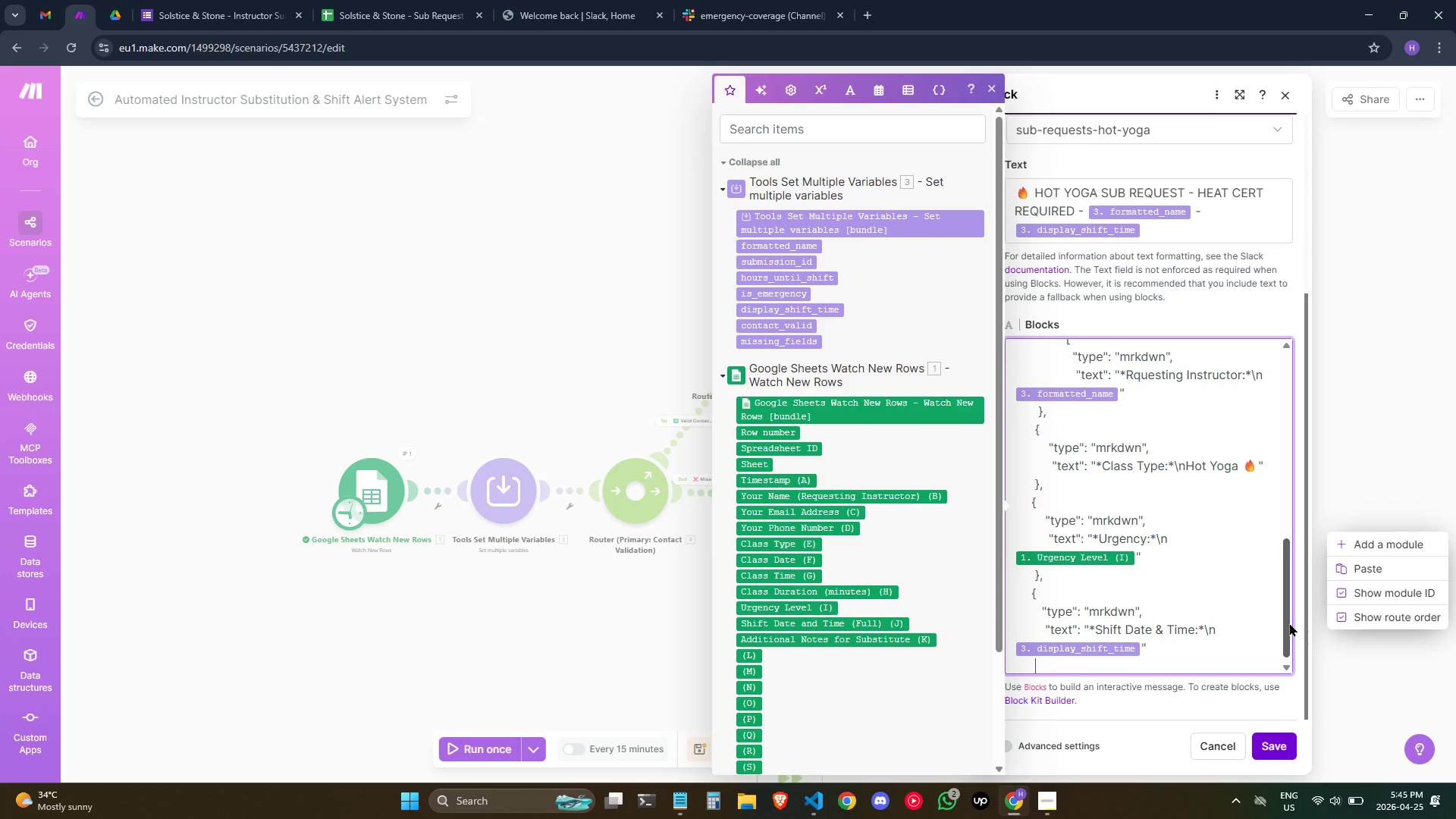 
key(Shift+BracketRight)
 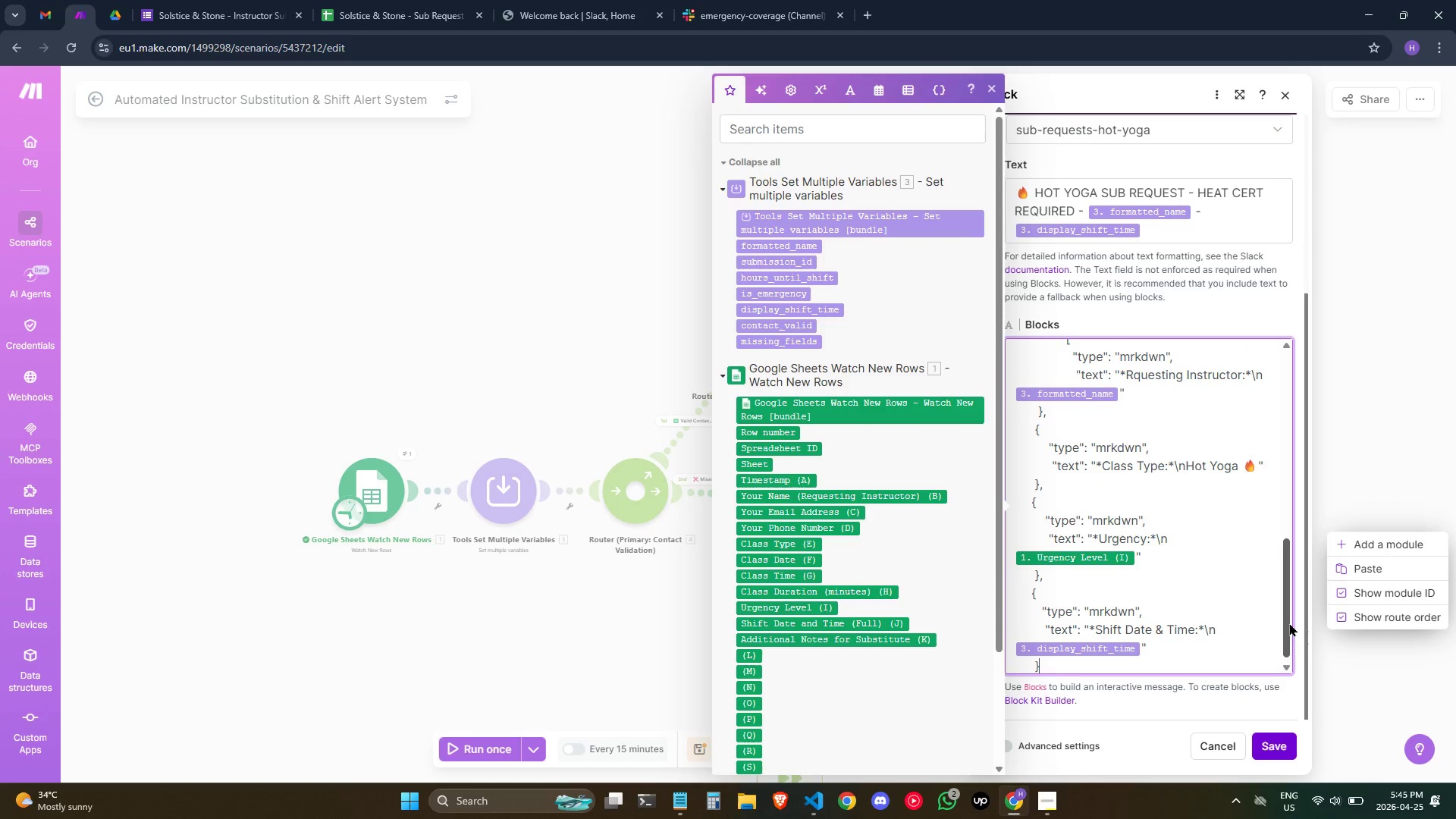 
key(Comma)
 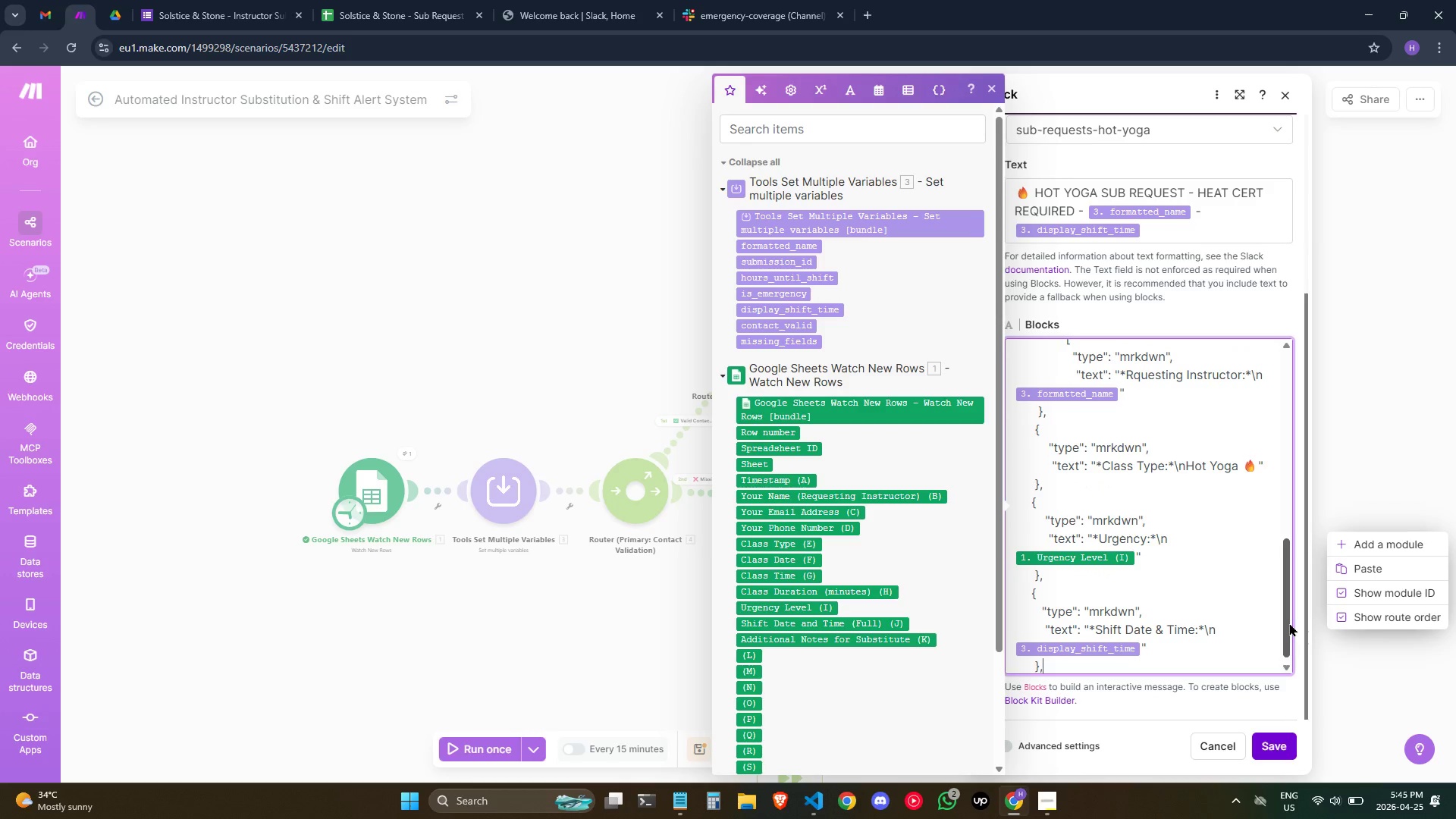 
mouse_move([1455, 818])
 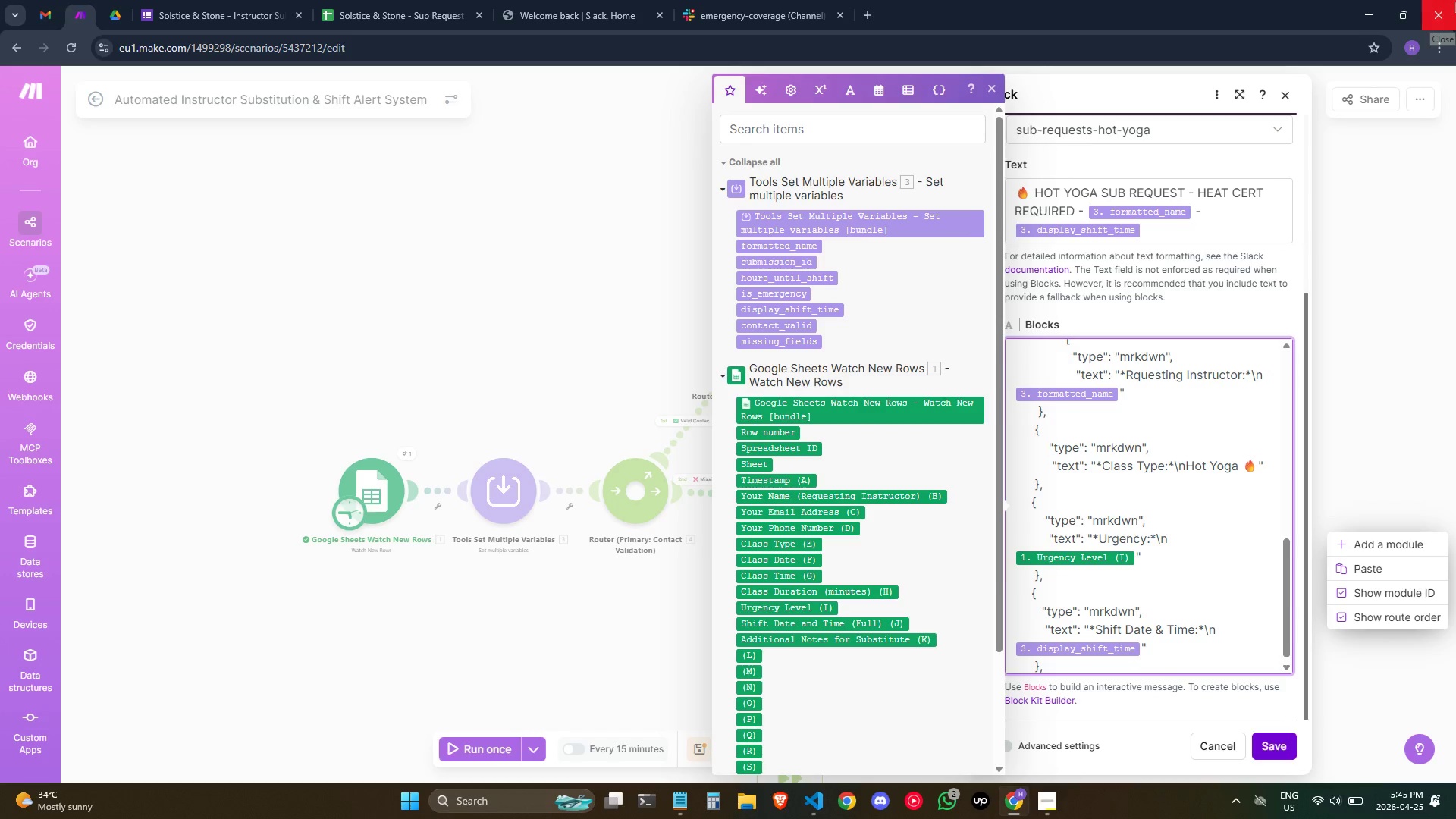 
key(Shift+ShiftRight)
 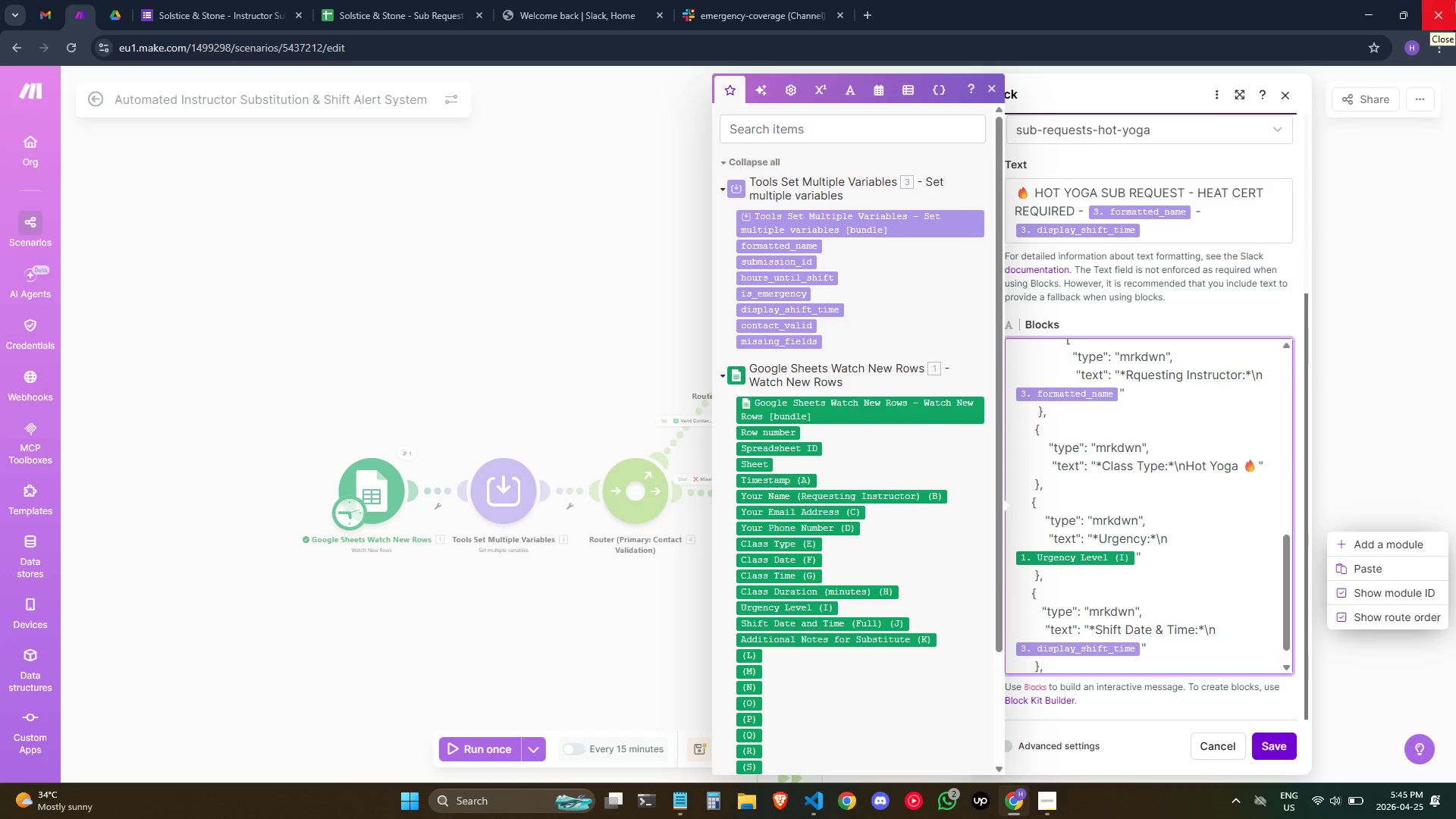 
key(Shift+Enter)
 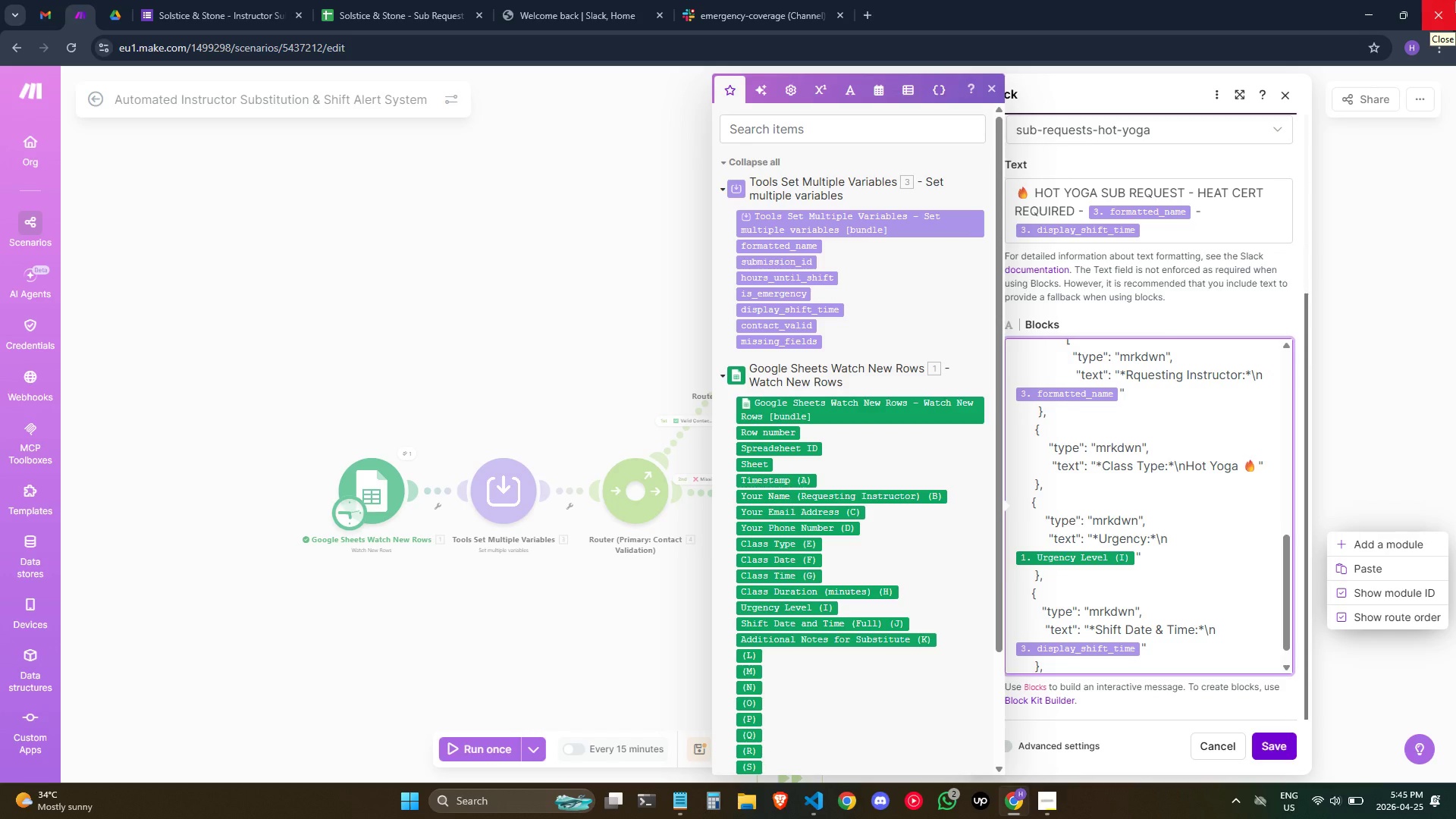 
key(Space)
 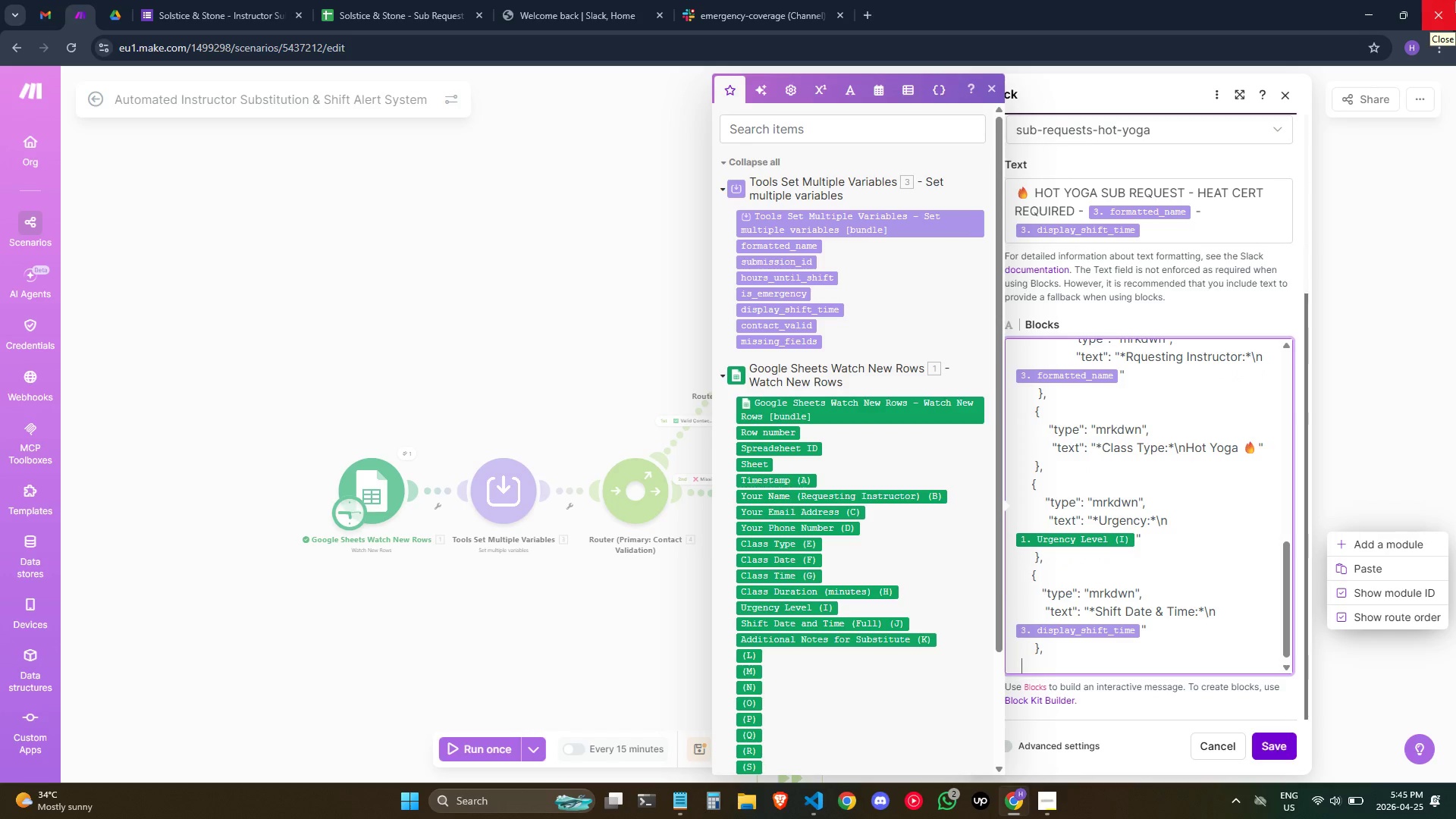 
key(Space)
 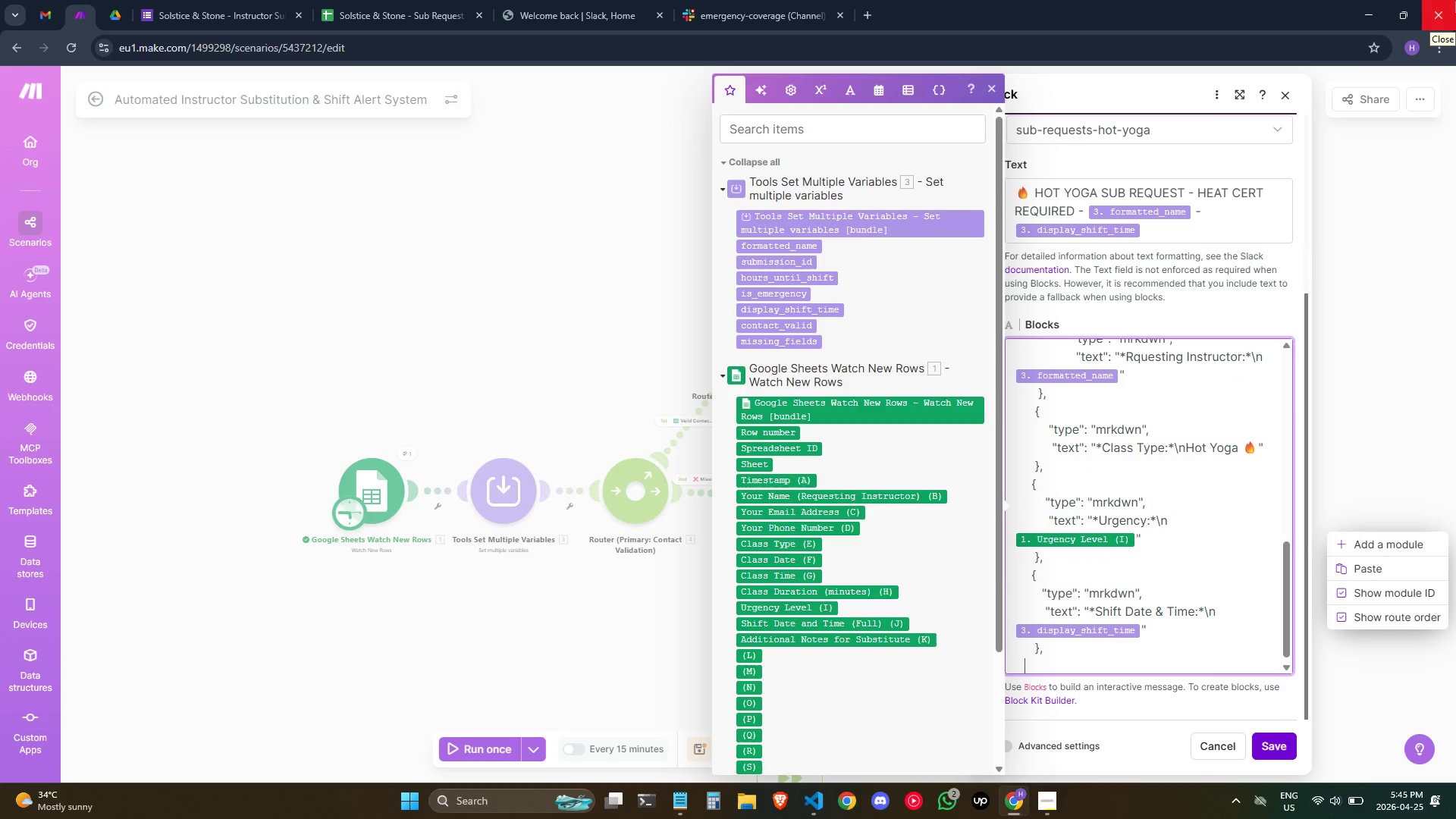 
key(Space)
 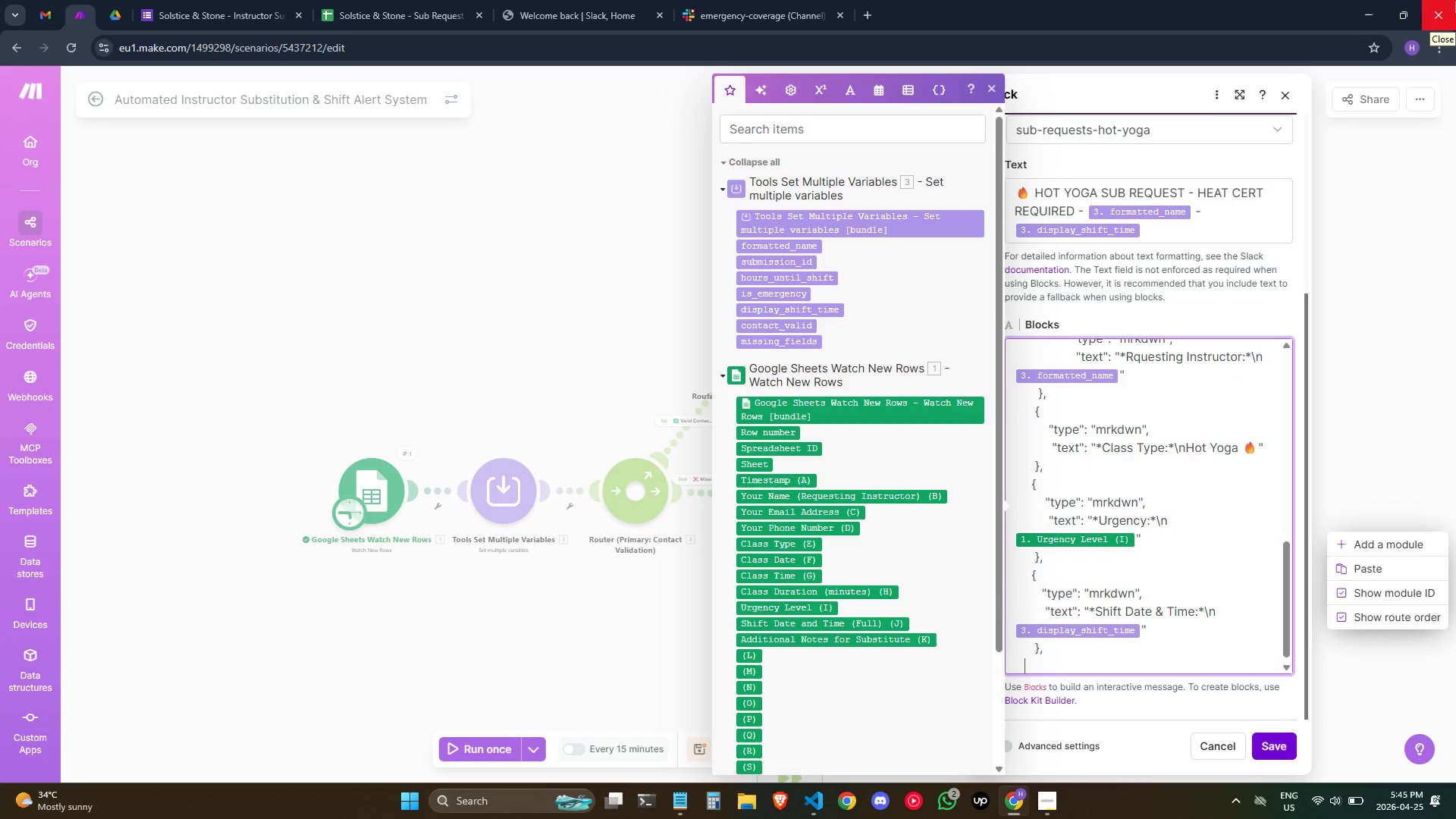 
key(Space)
 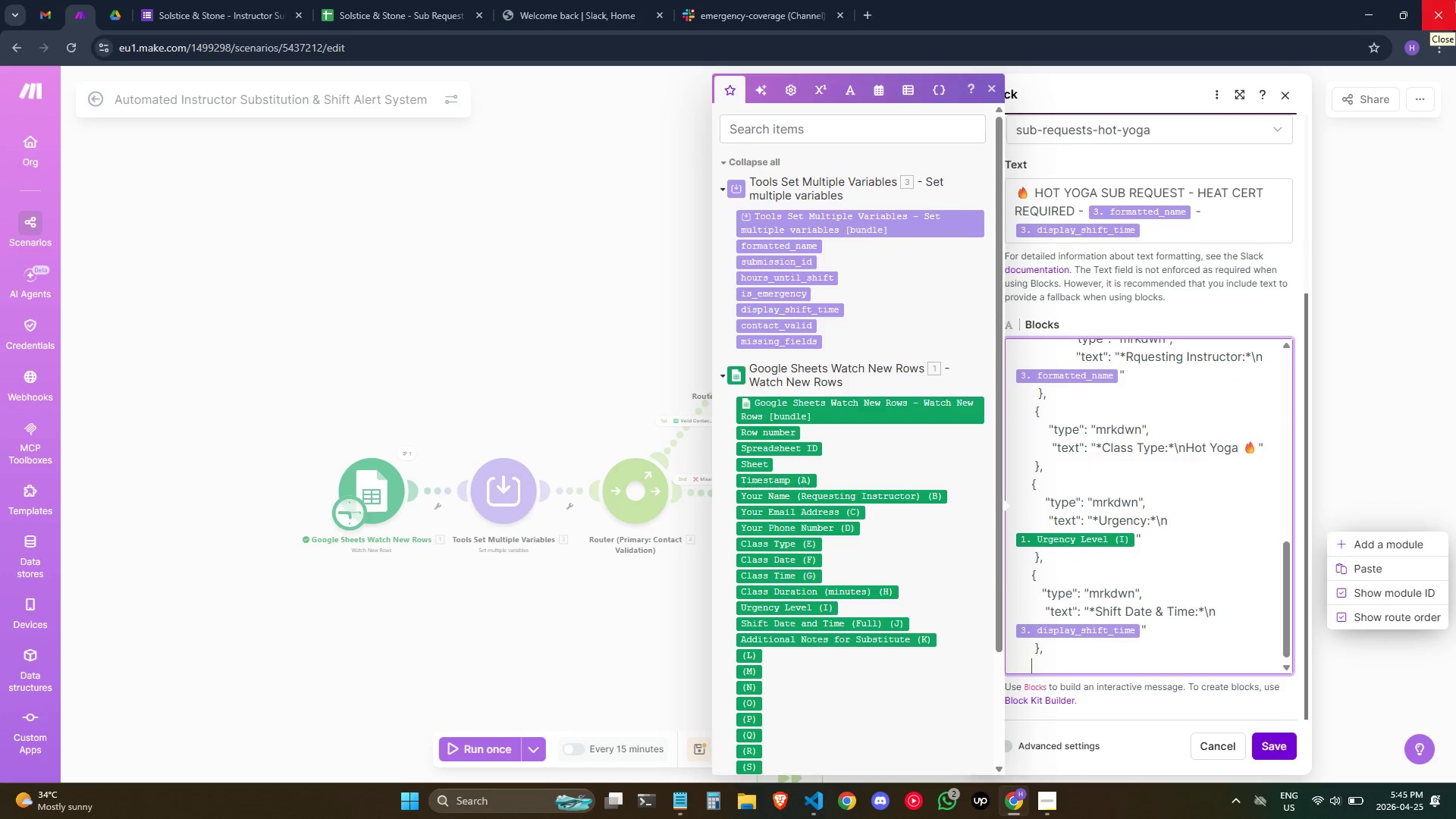 
key(Space)
 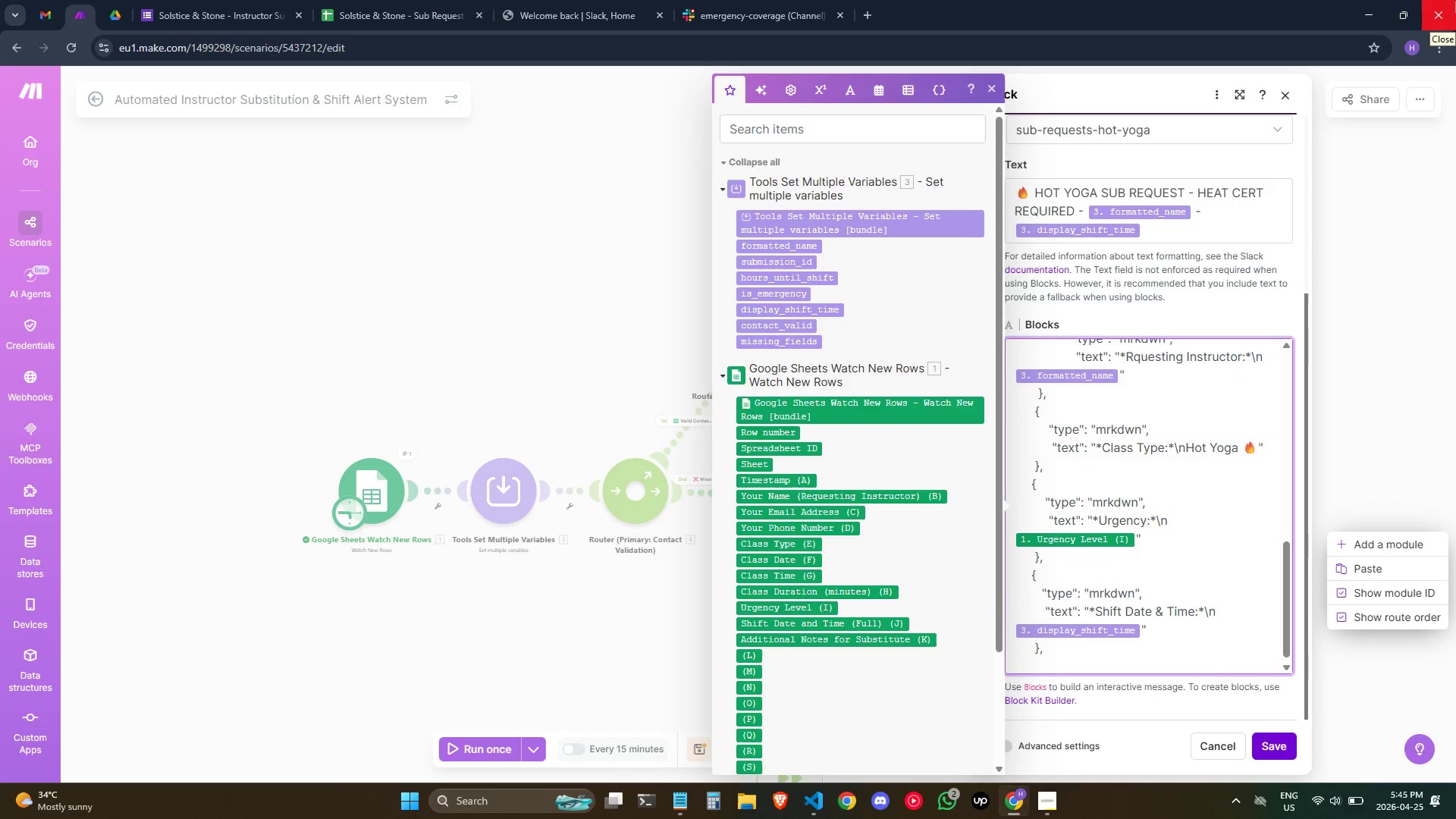 
key(Shift+BracketLeft)
 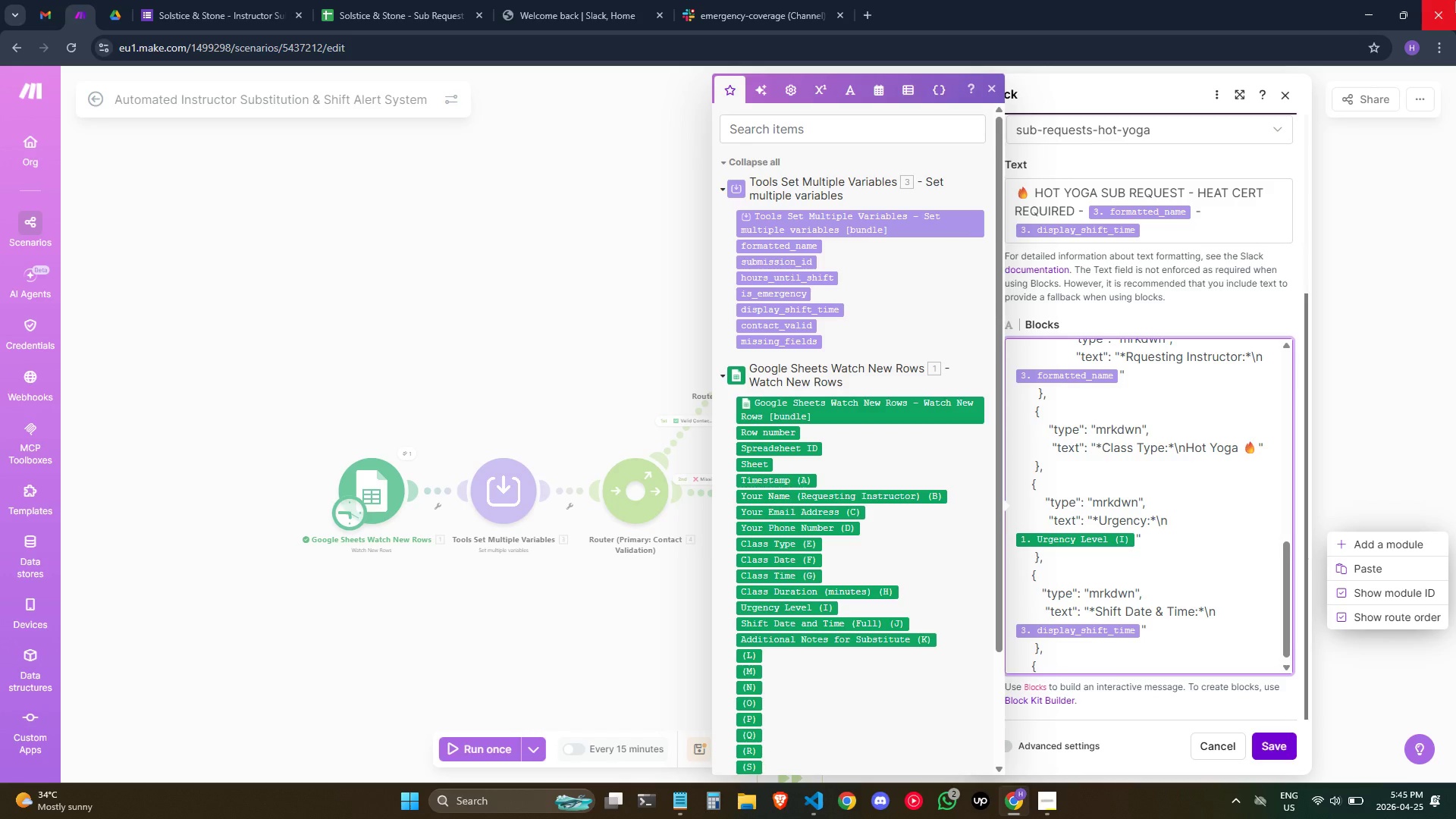 
wait(6.5)
 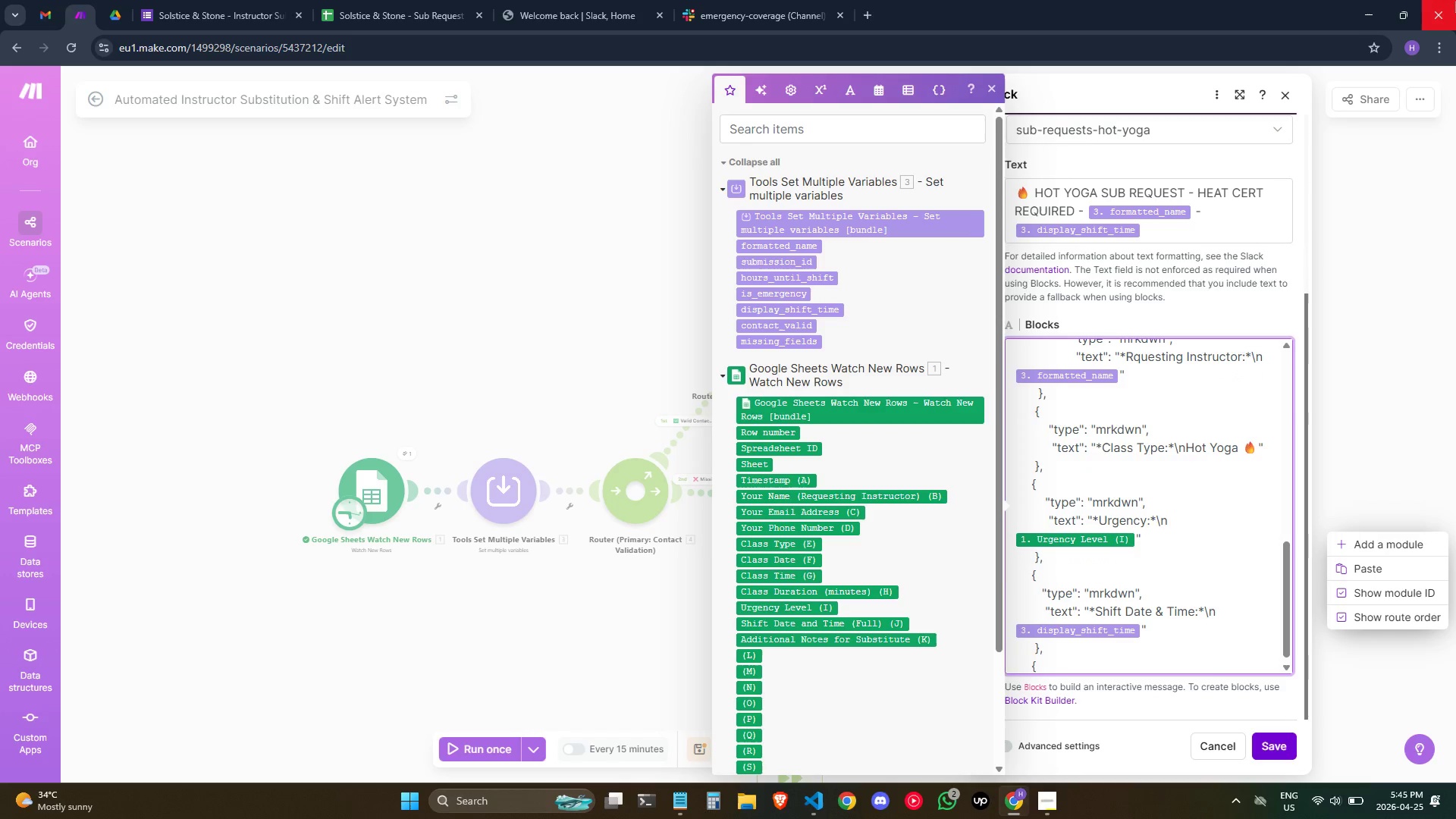 
key(Enter)
 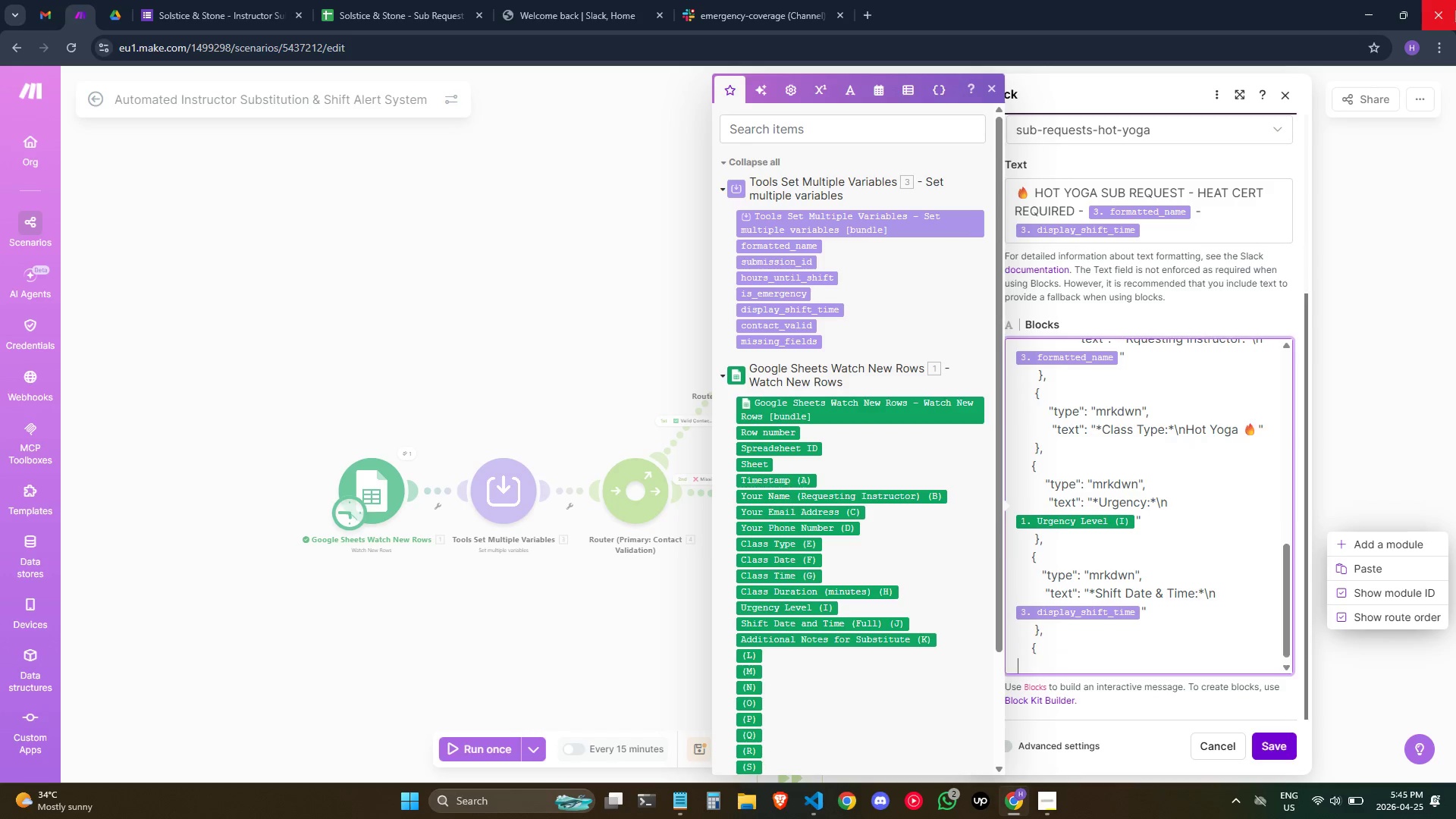 
hold_key(key=Space, duration=0.39)
 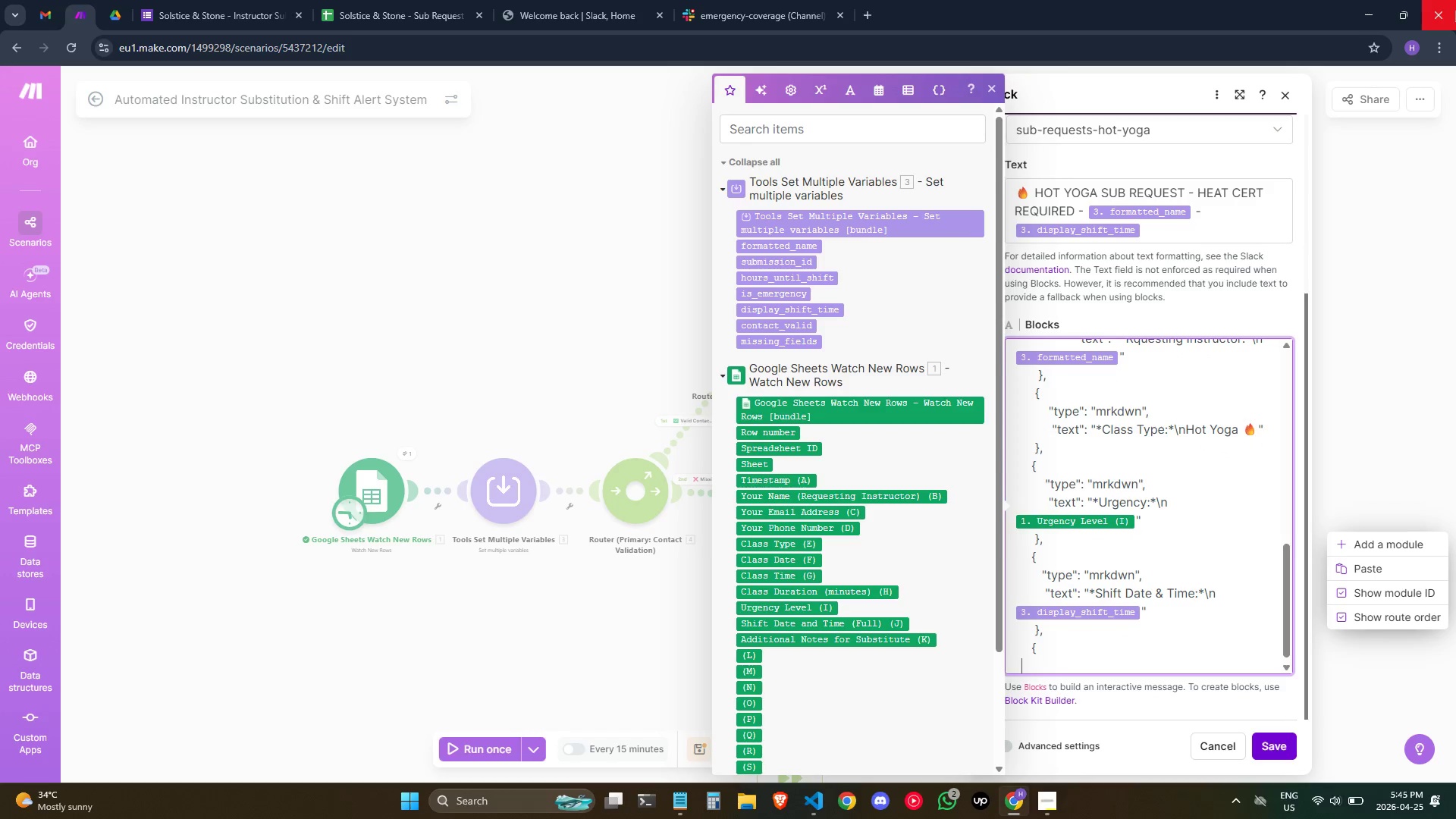 
type(       "type": "mrkdwn")
 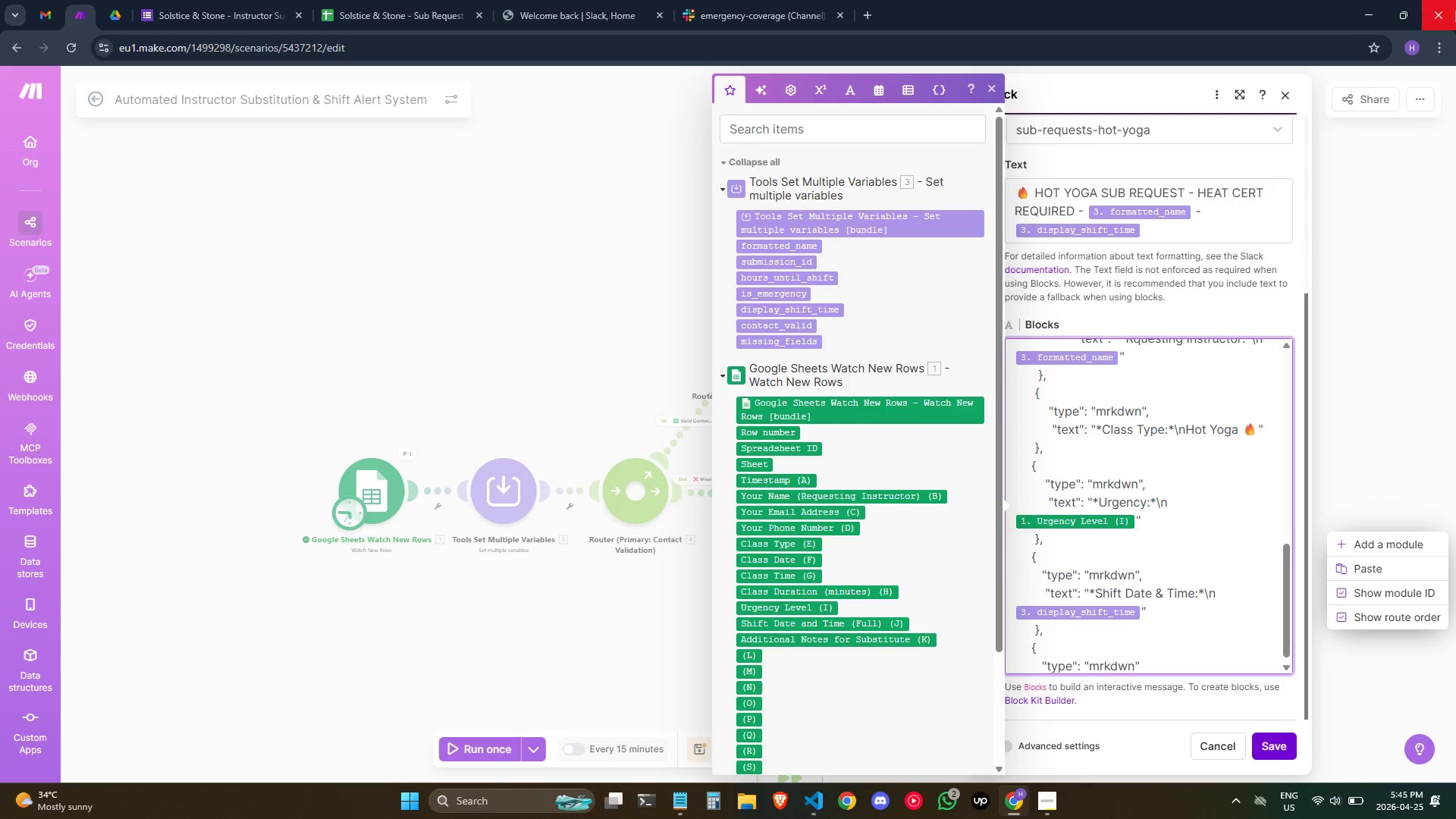 
key(Enter)
 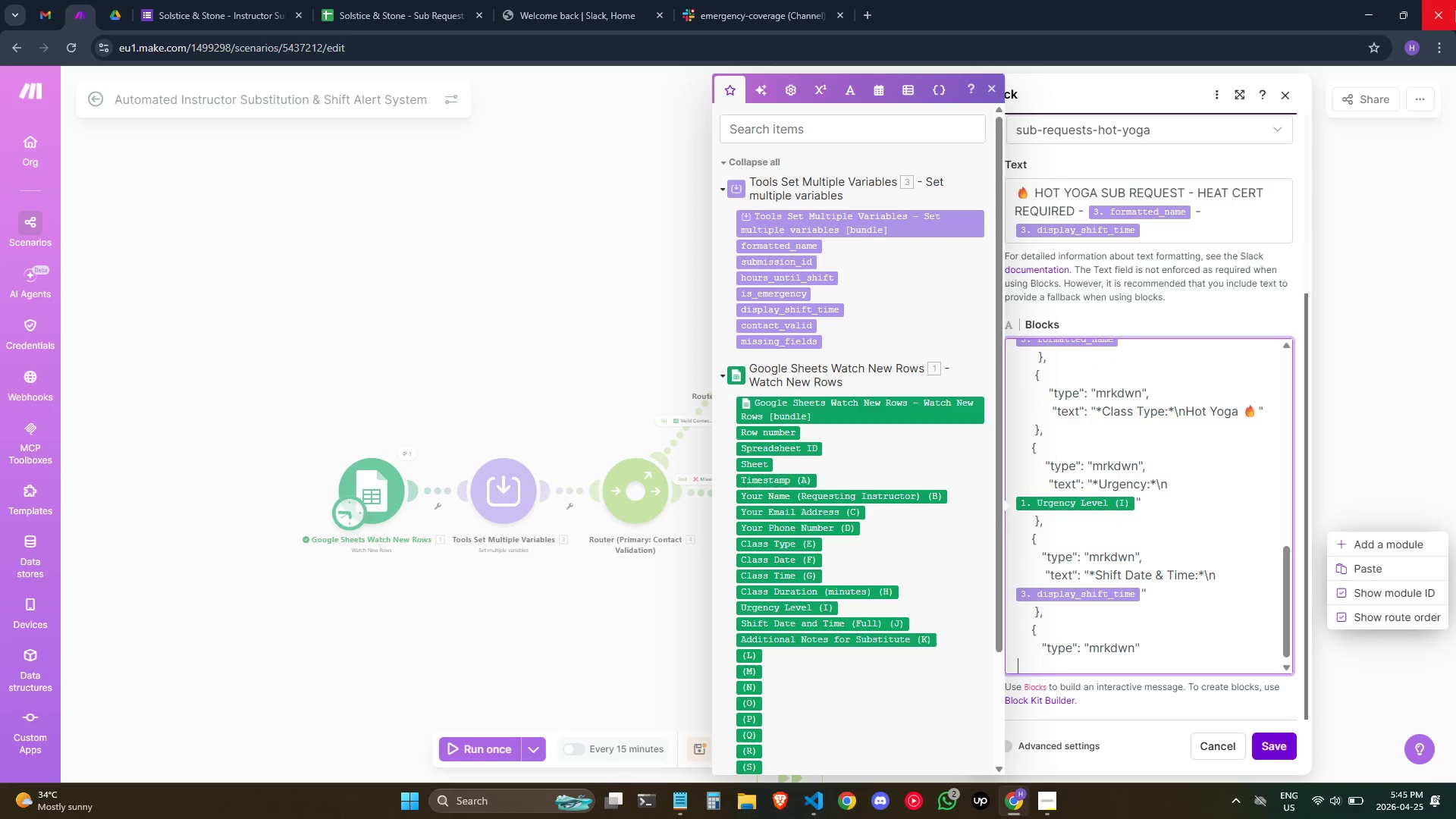 
type(          "text": "*Durato)
key(Backspace)
type(io)
 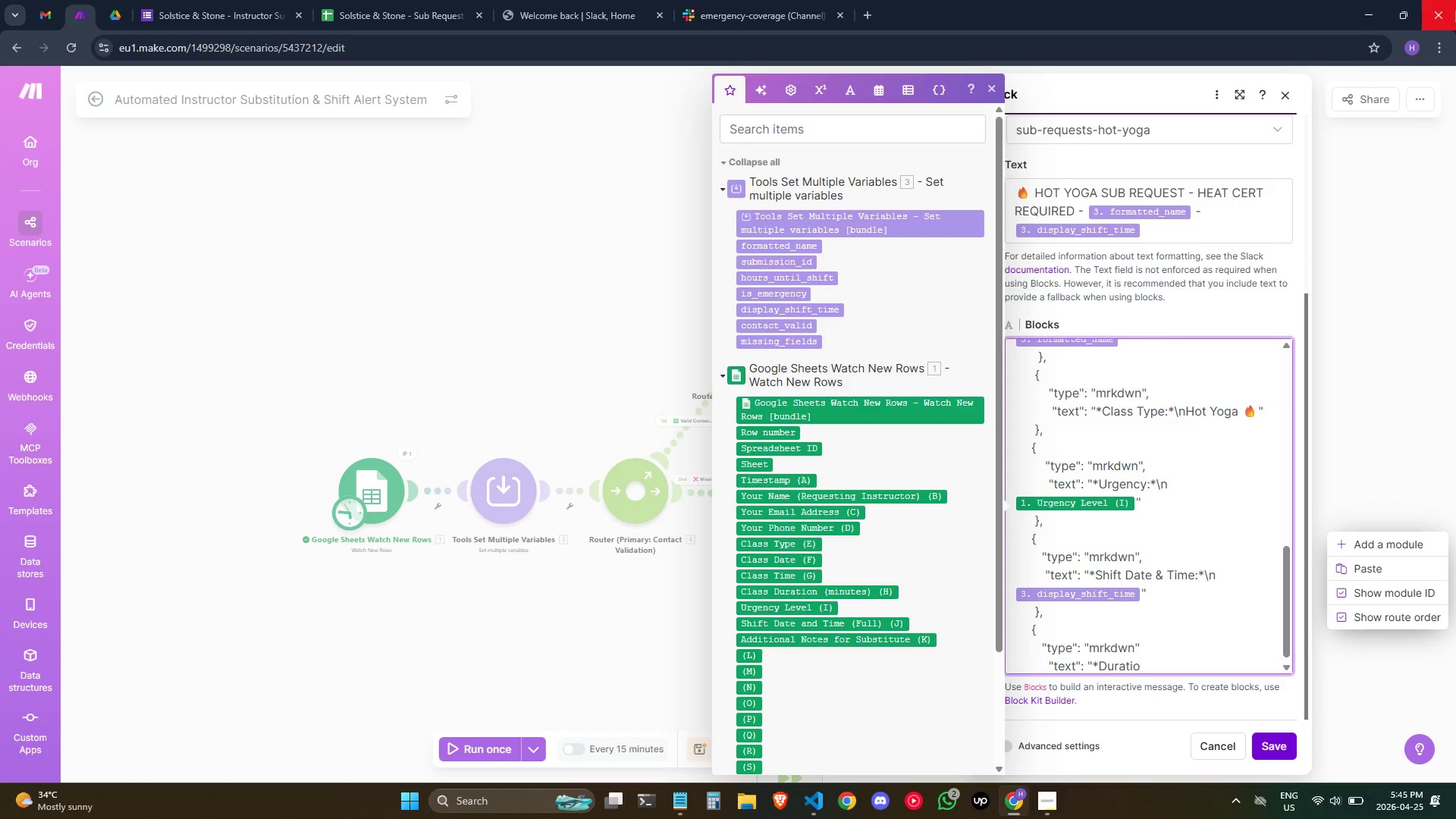 
key(N)
 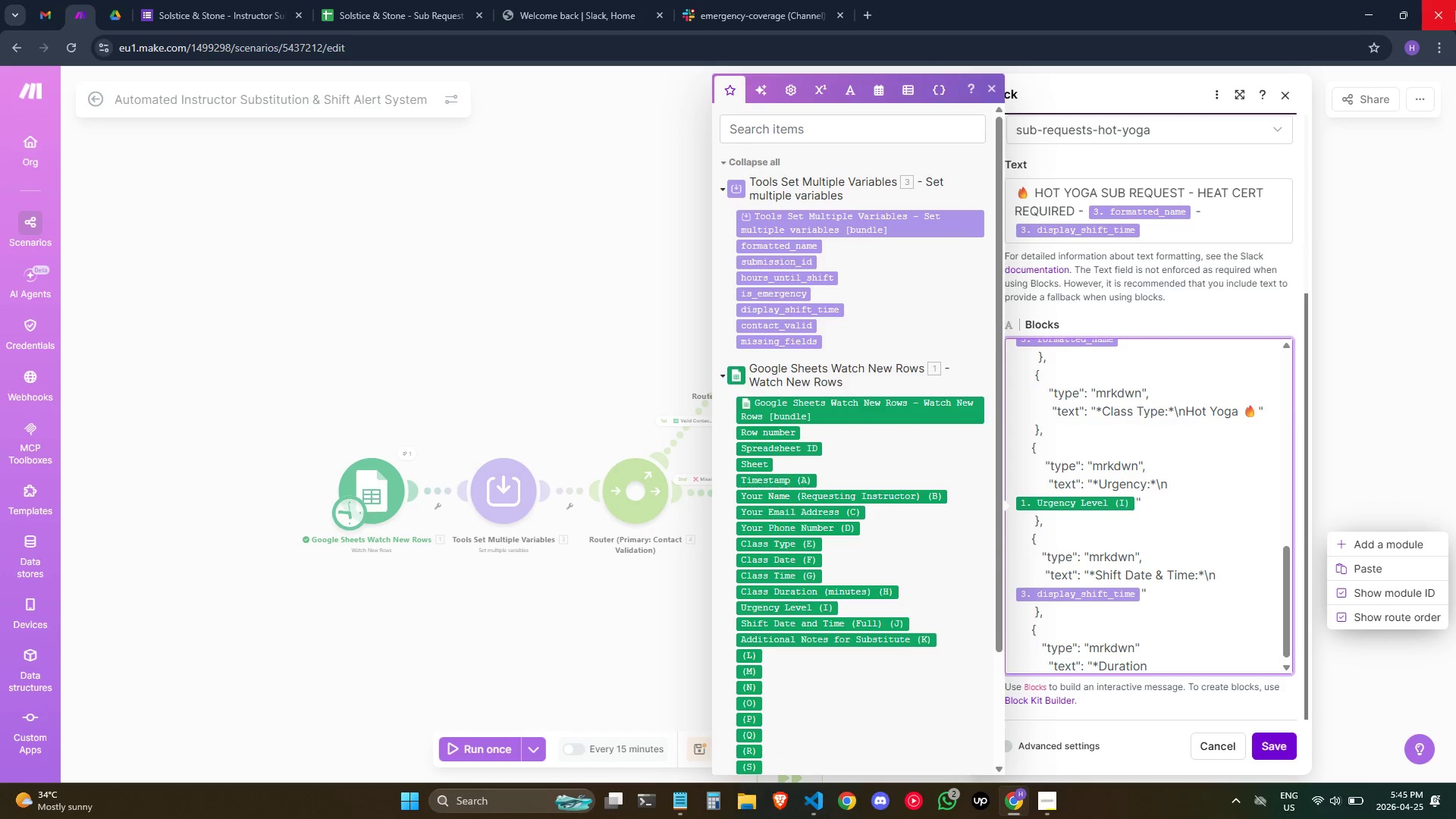 
key(Shift+Semicolon)
 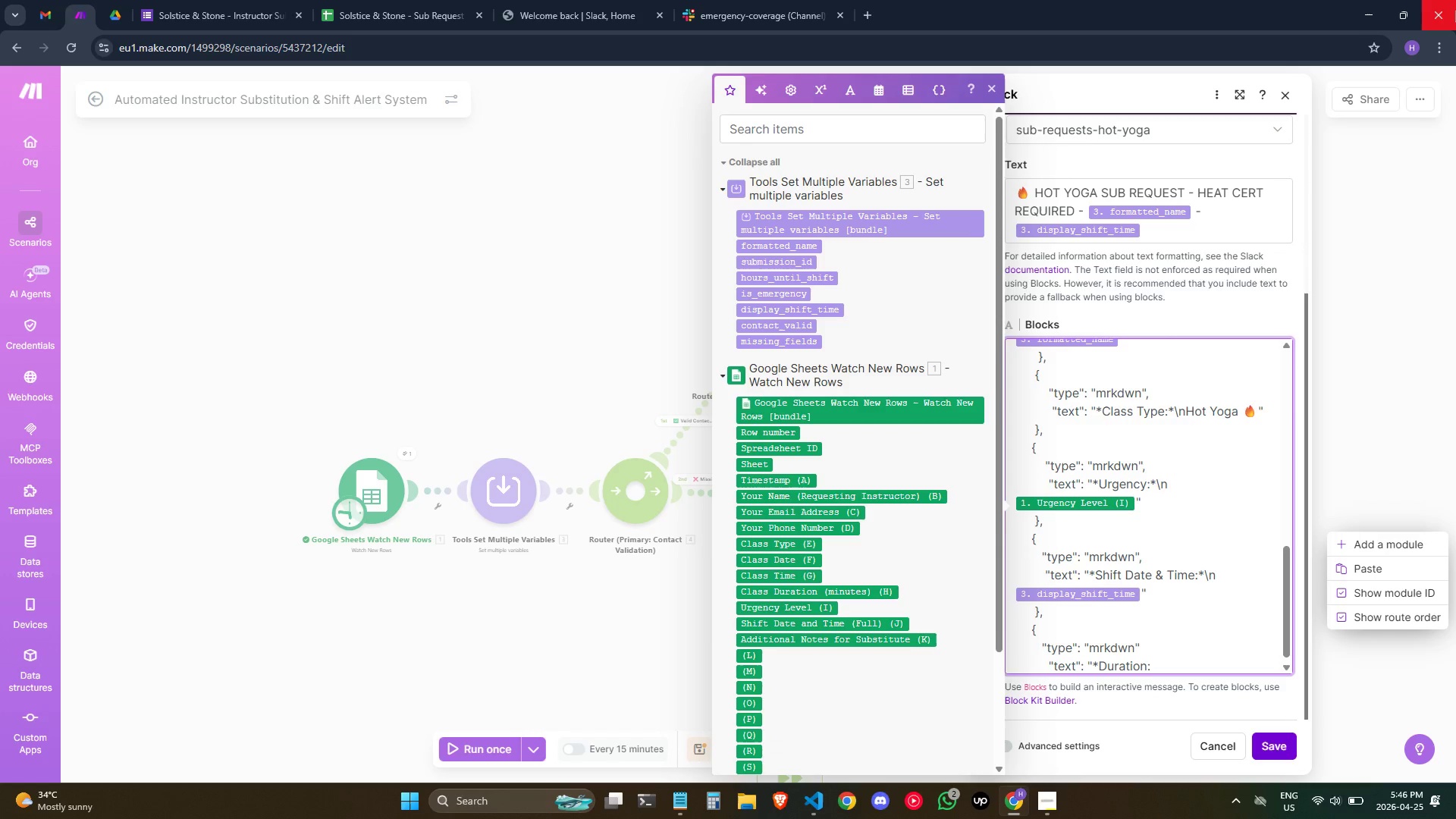 
key(Shift+8)
 